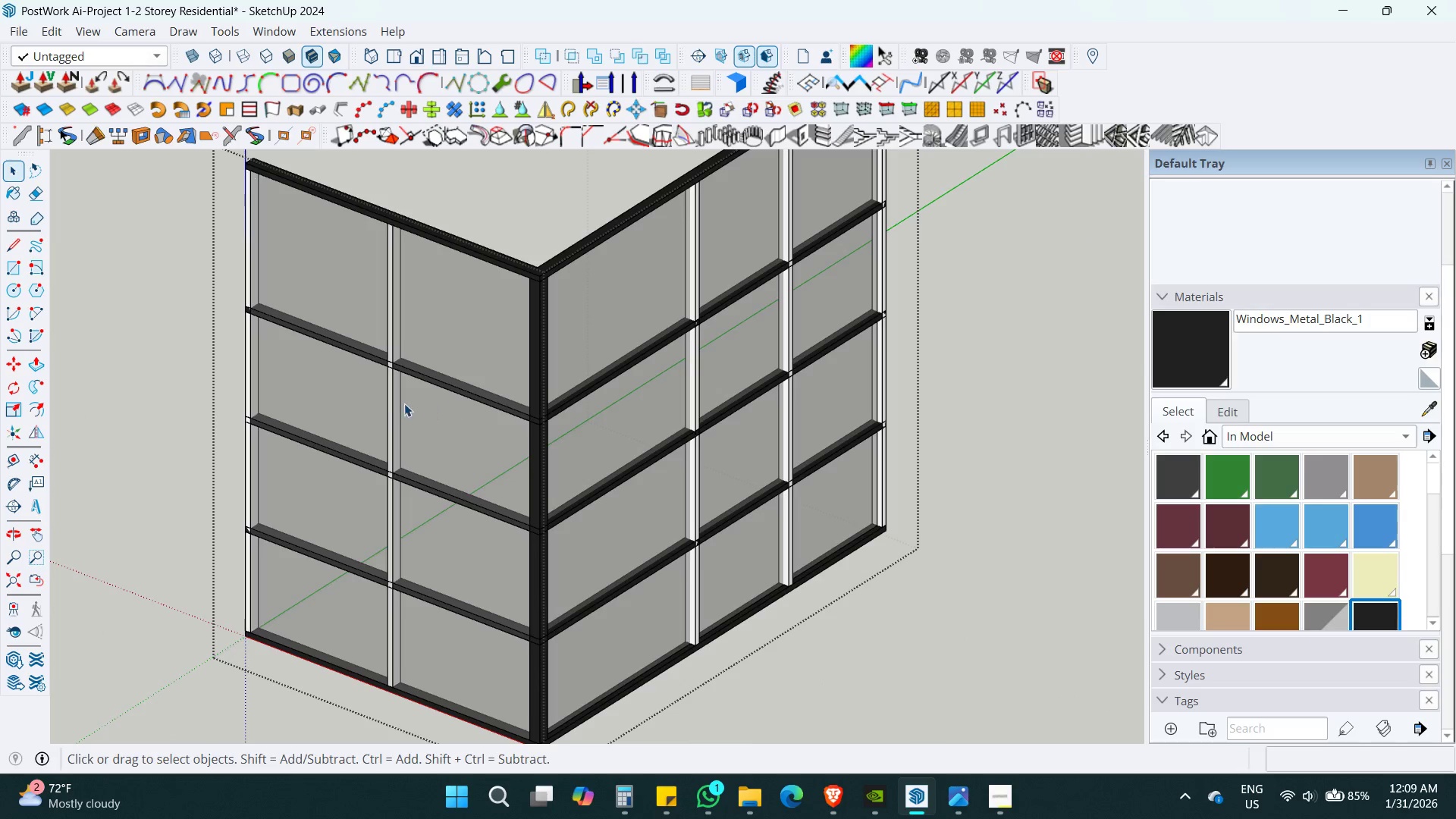 
left_click([397, 400])
 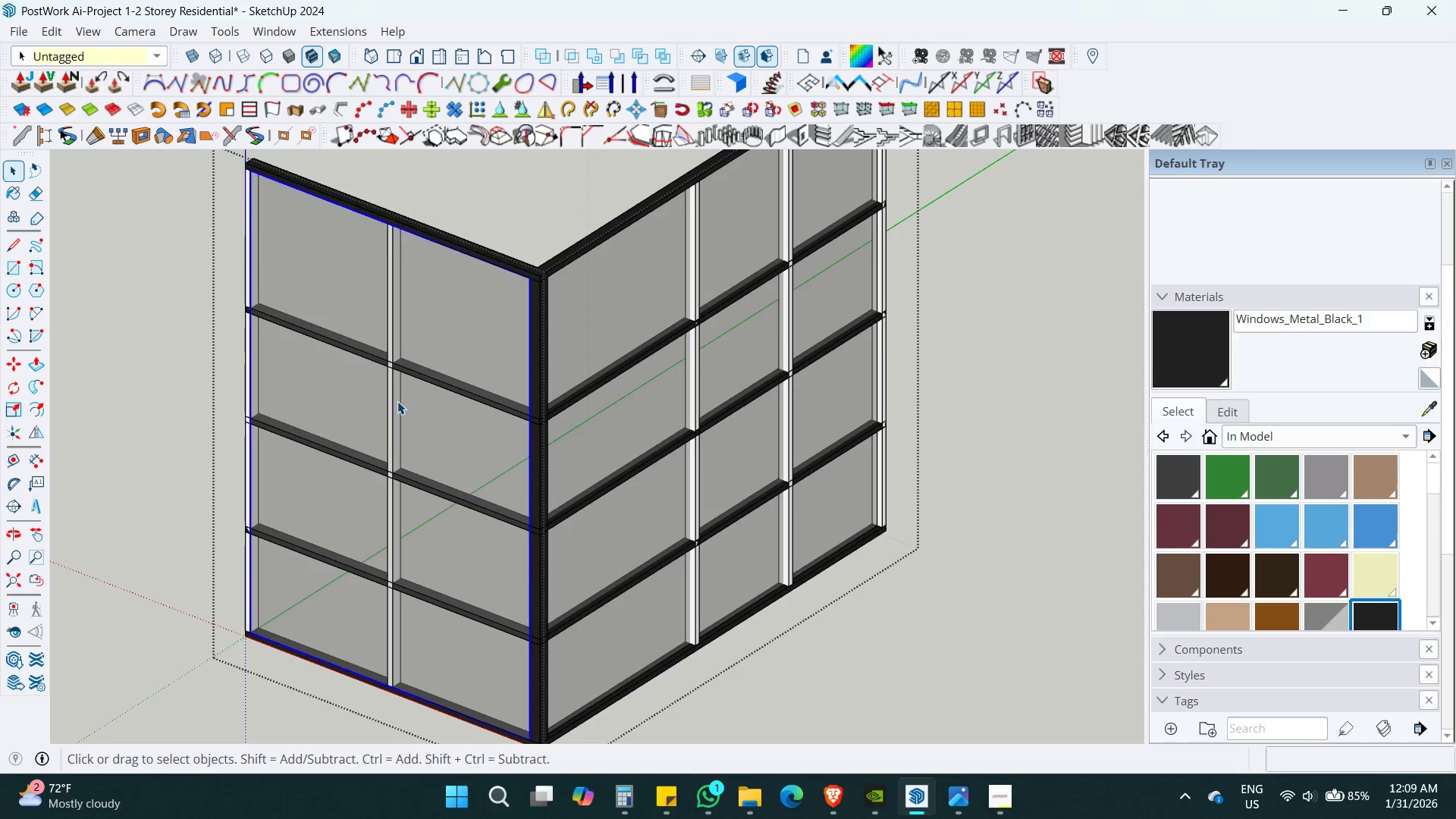 
hold_key(key=ShiftLeft, duration=0.31)
 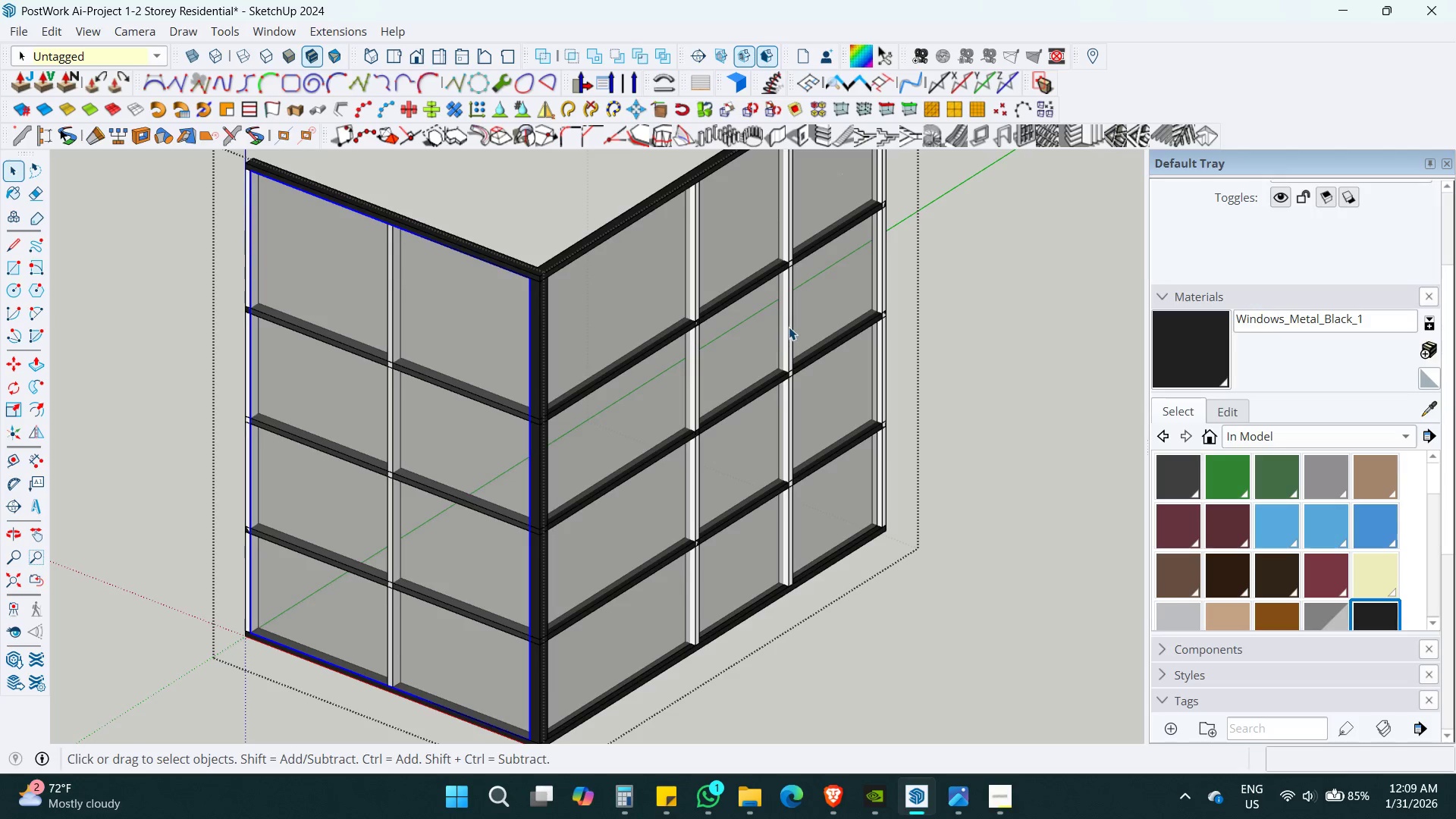 
left_click([789, 327])
 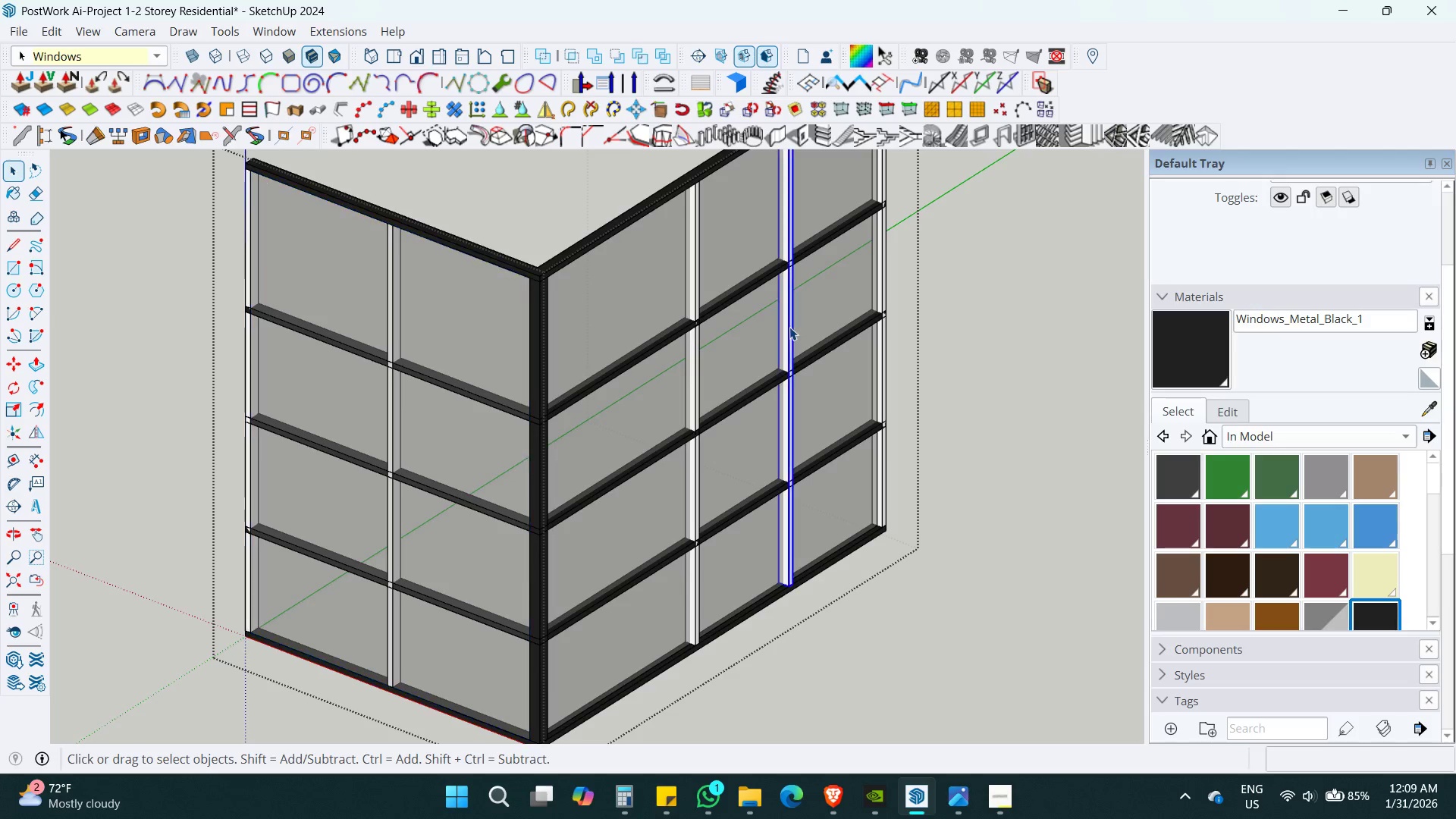 
hold_key(key=ShiftLeft, duration=2.69)
left_click([695, 370])
 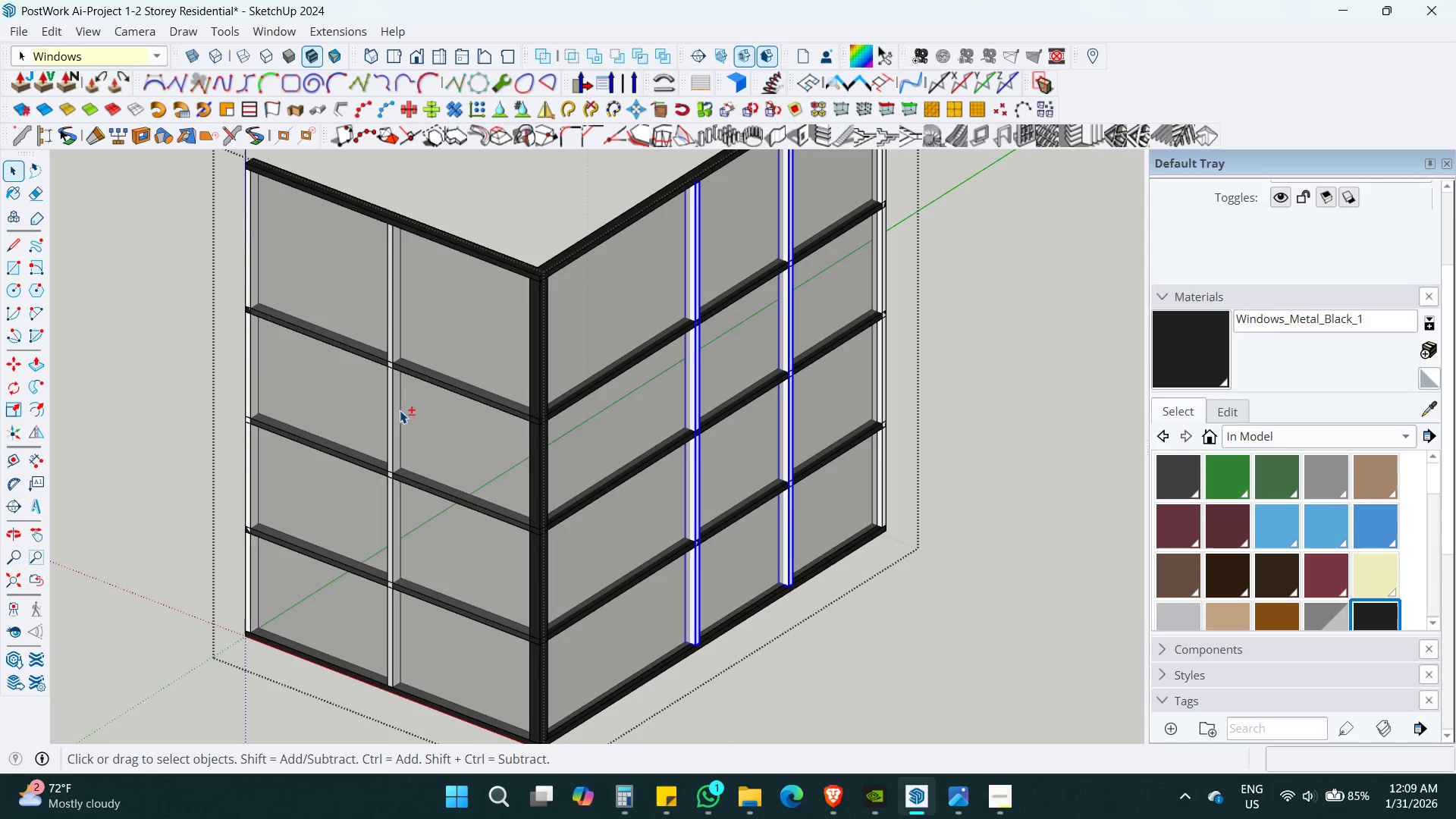 
left_click([392, 405])
 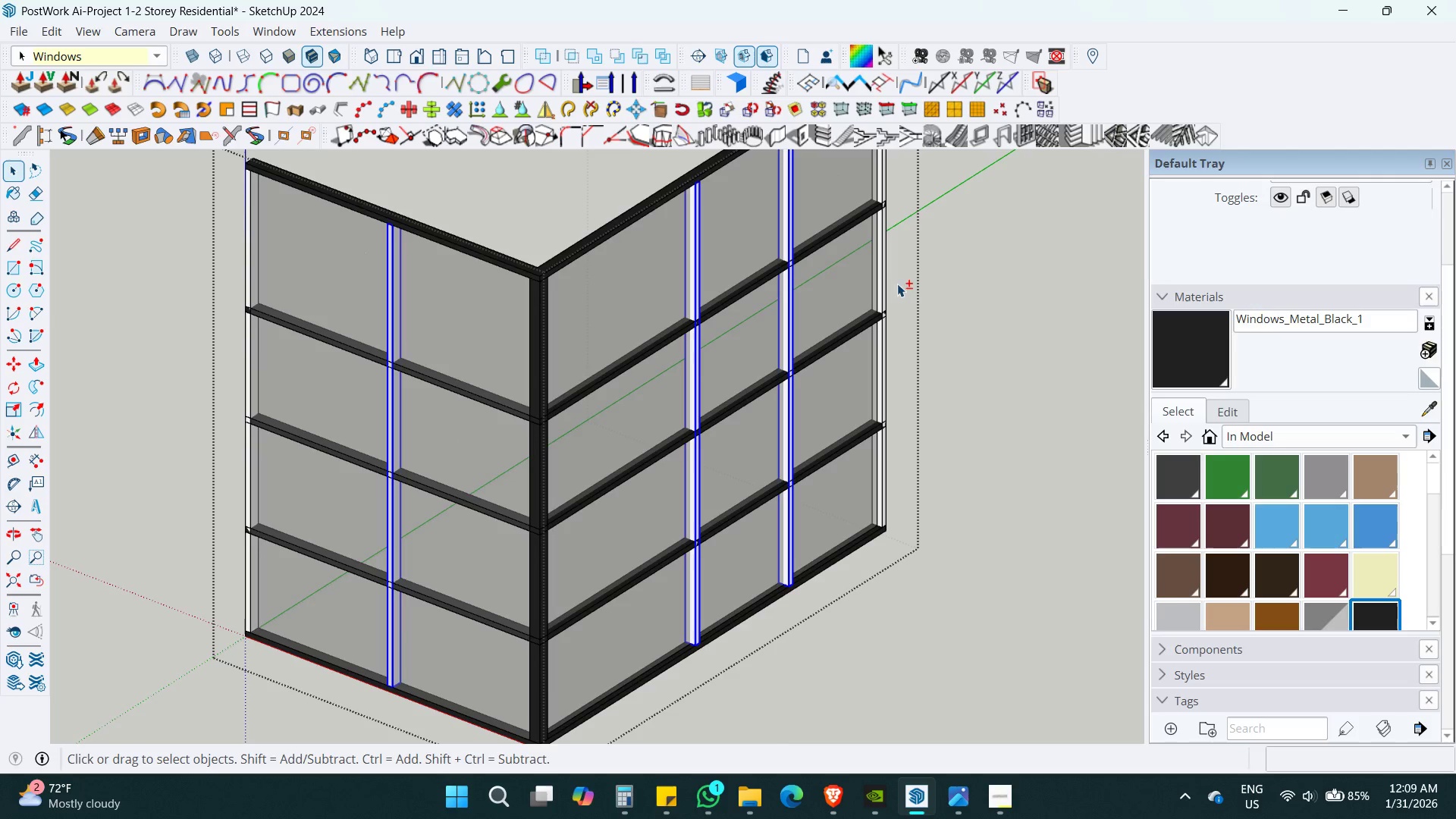 
left_click([880, 275])
 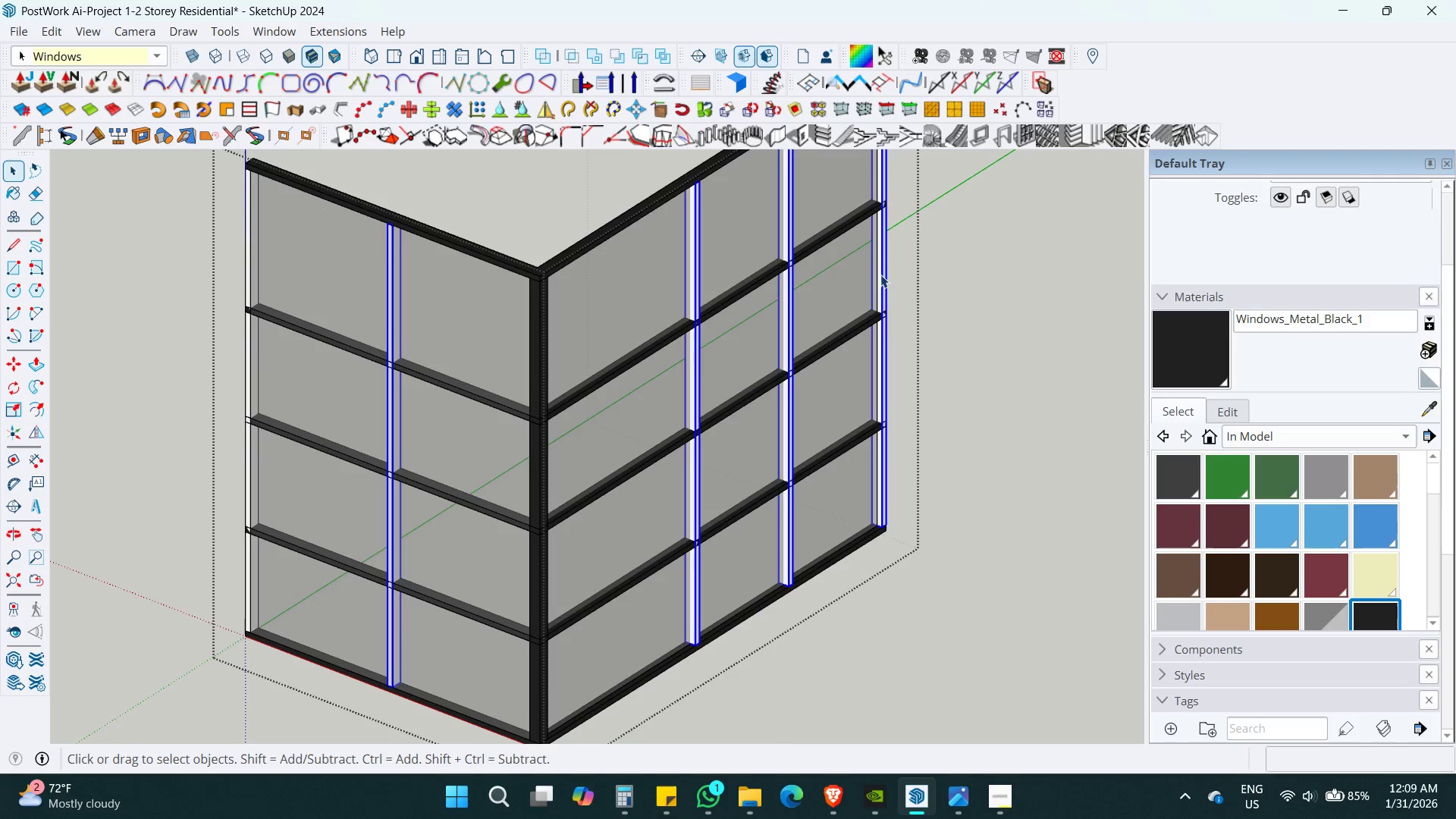 
key(Delete)
 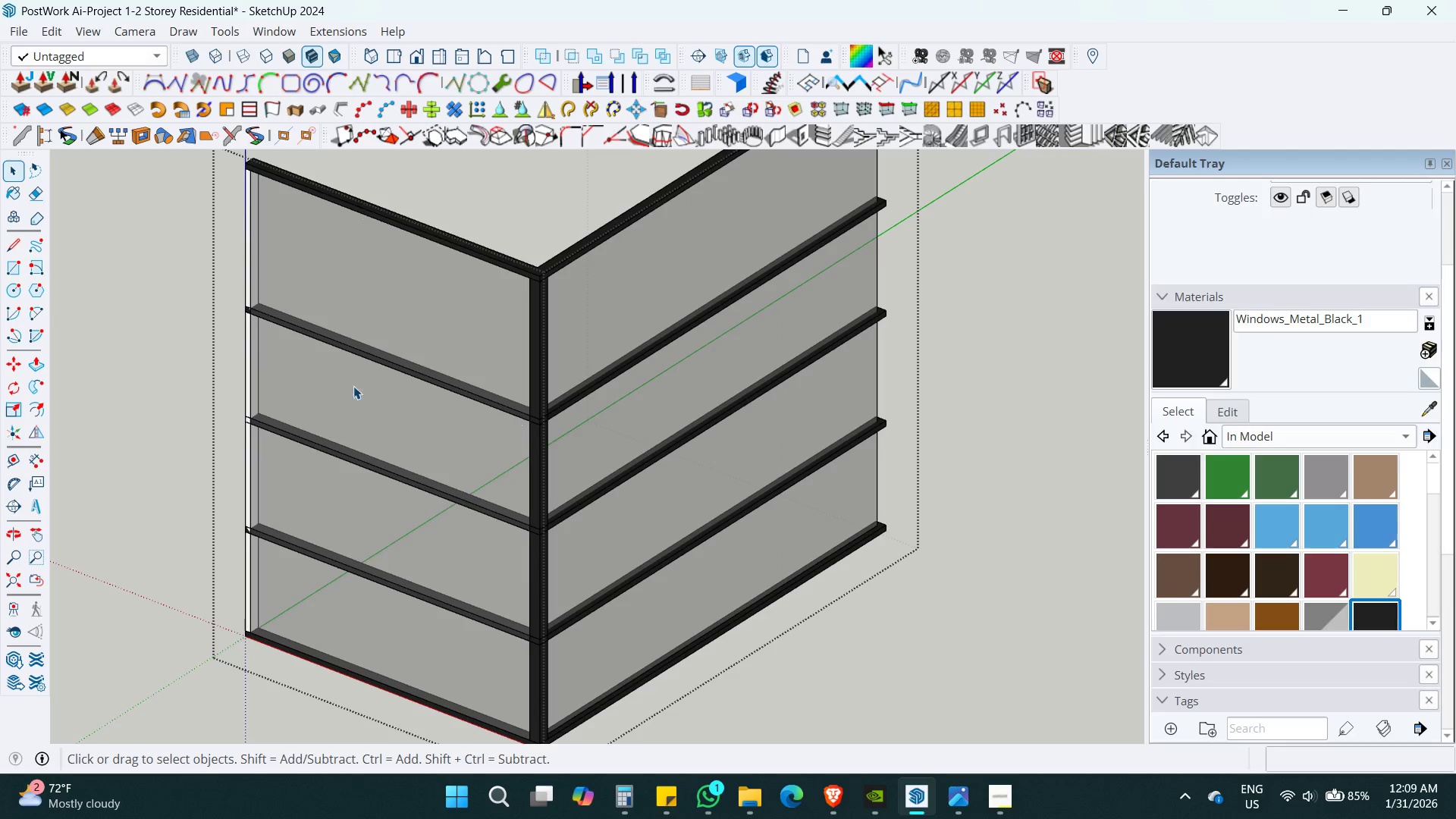 
scroll: coordinate [280, 361], scroll_direction: up, amount: 2.0
 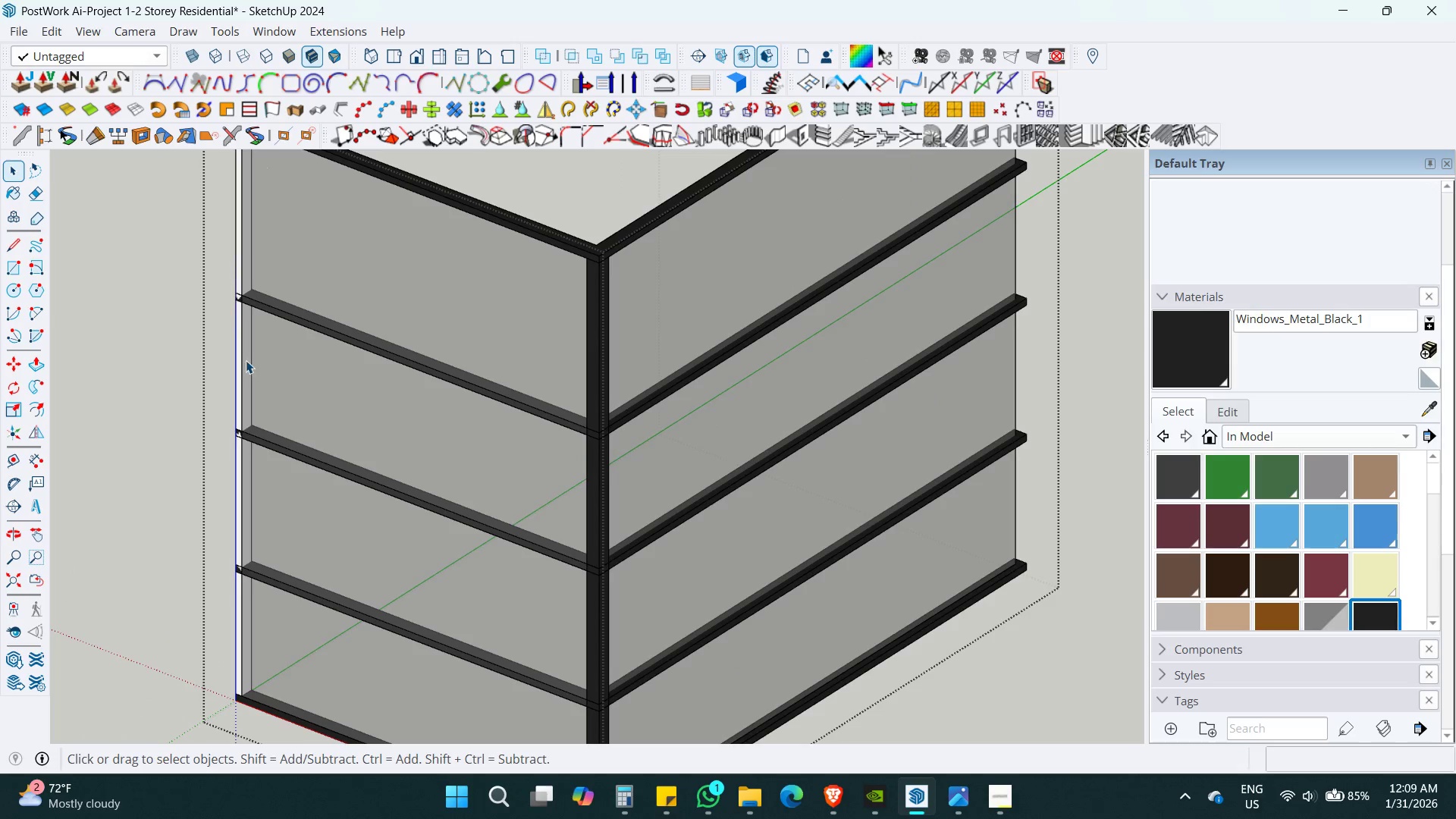 
left_click([246, 360])
 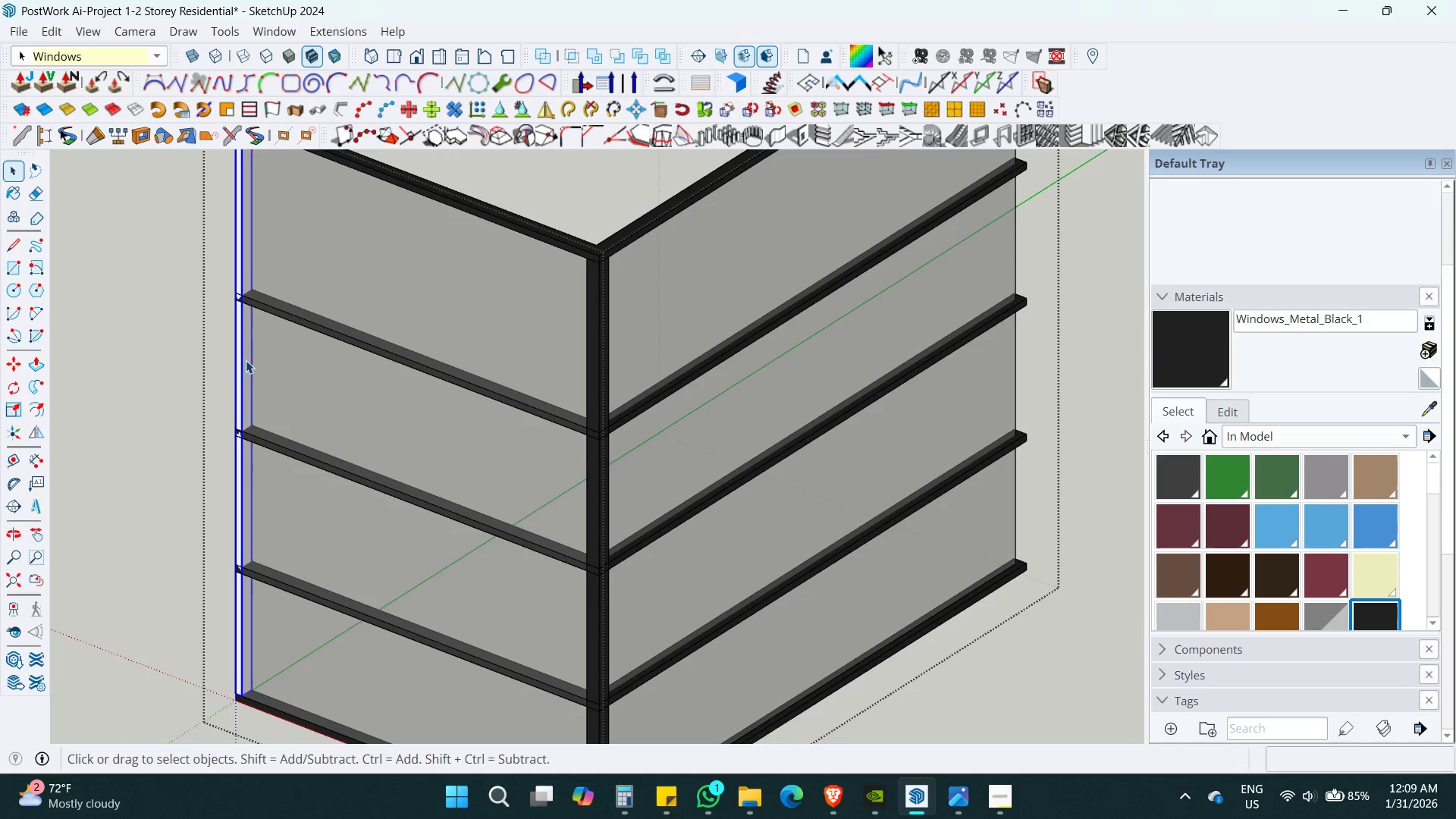 
right_click([245, 360])
 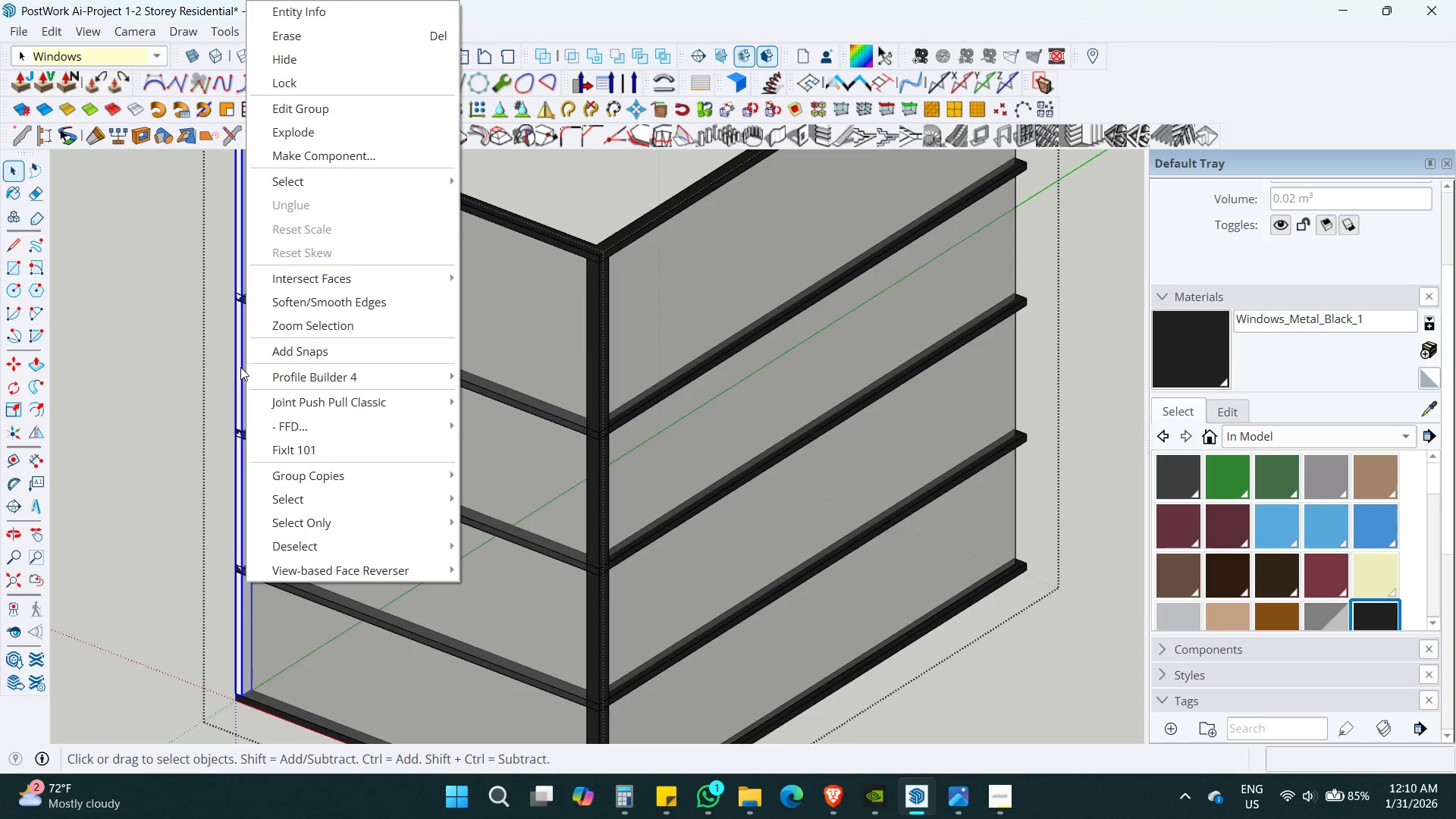 
left_click([240, 367])
 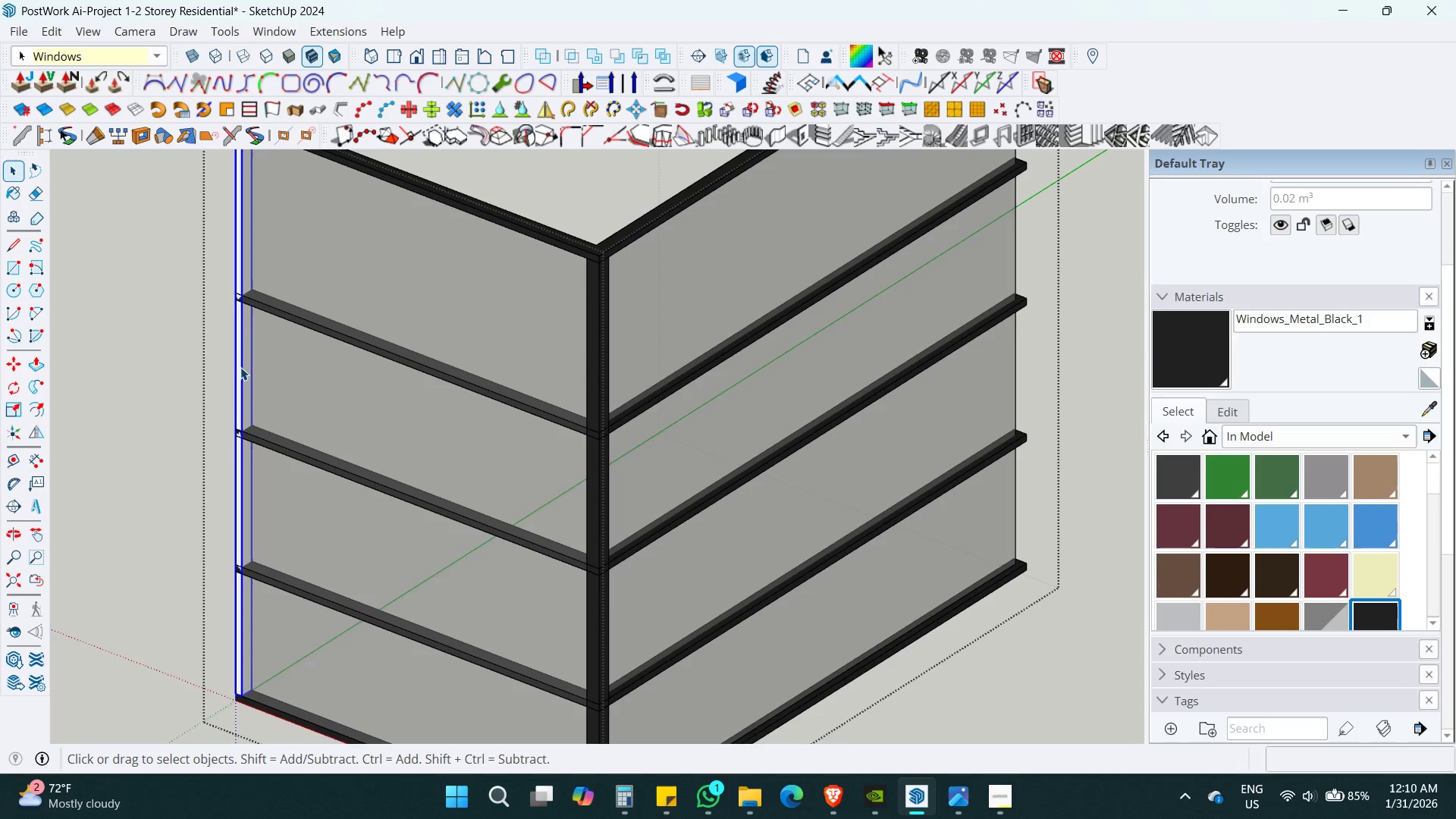 
key(G)
 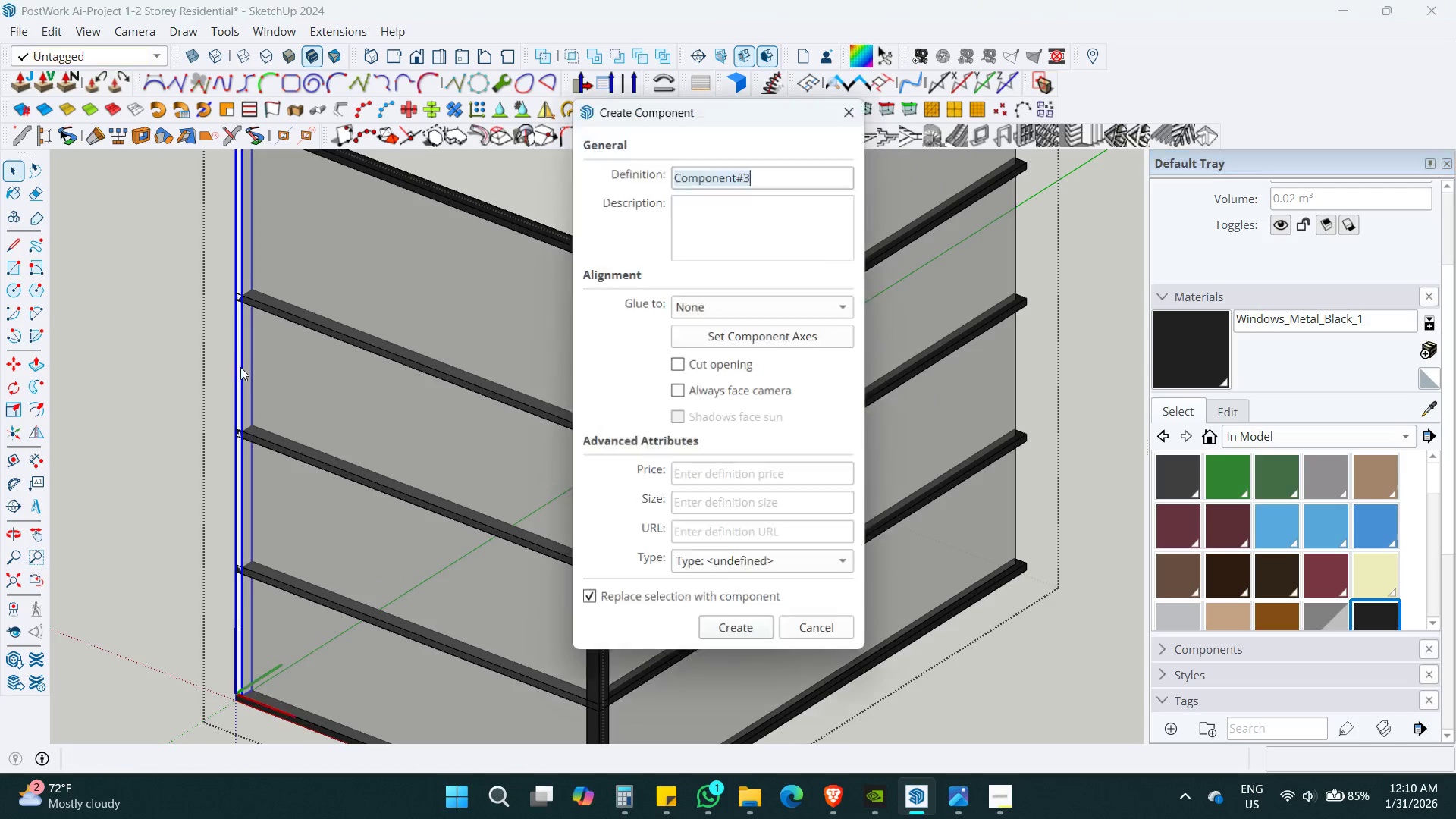 
key(Enter)
 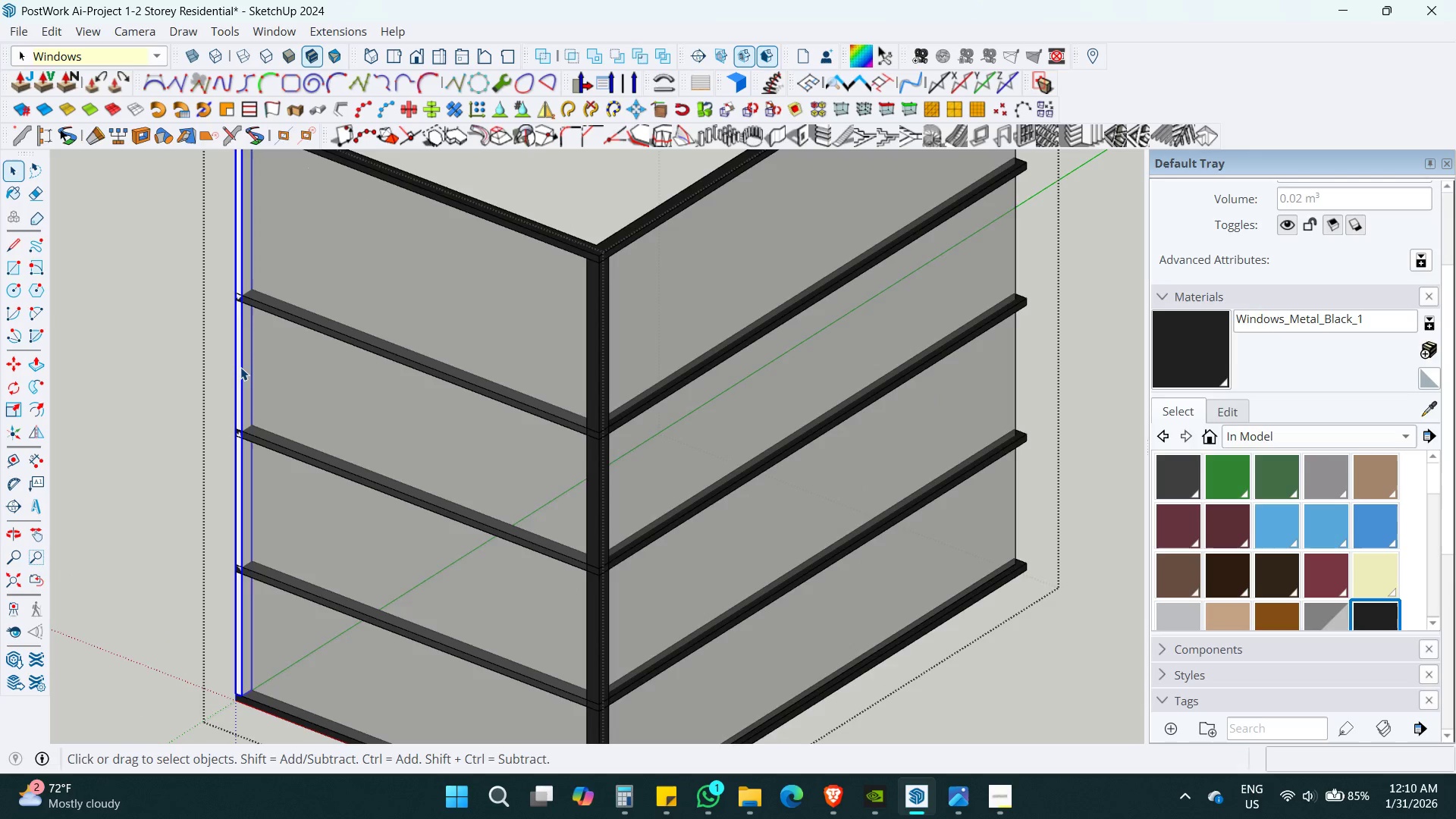 
double_click([240, 367])
 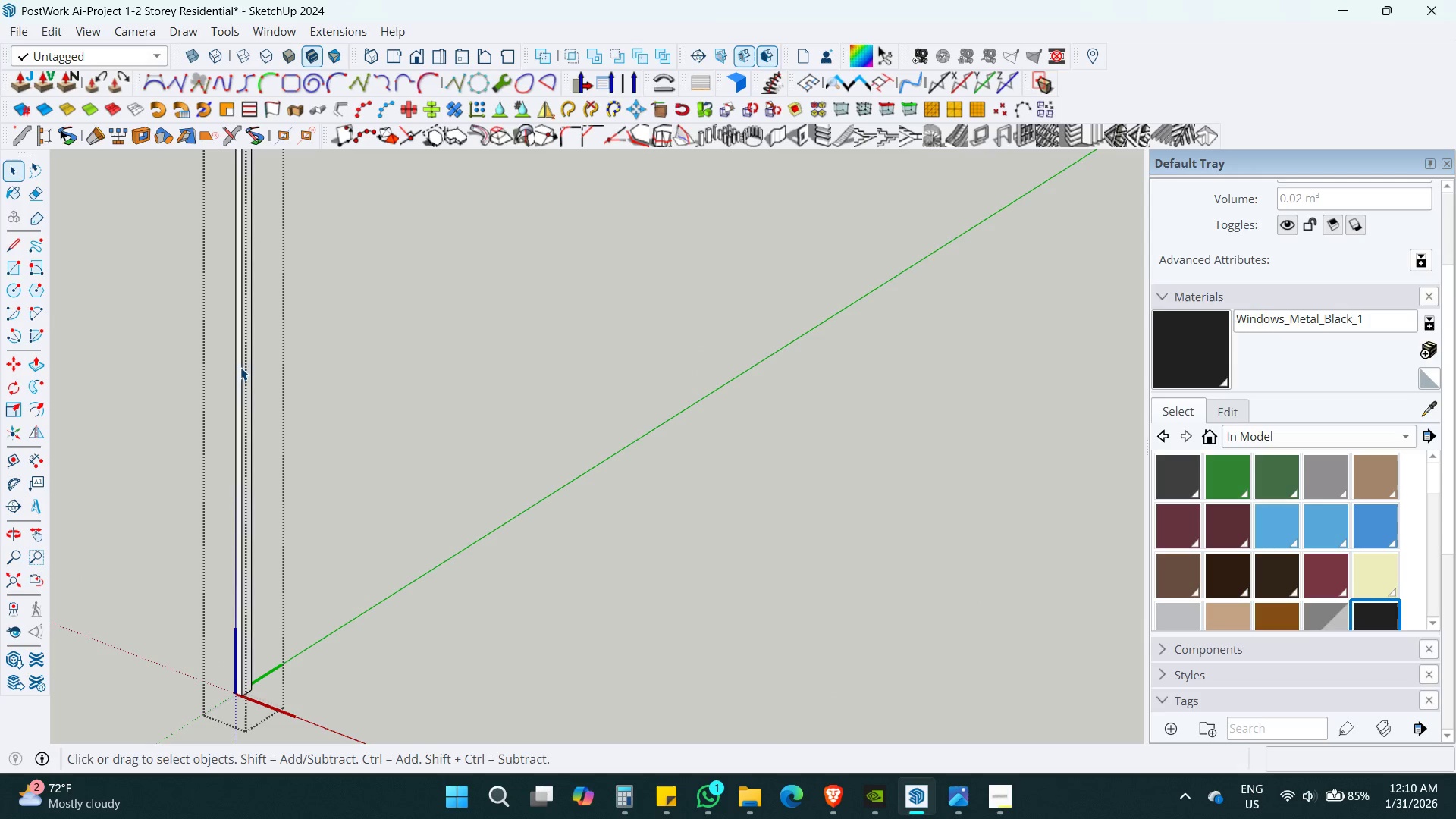 
triple_click([240, 367])
 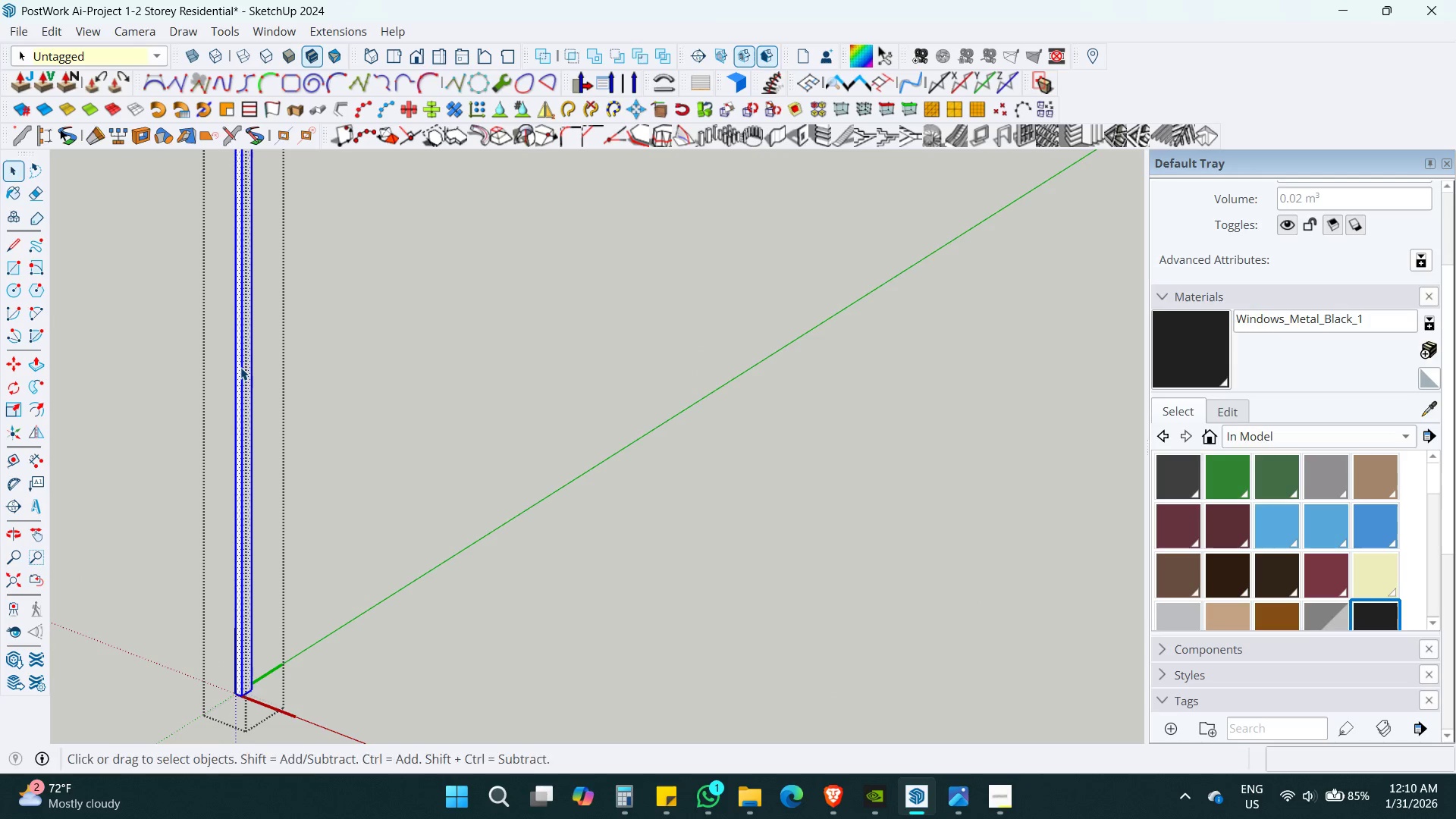 
key(B)
 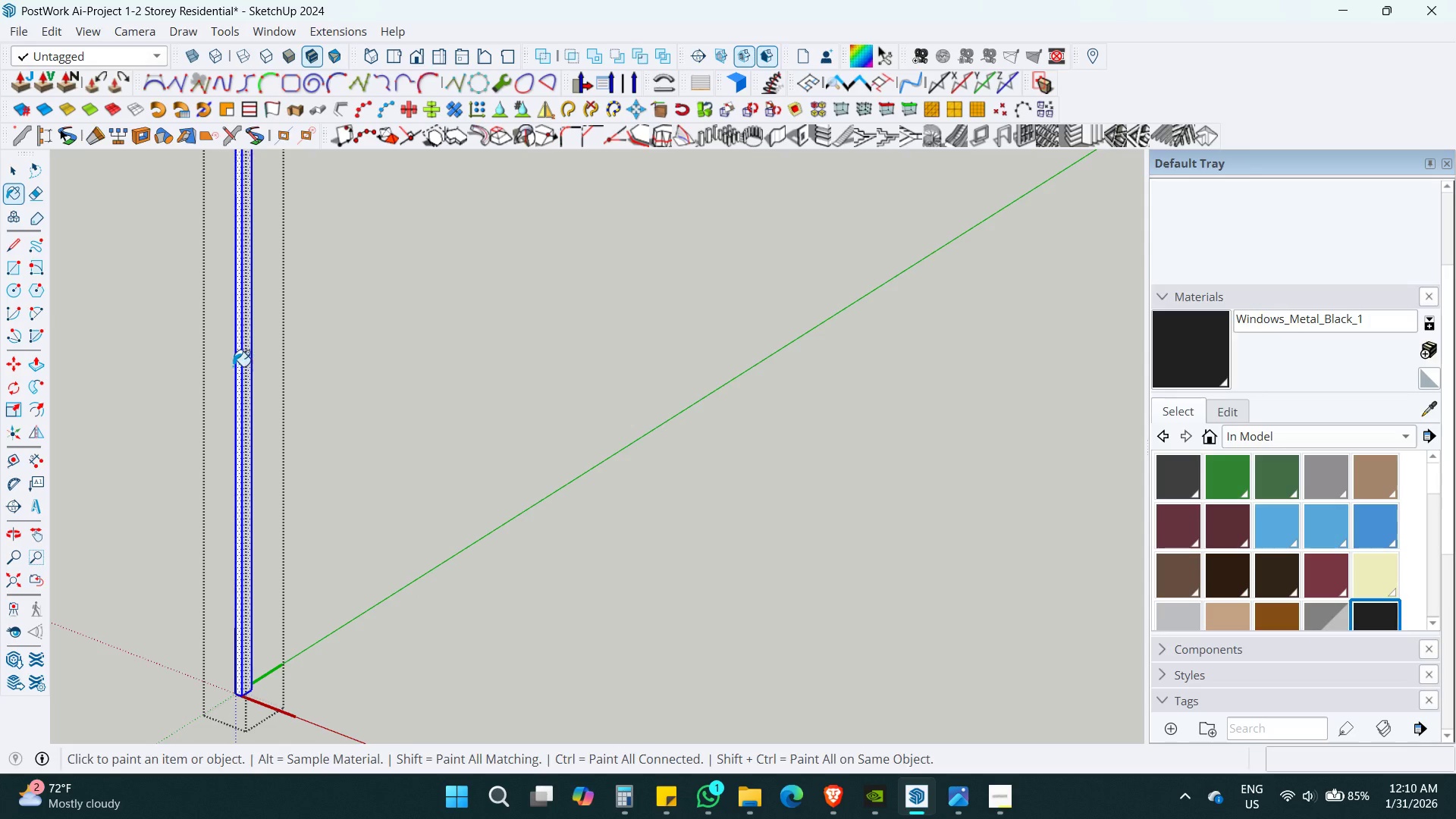 
double_click([233, 366])
 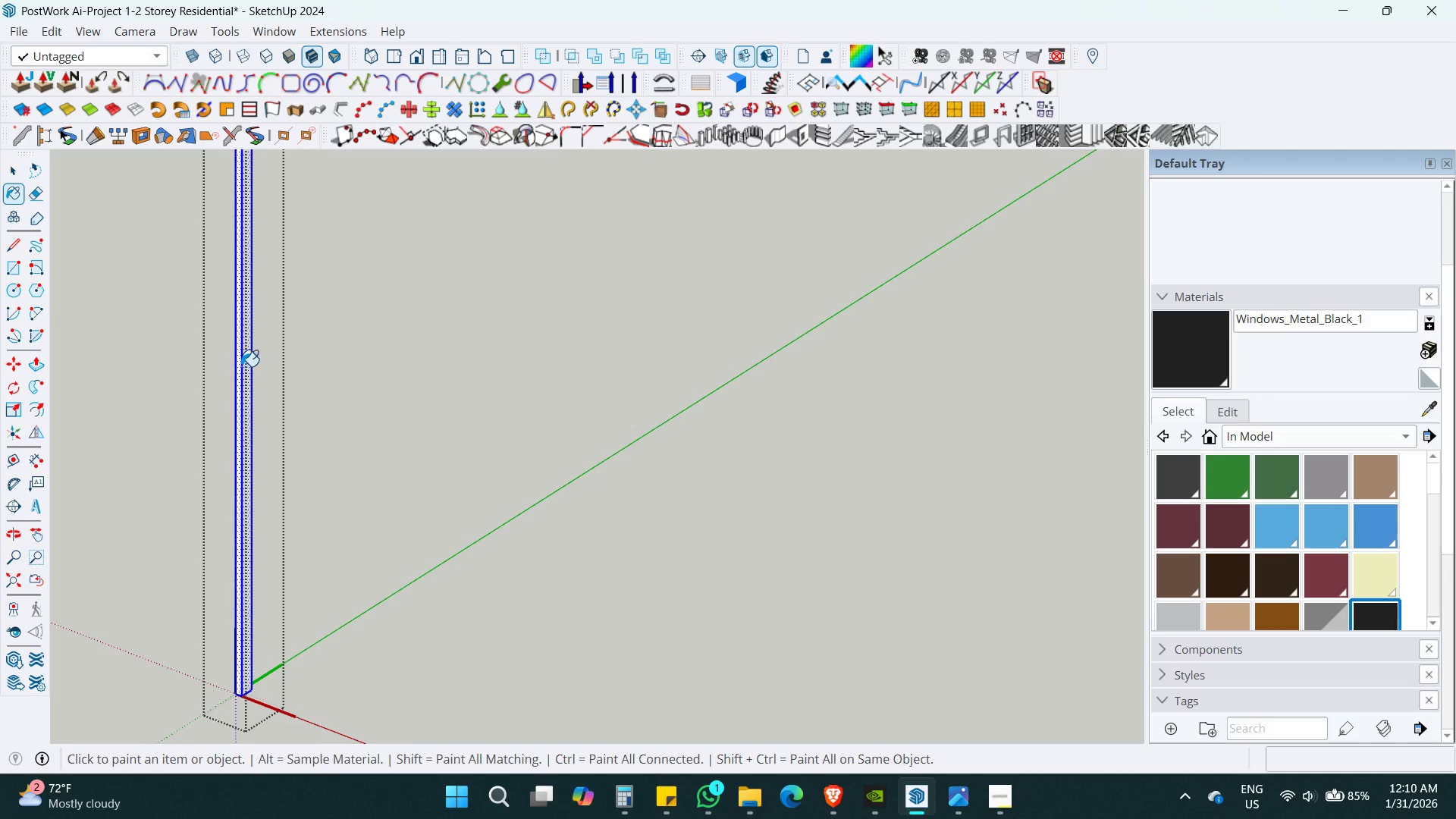 
triple_click([241, 366])
 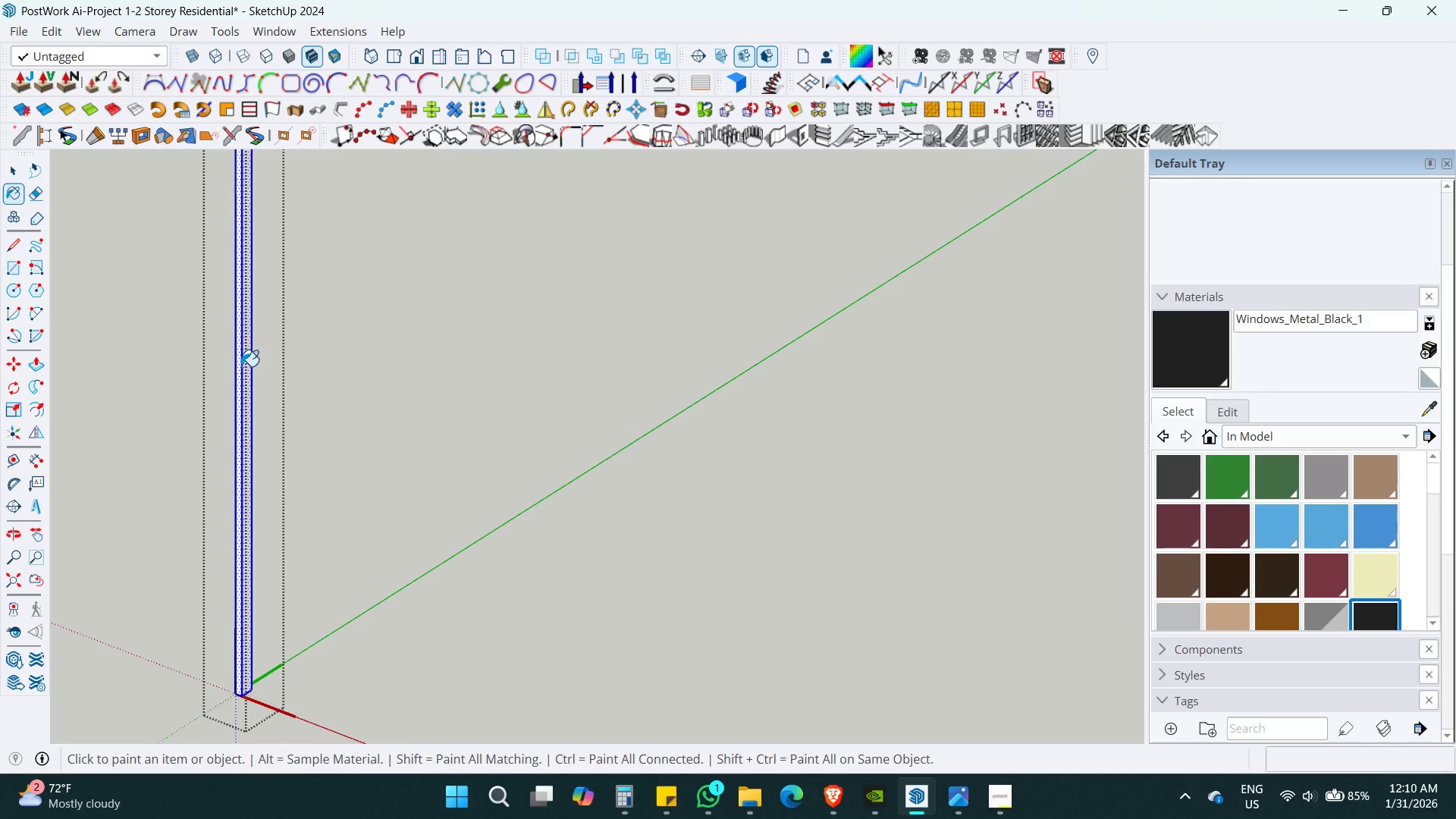 
triple_click([242, 366])
 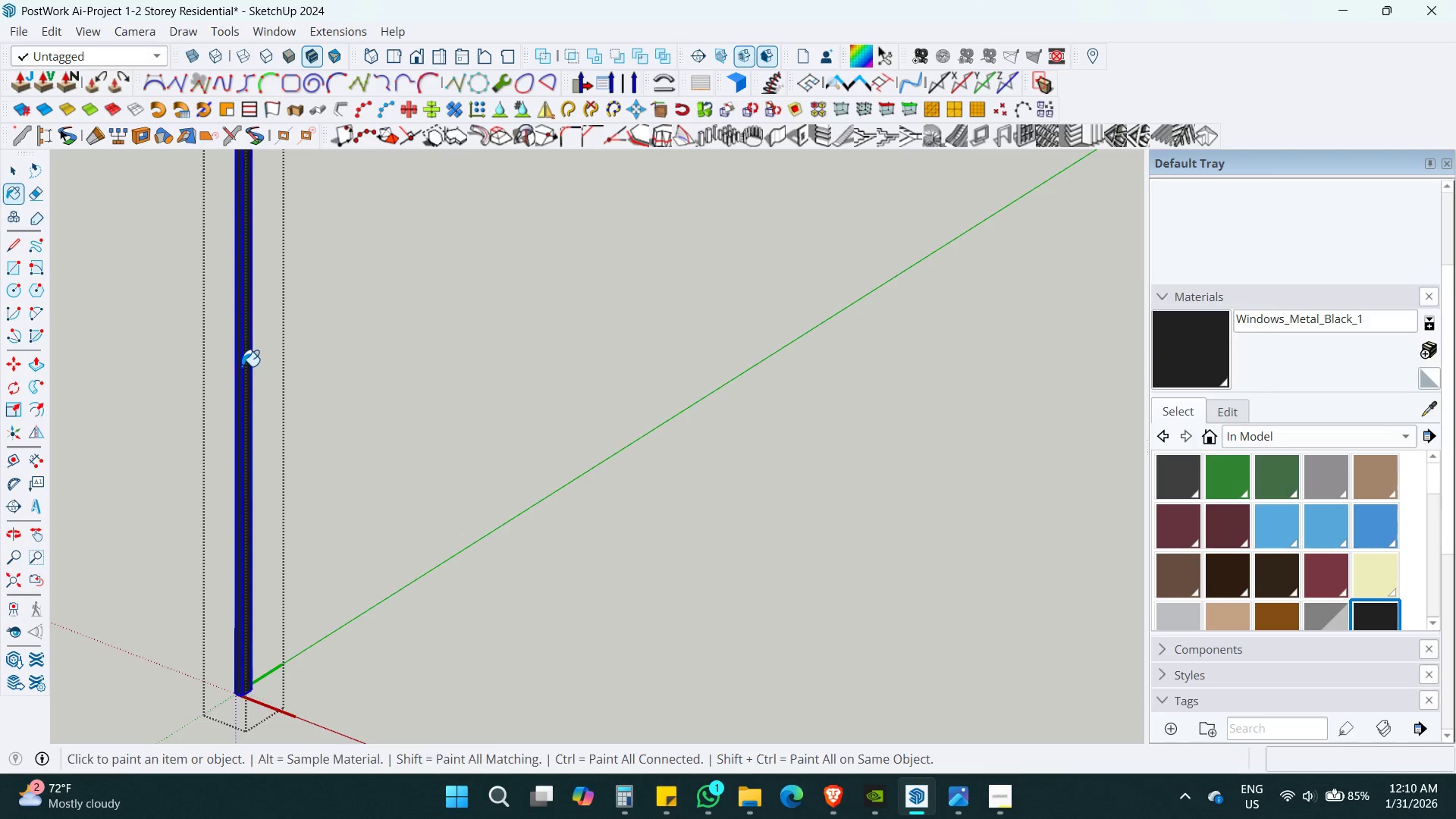 
key(Space)
 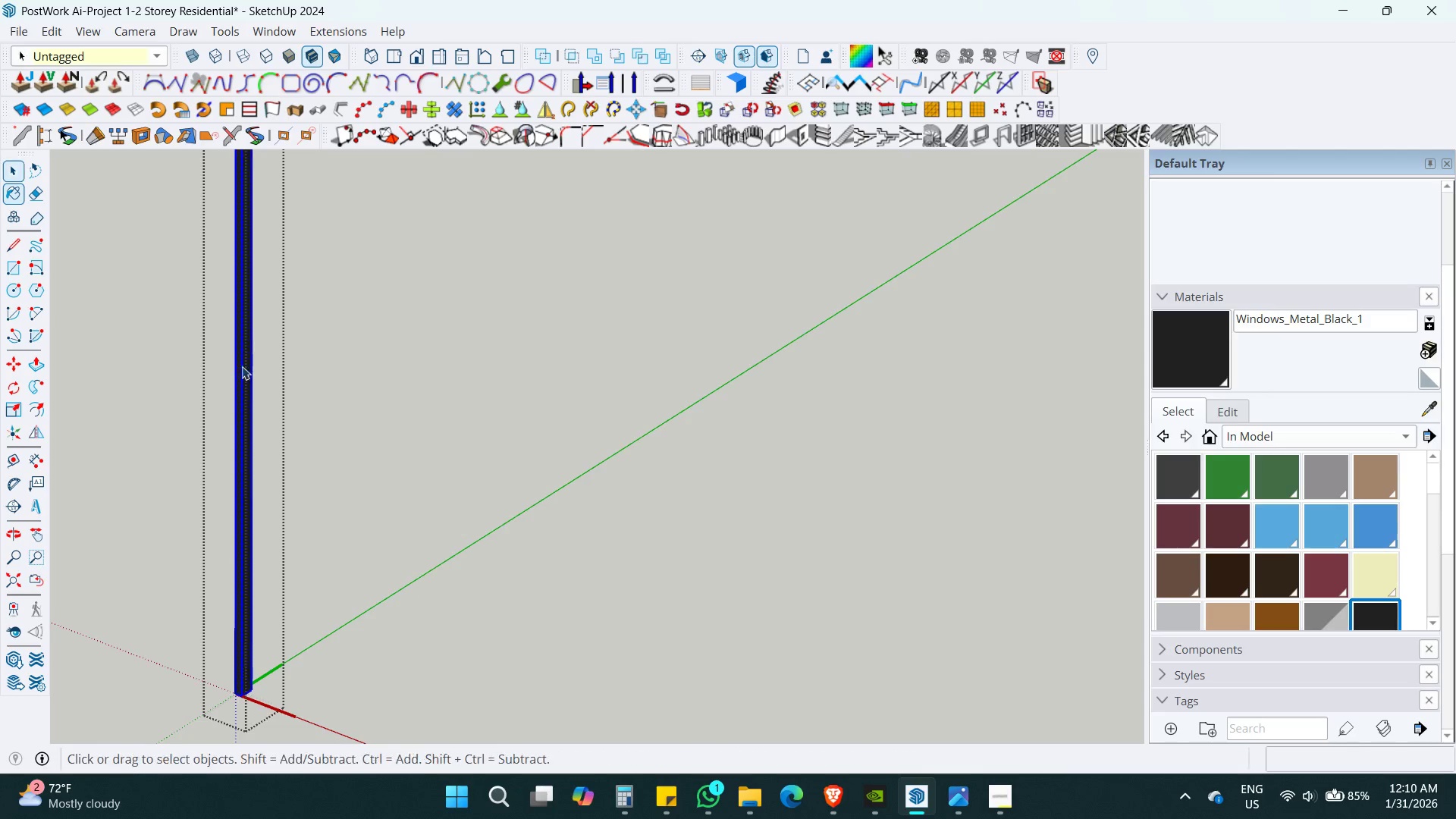 
key(Escape)
 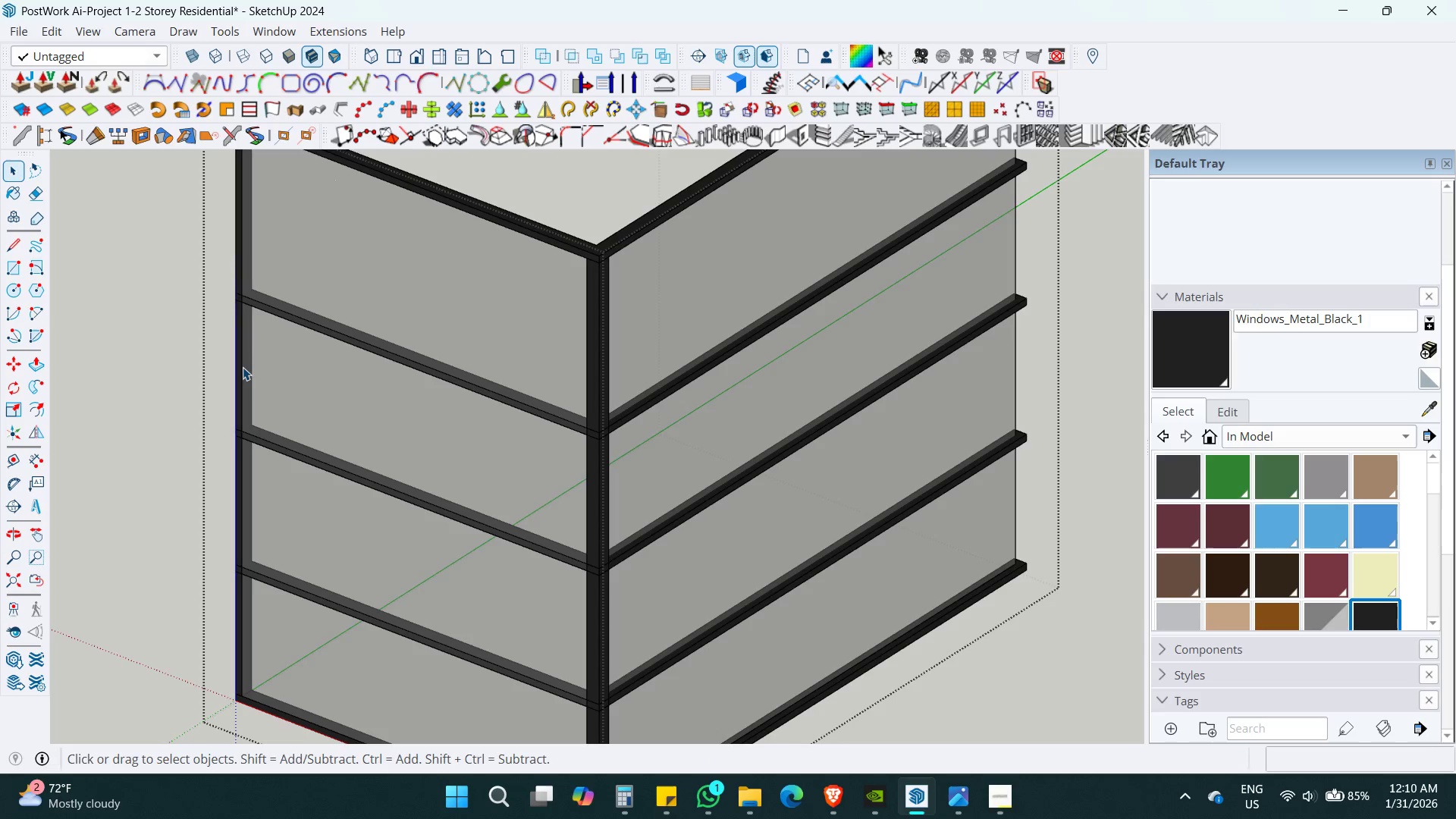 
left_click([243, 367])
 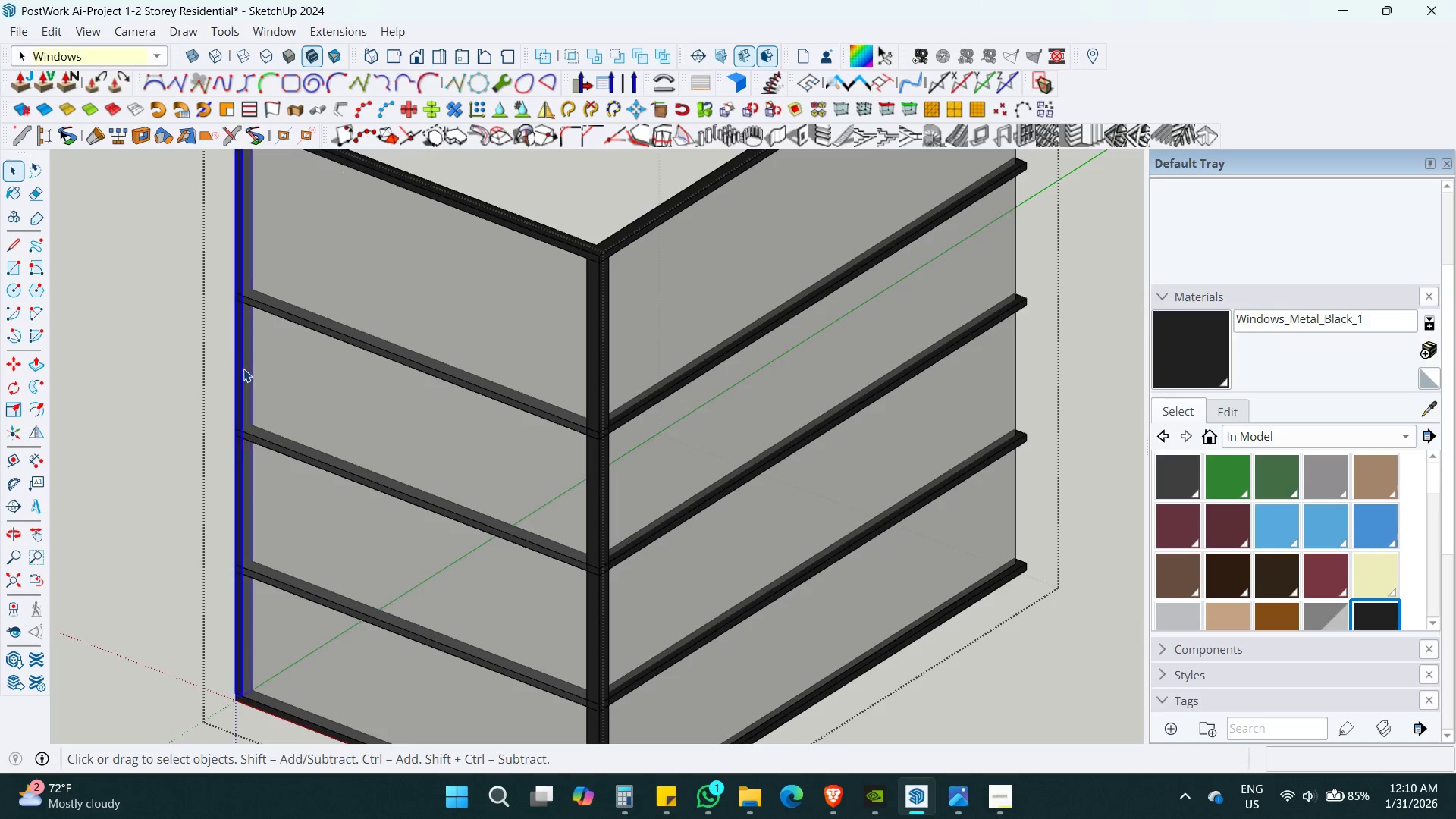 
hold_key(key=ShiftLeft, duration=0.45)
 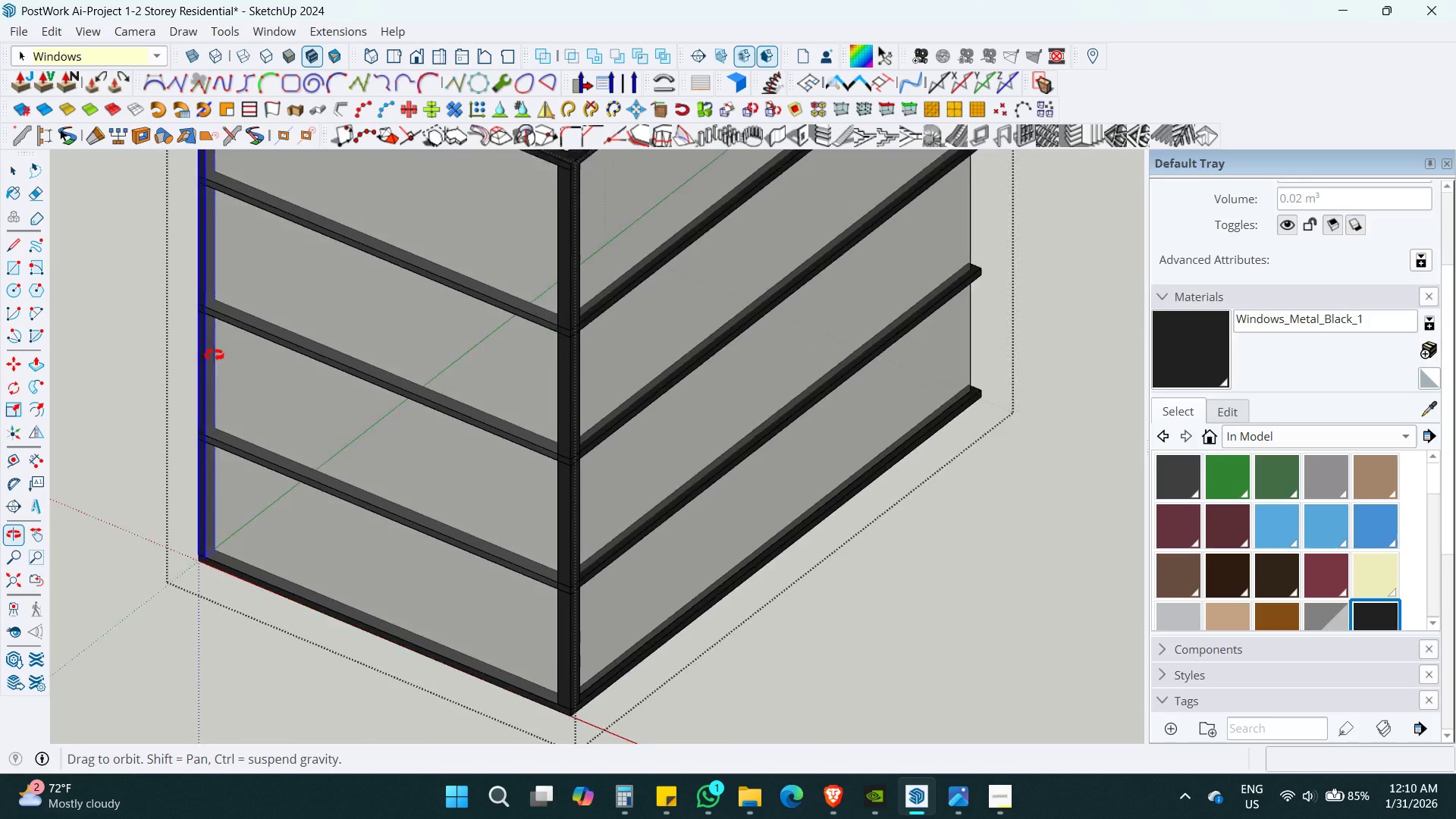 
key(Shift+ShiftLeft)
 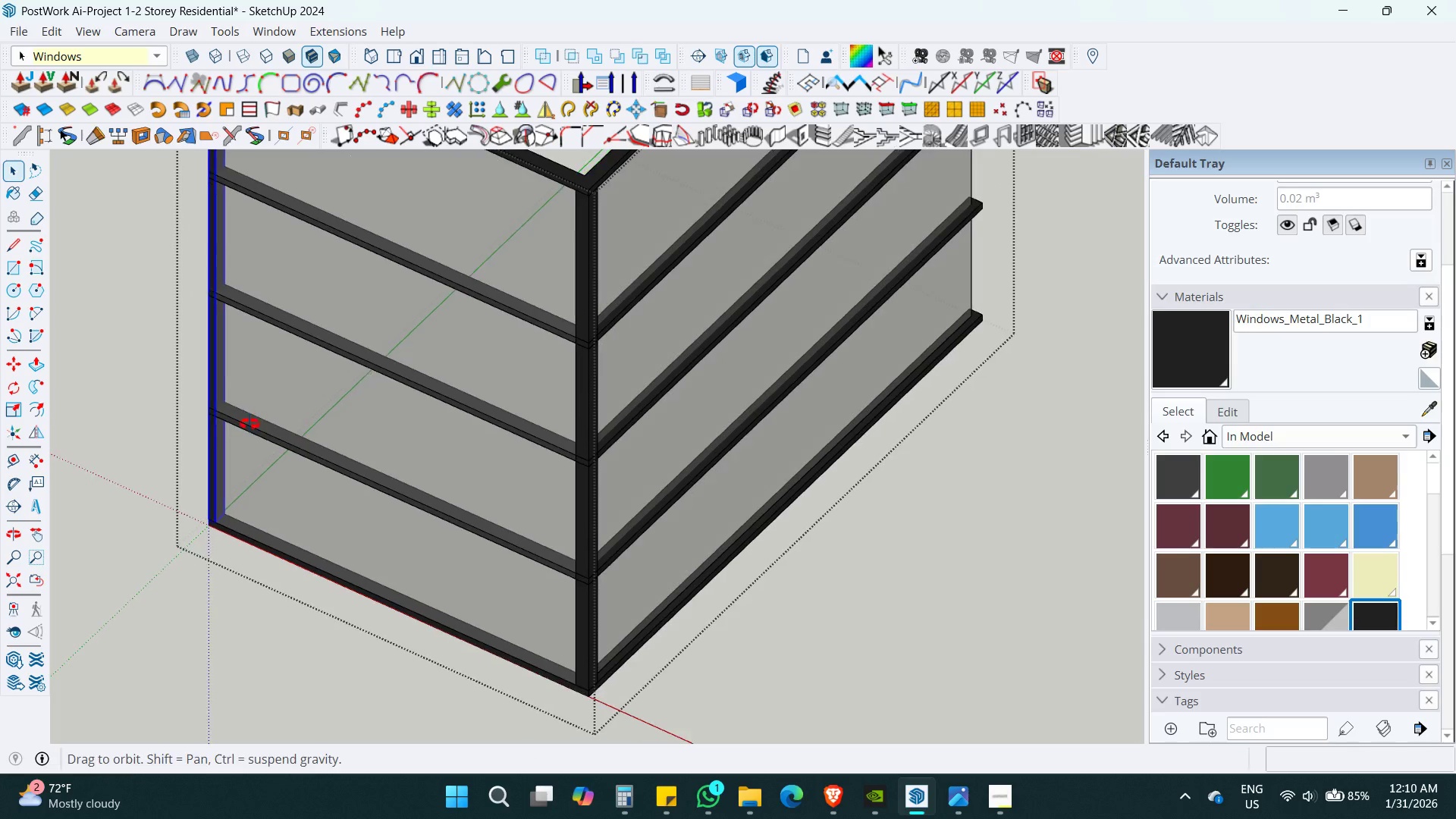 
key(Control+Z)
 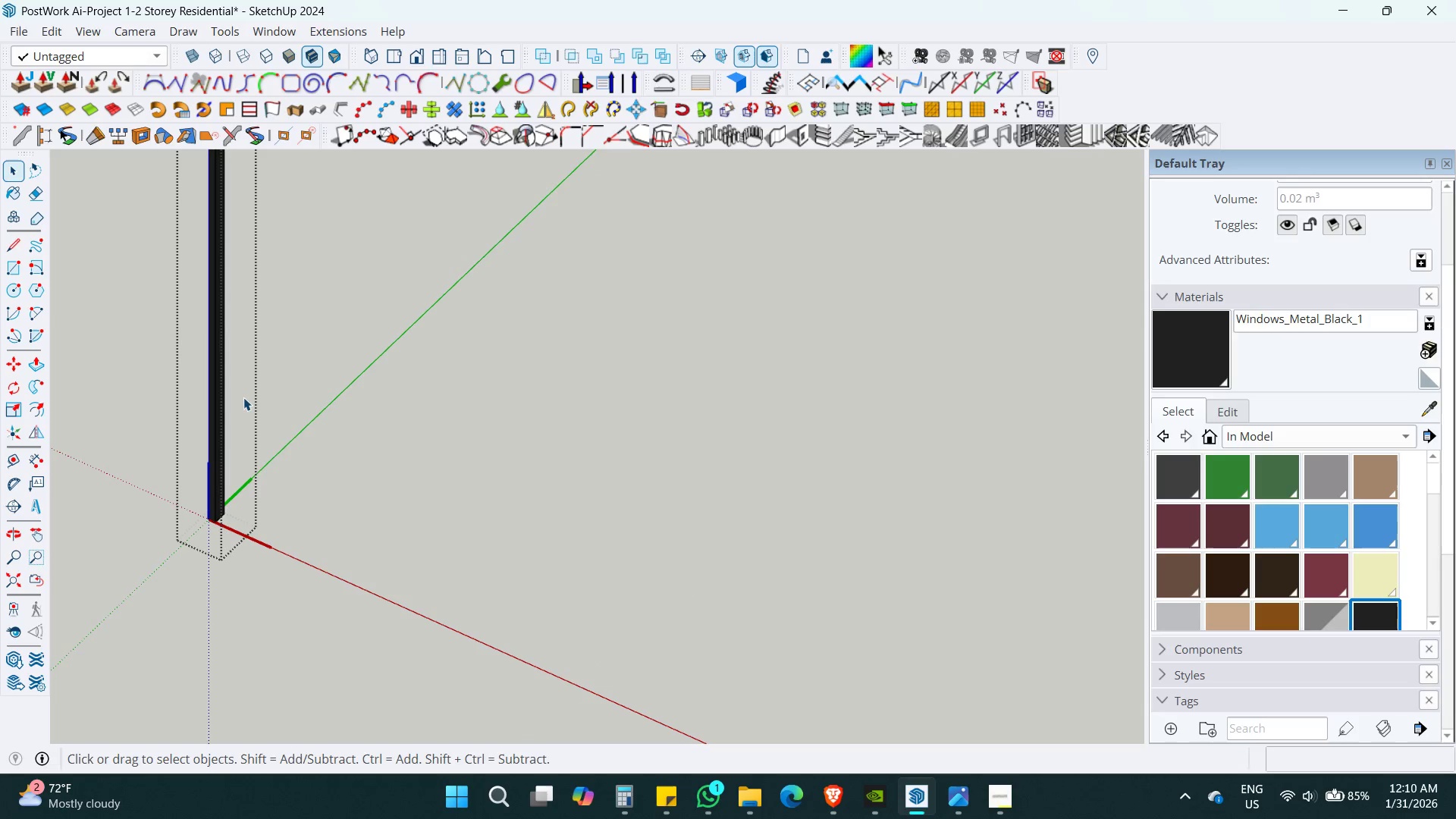 
key(Shift+ShiftLeft)
 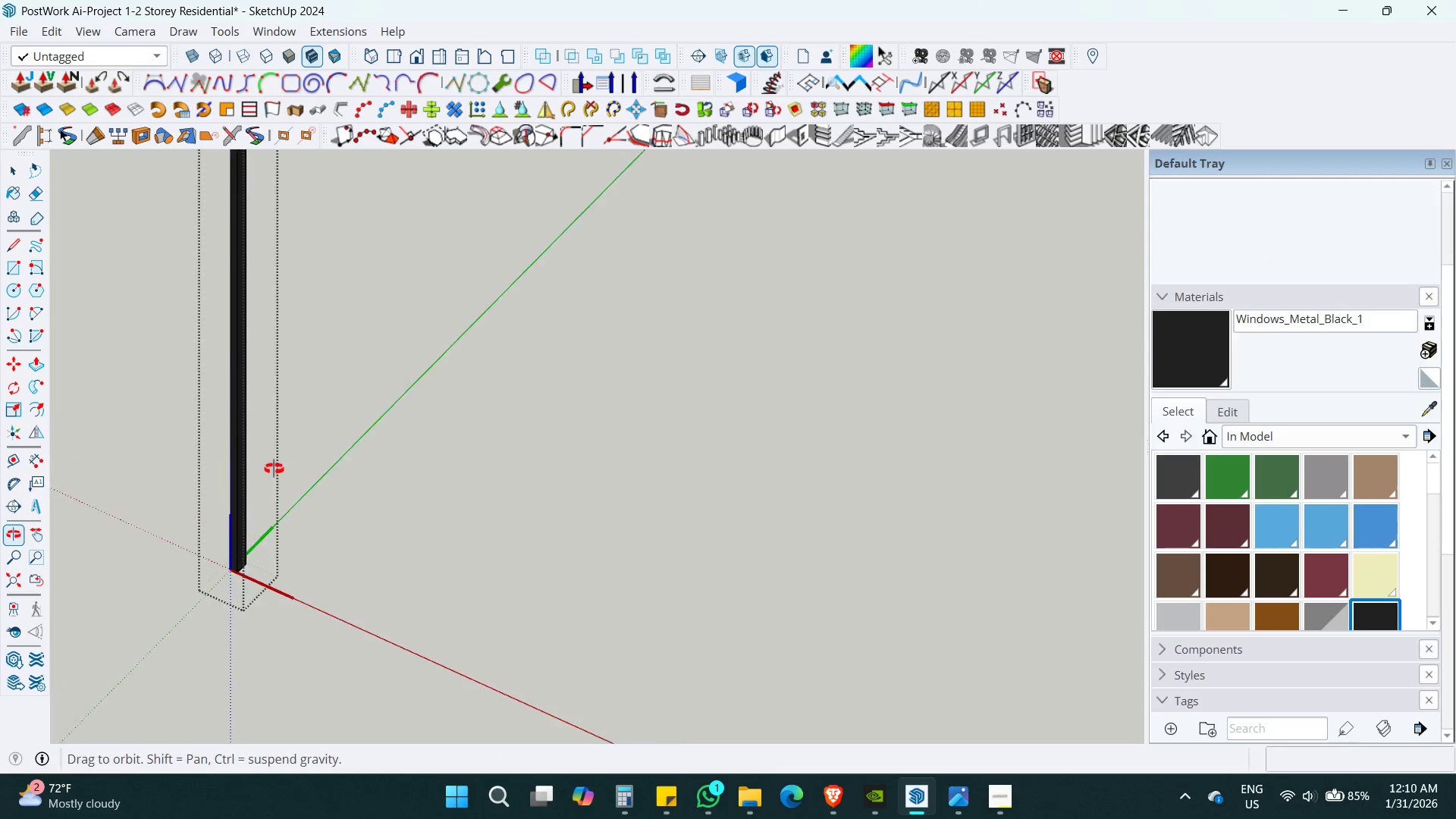 
key(Control+ControlLeft)
 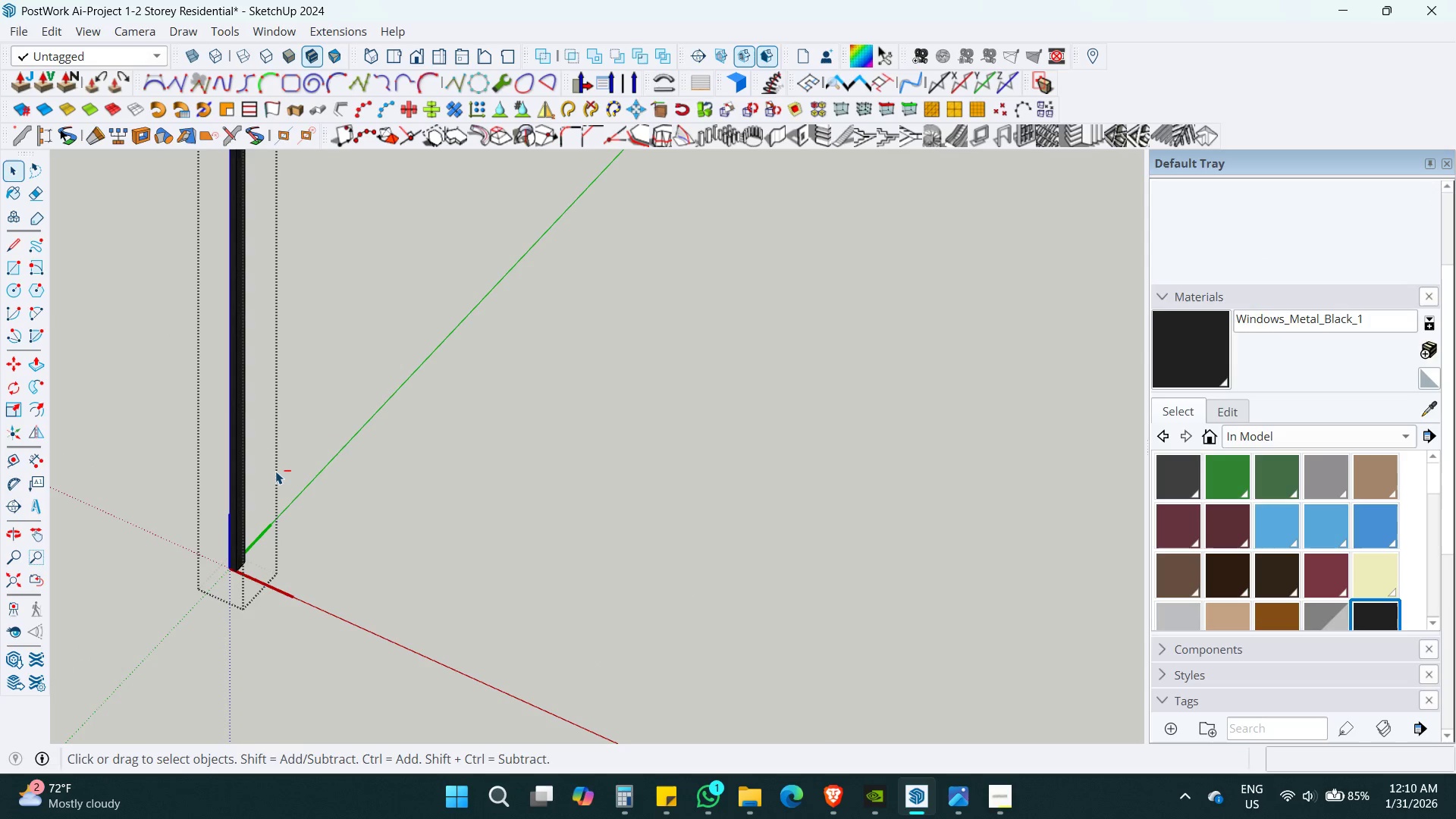 
key(Control+Z)
 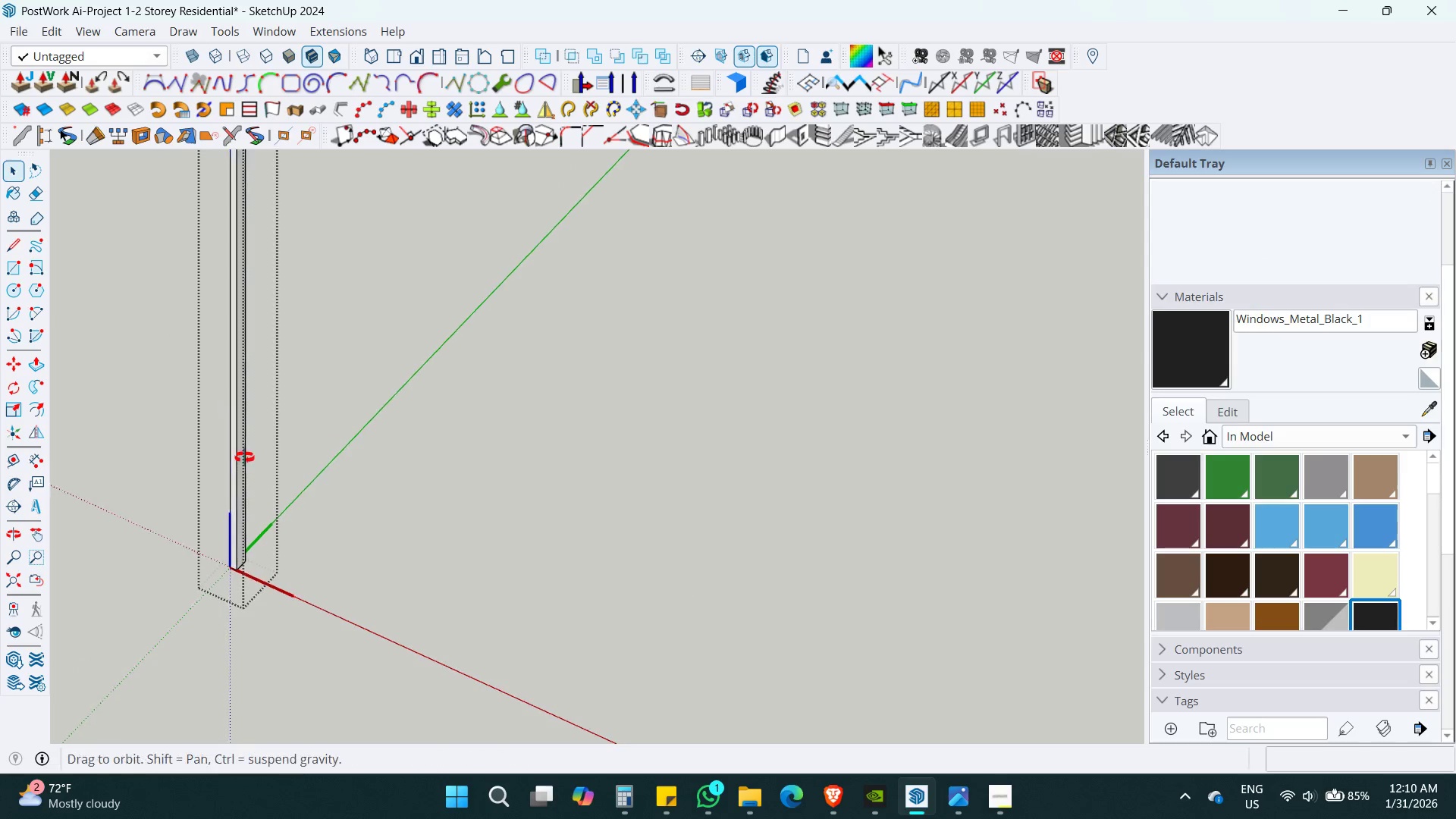 
key(Space)
 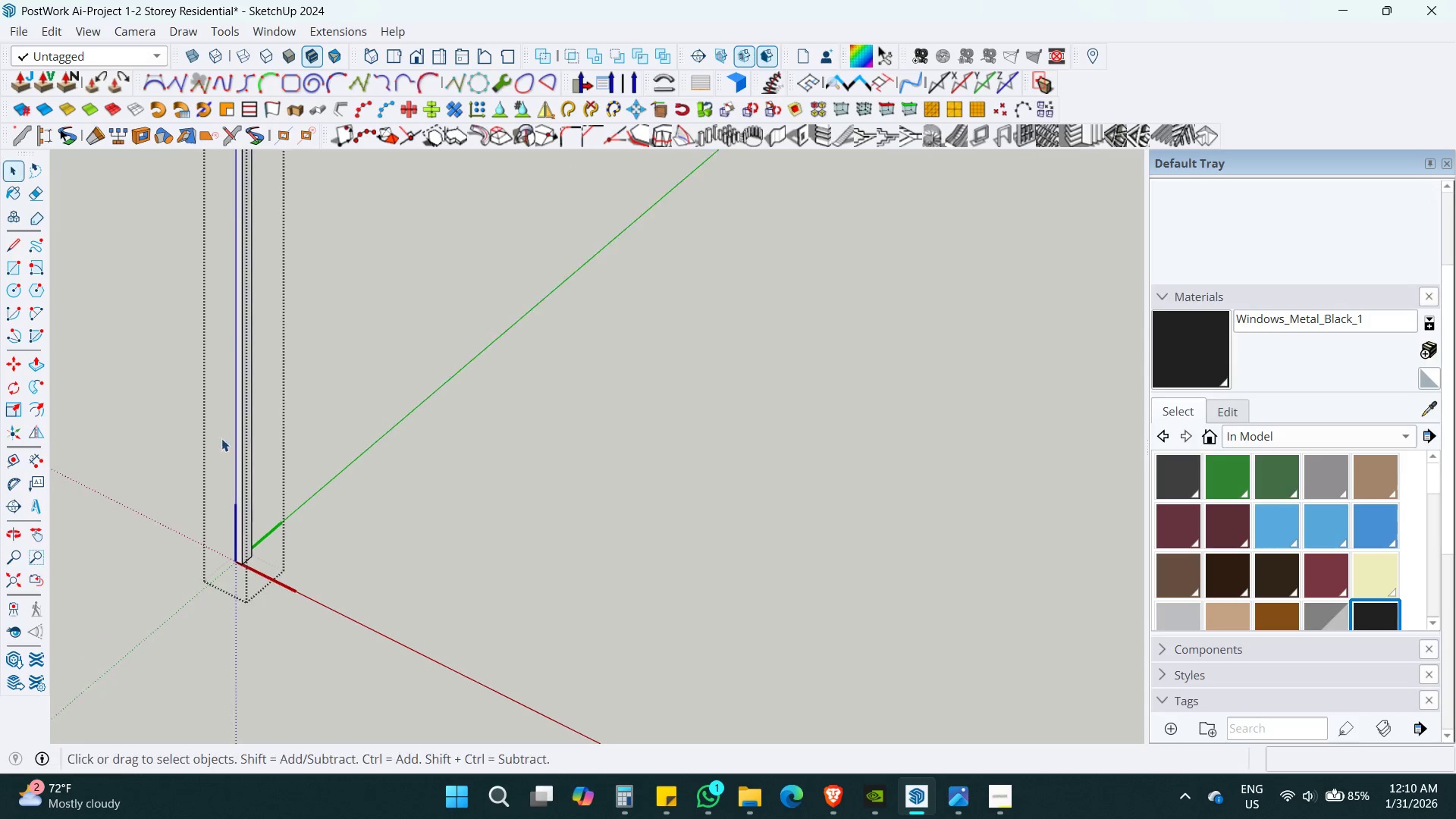 
key(Escape)
 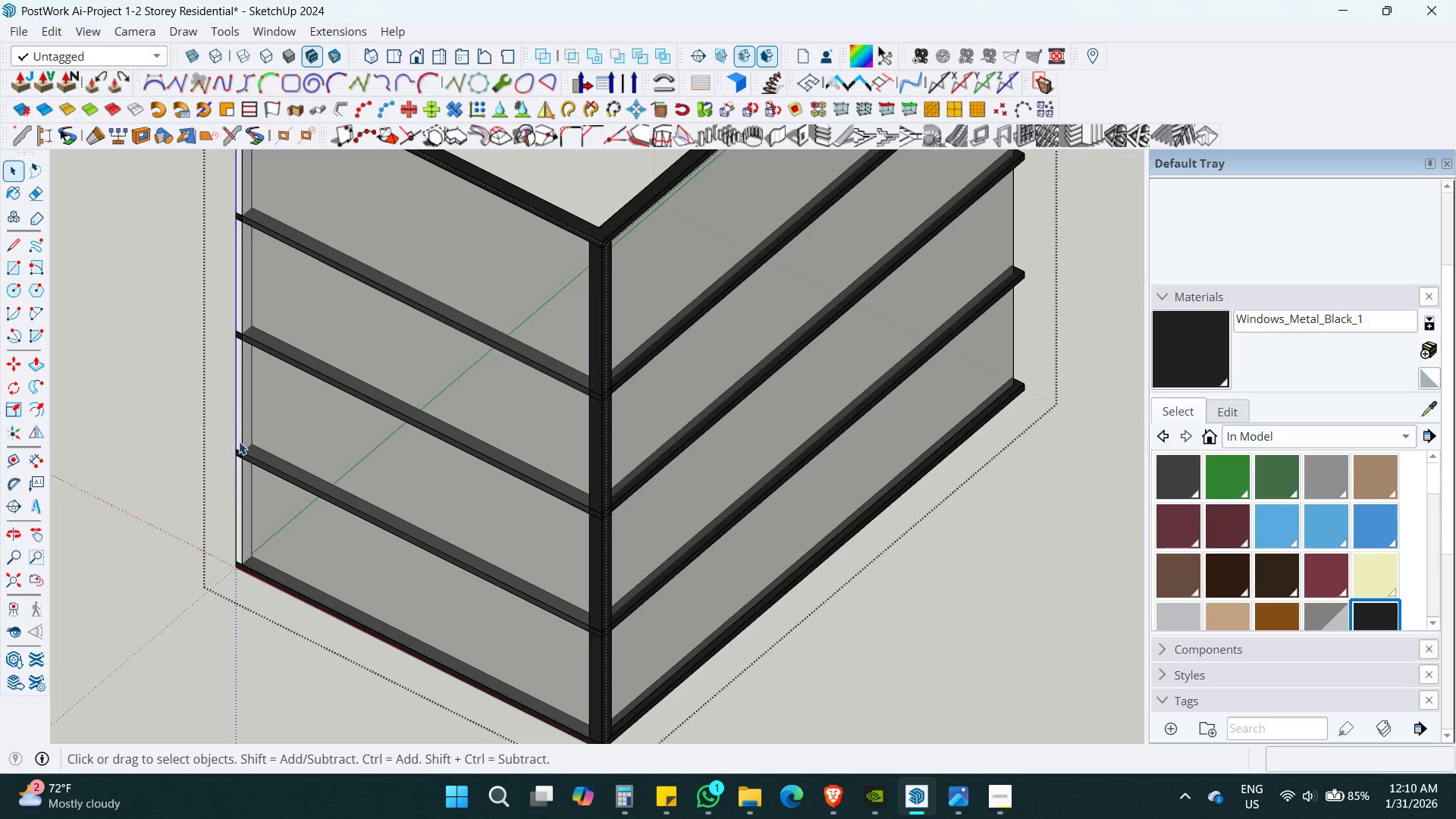 
left_click([239, 441])
 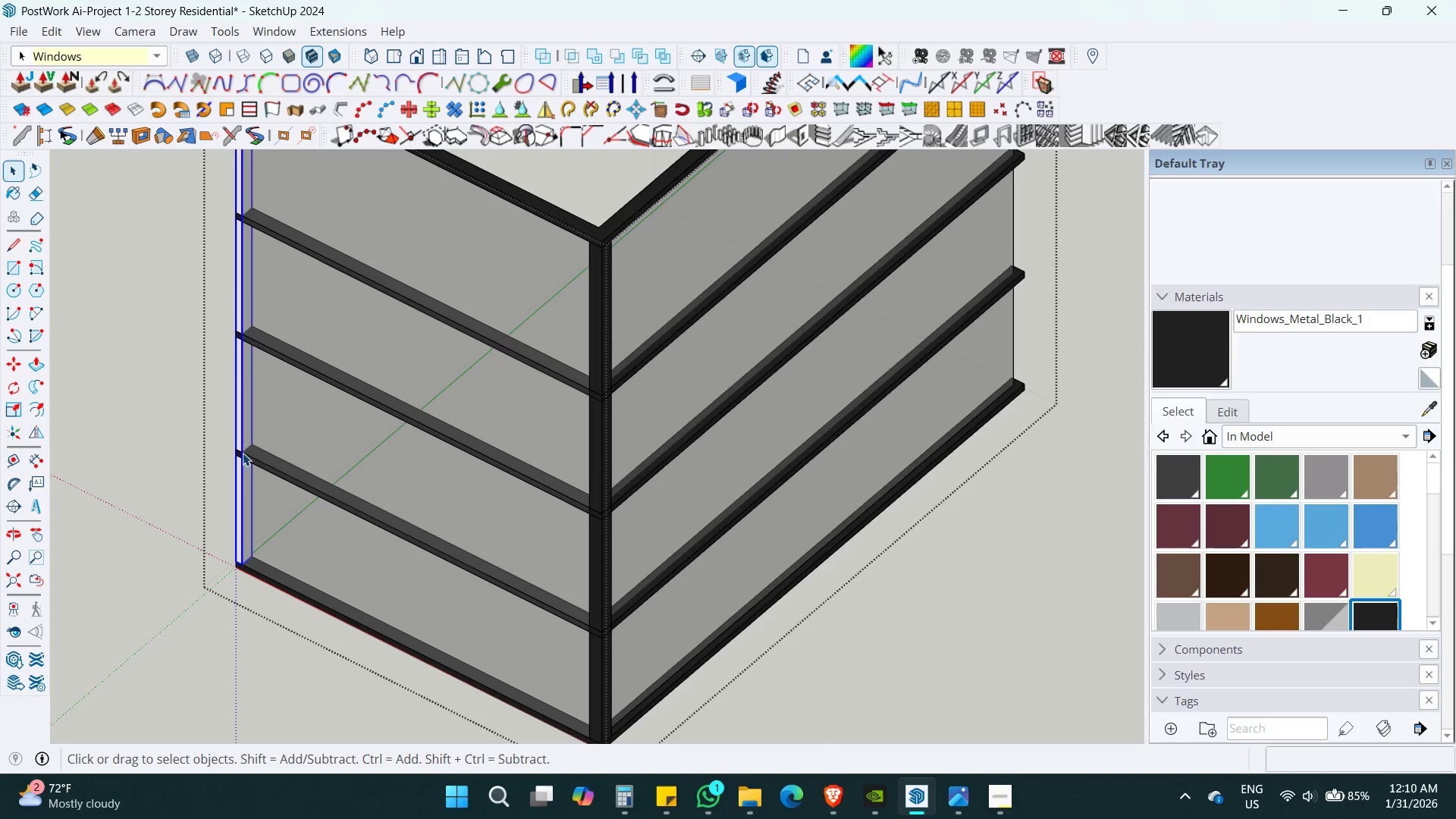 
key(Shift+ShiftLeft)
 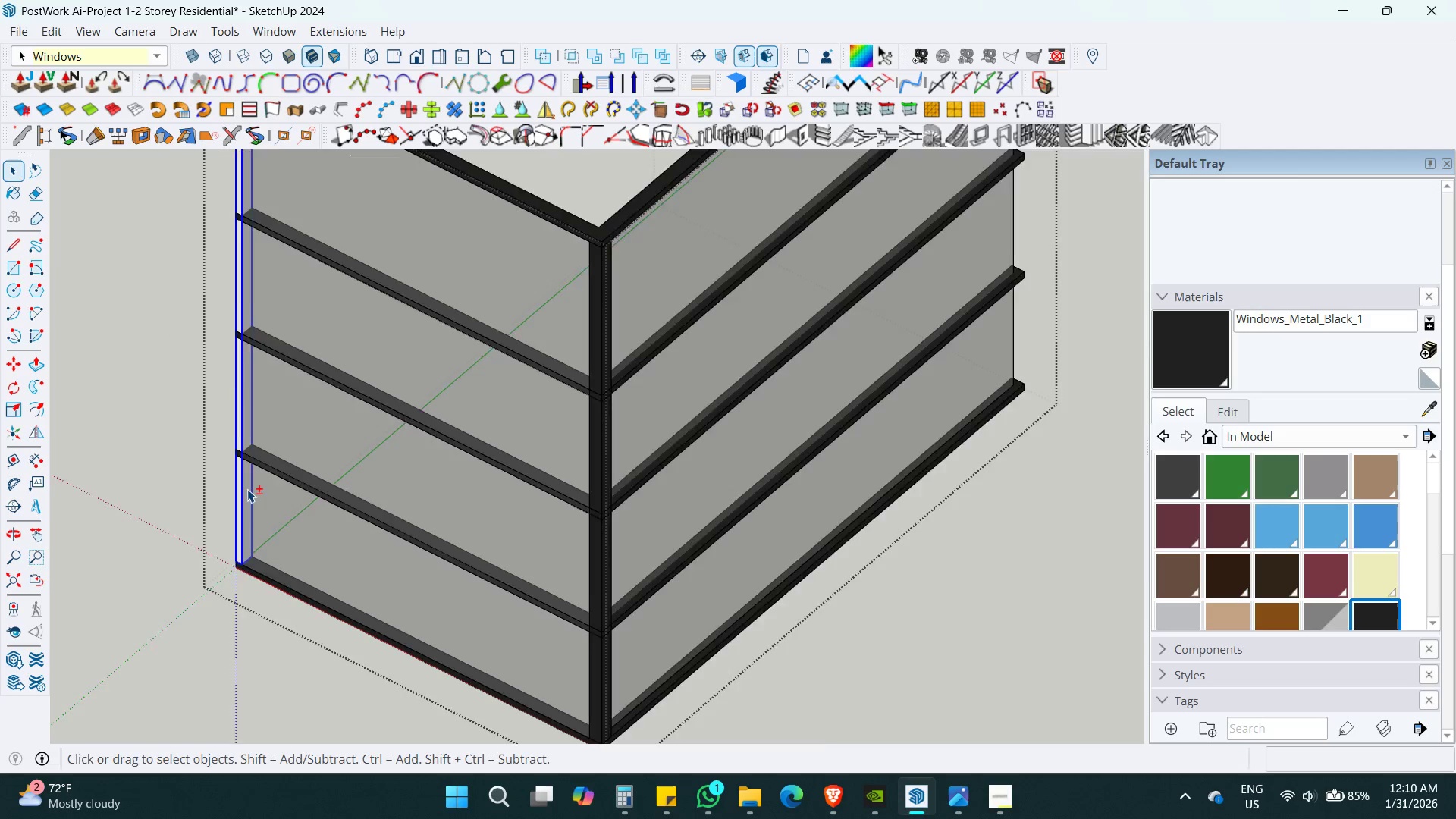 
key(M)
 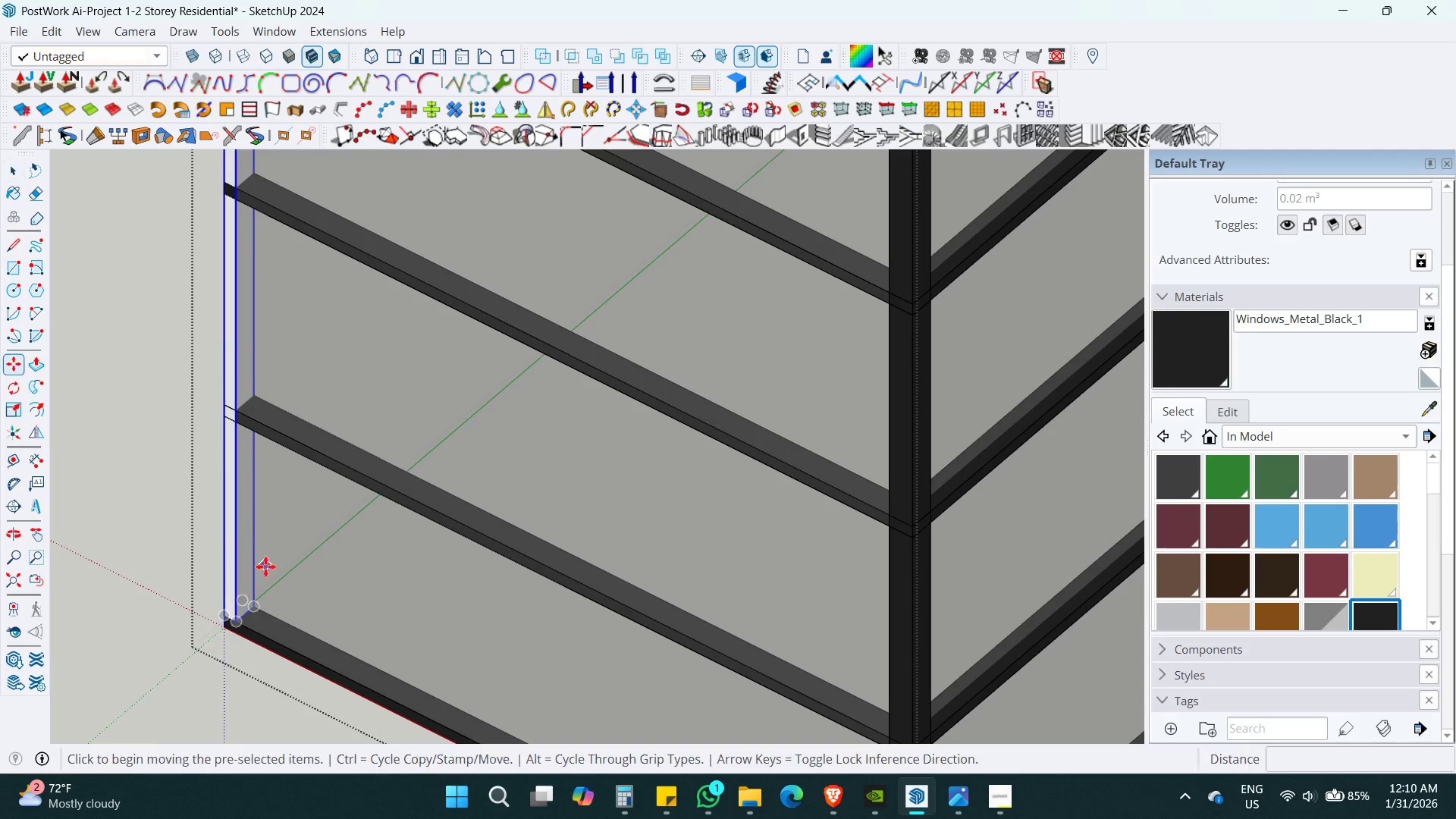 
key(Control+ControlLeft)
 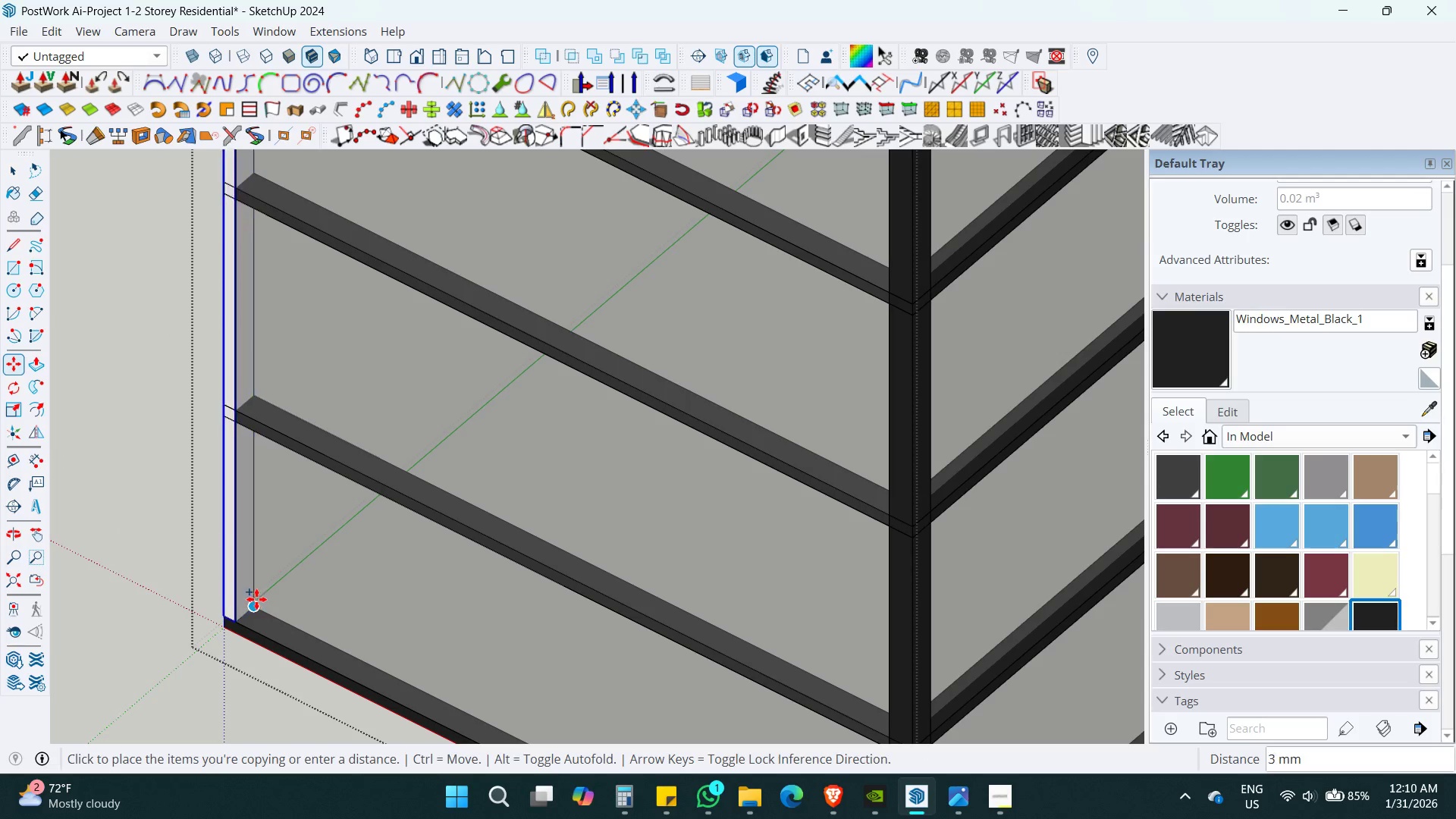 
scroll: coordinate [256, 529], scroll_direction: up, amount: 6.0
 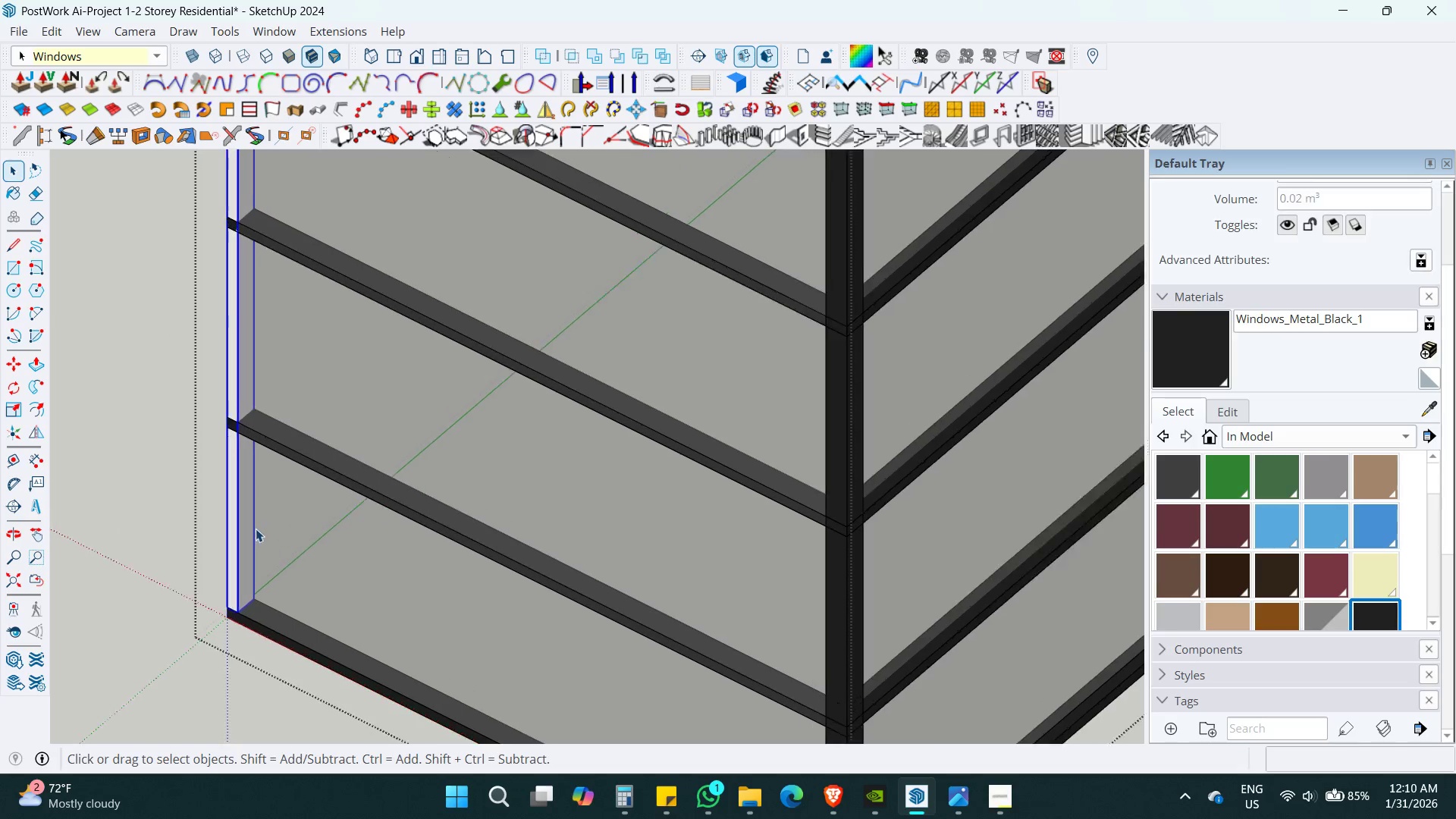 
hold_key(key=ShiftLeft, duration=0.7)
scroll: coordinate [257, 605], scroll_direction: down, amount: 4.0
 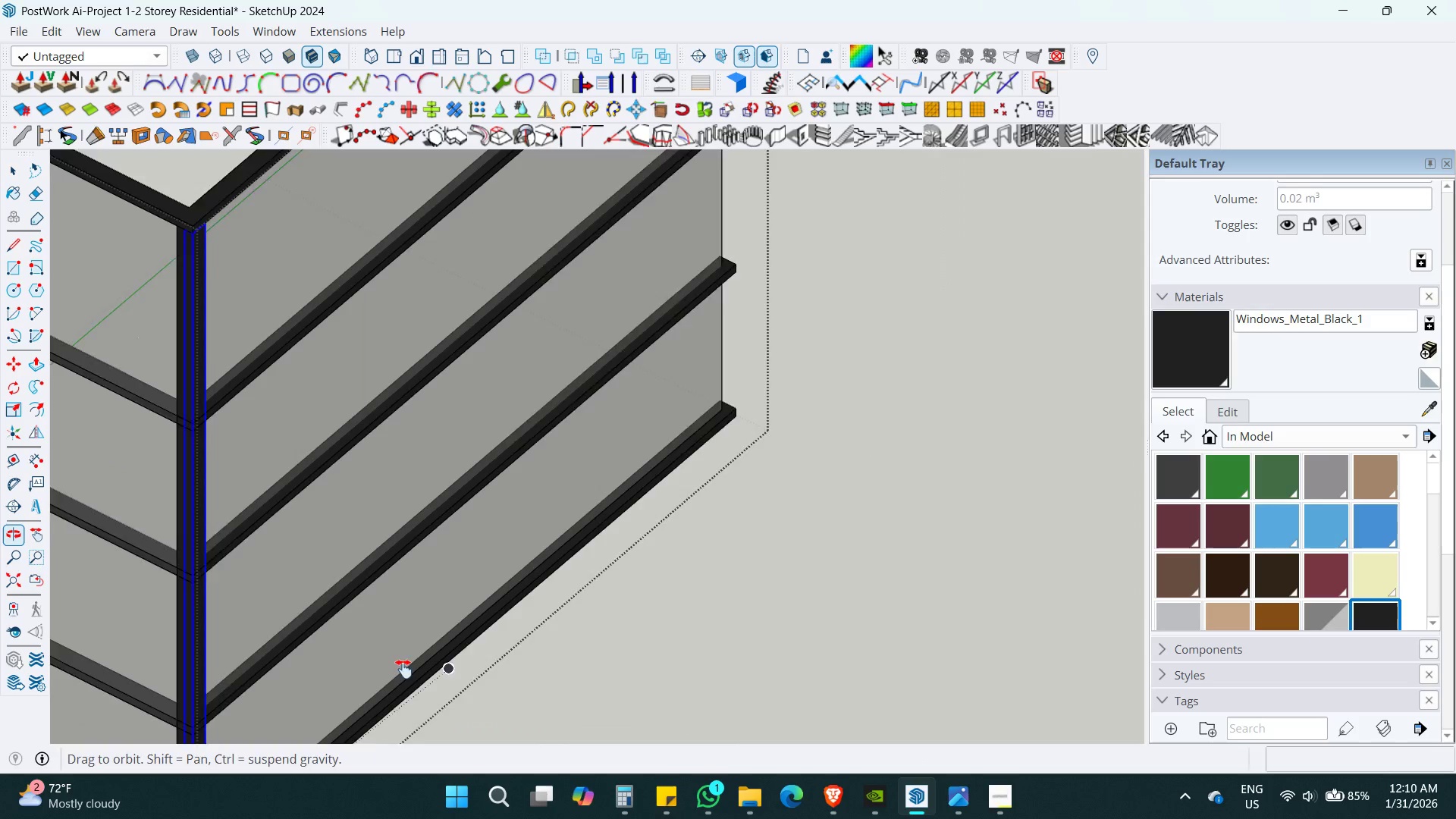 
left_click([713, 642])
 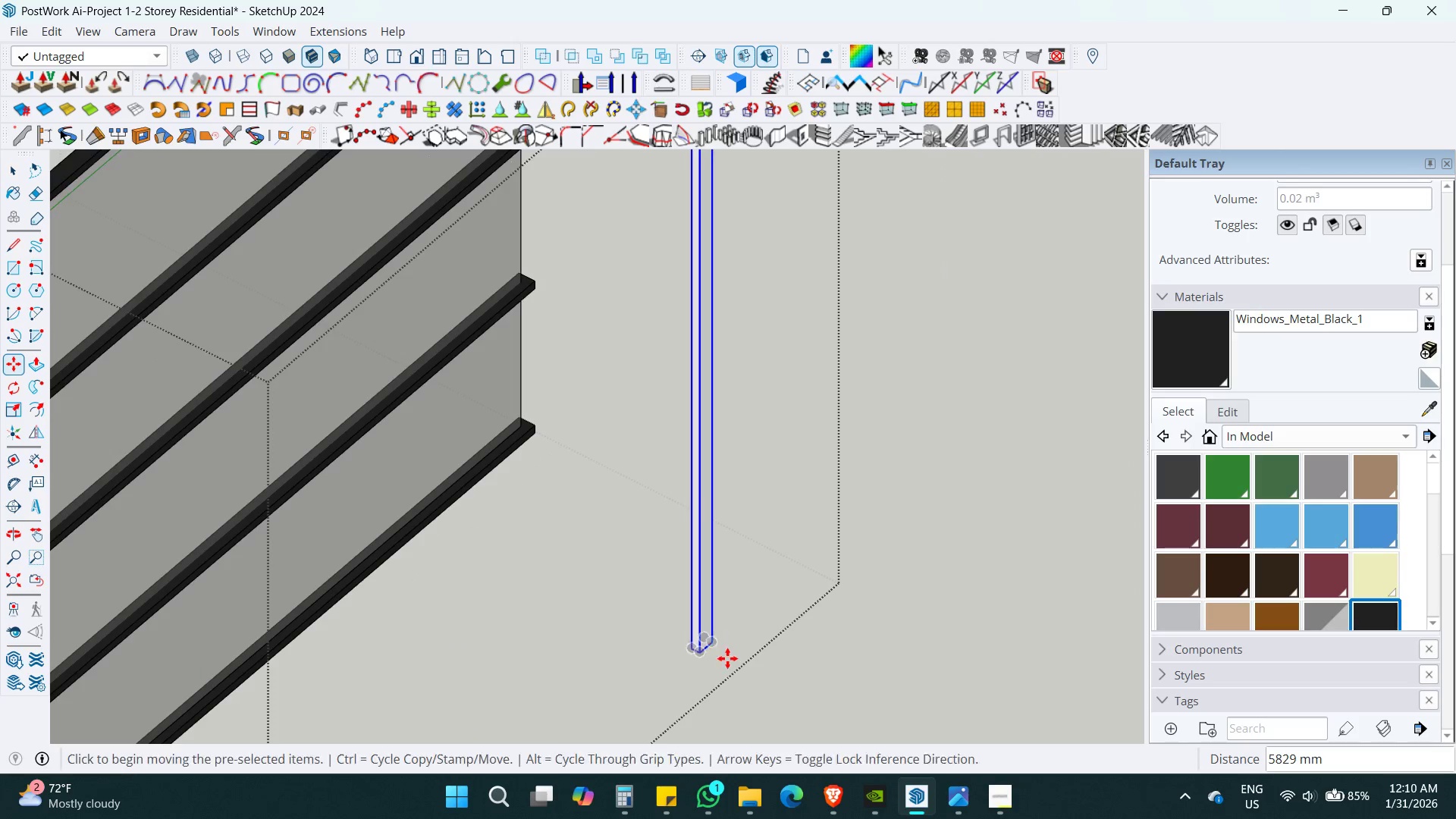 
key(Shift+ShiftLeft)
 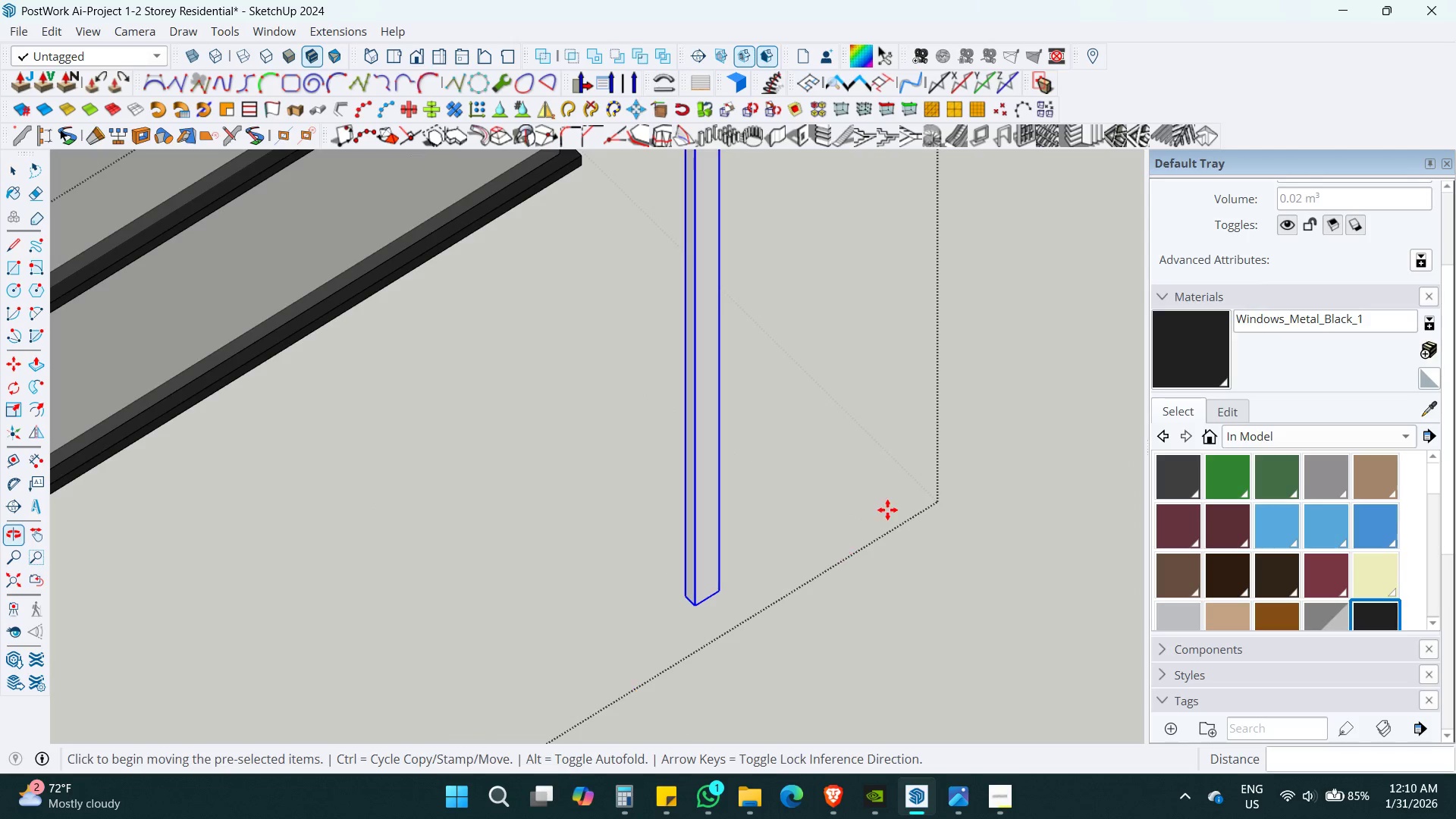 
scroll: coordinate [730, 661], scroll_direction: up, amount: 4.0
 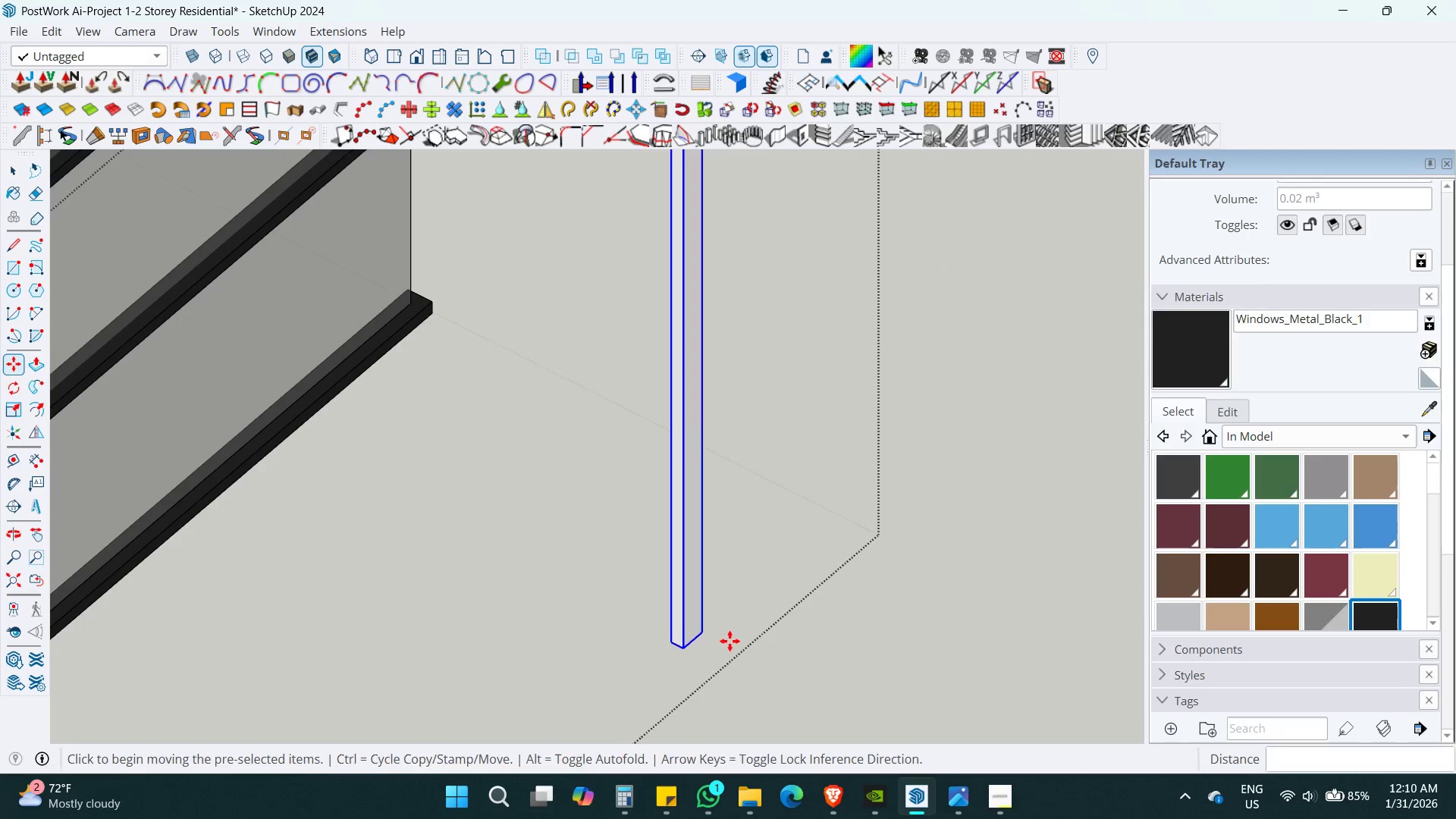 
key(Shift+ShiftLeft)
 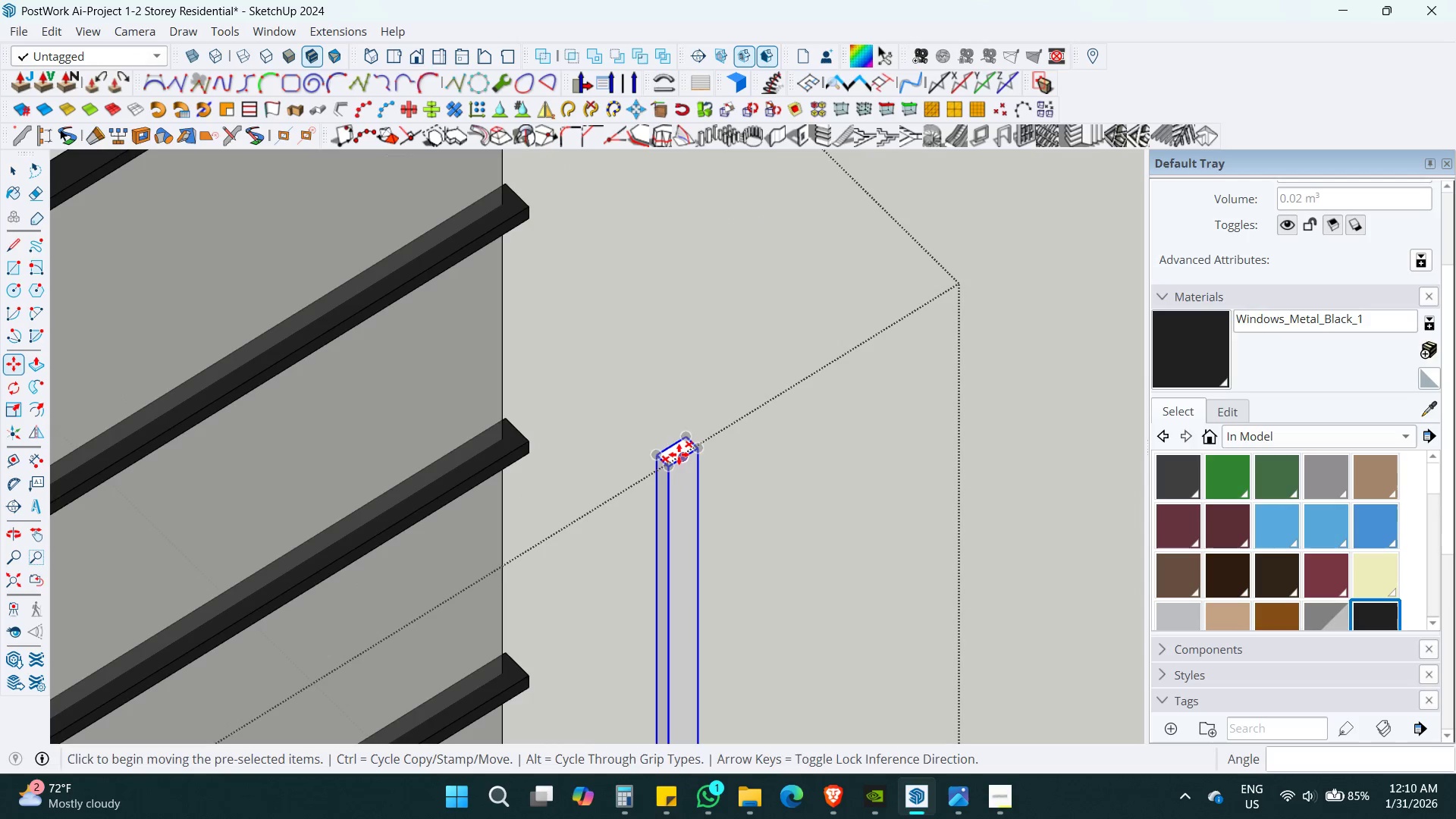 
scroll: coordinate [686, 450], scroll_direction: up, amount: 1.0
 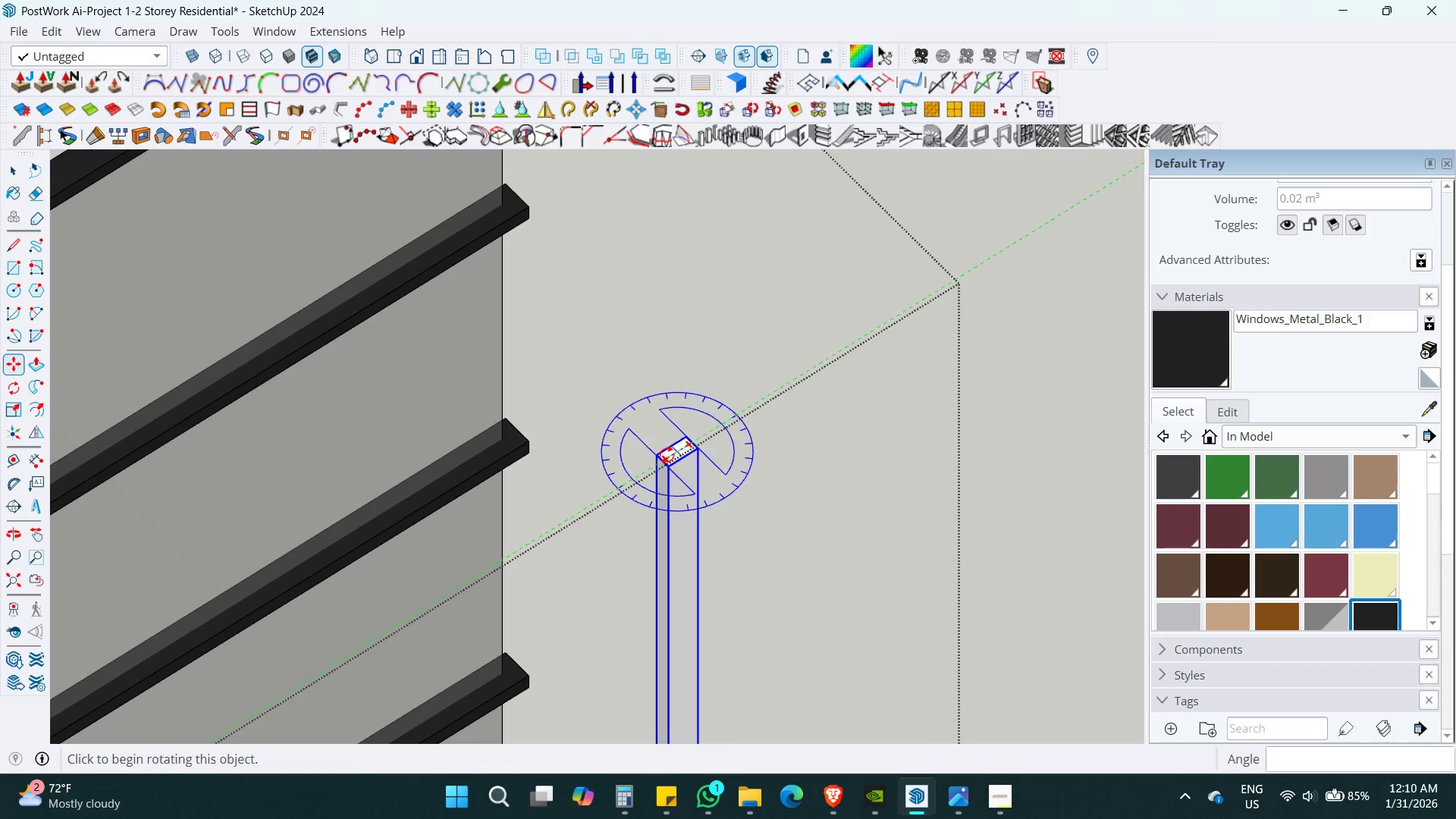 
left_click([667, 455])
 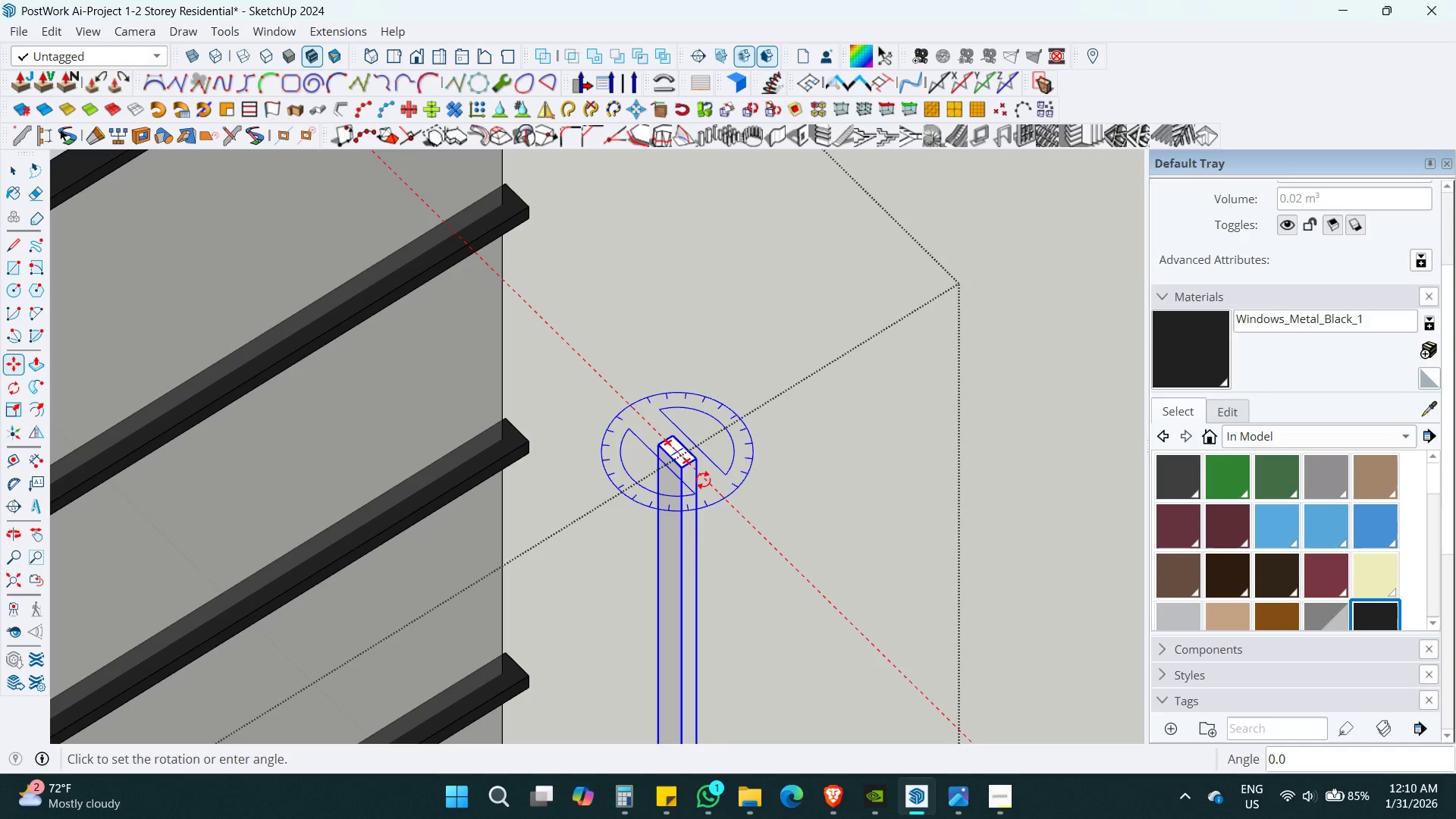 
left_click([704, 480])
 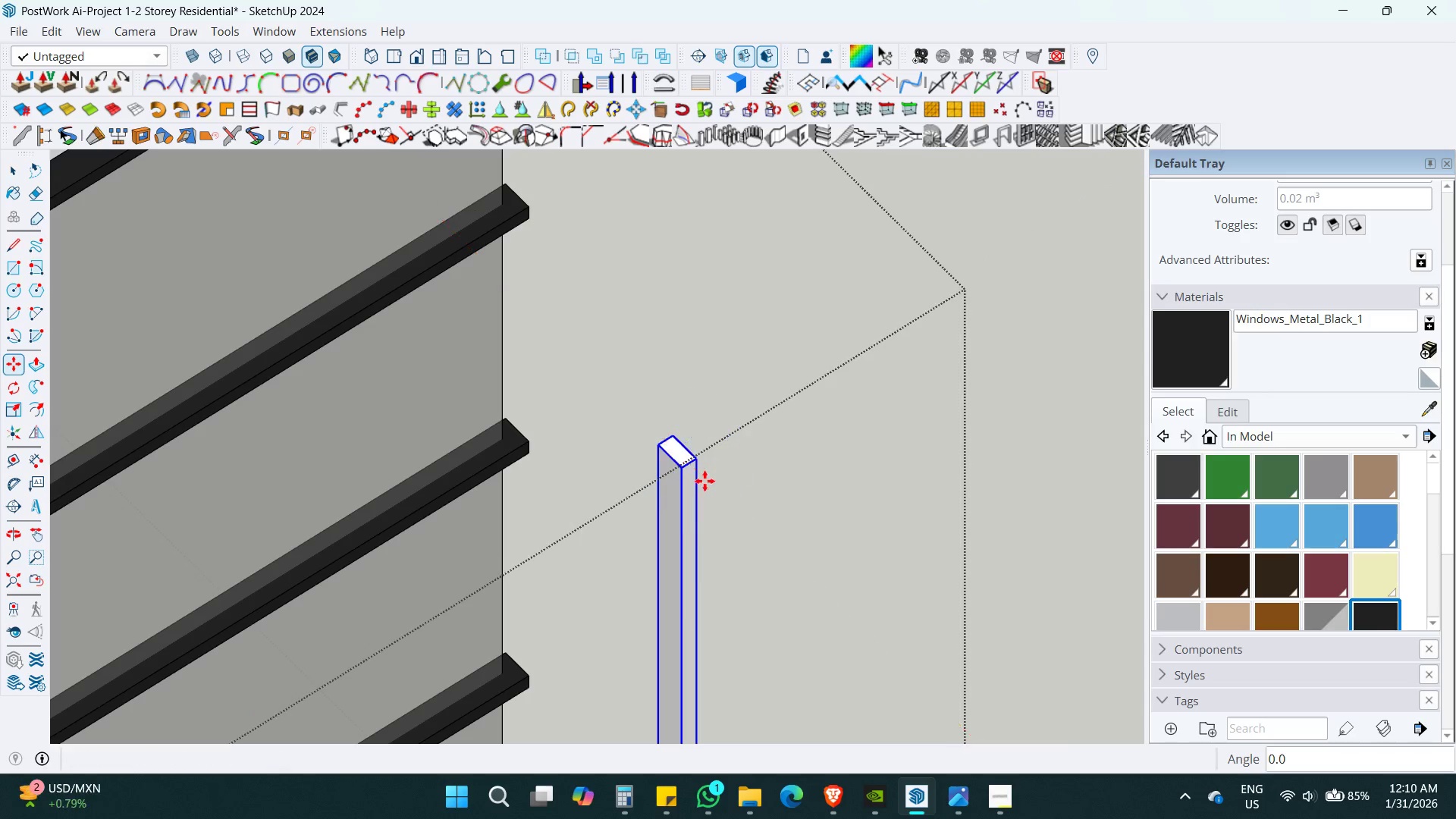 
hold_key(key=ShiftLeft, duration=0.36)
 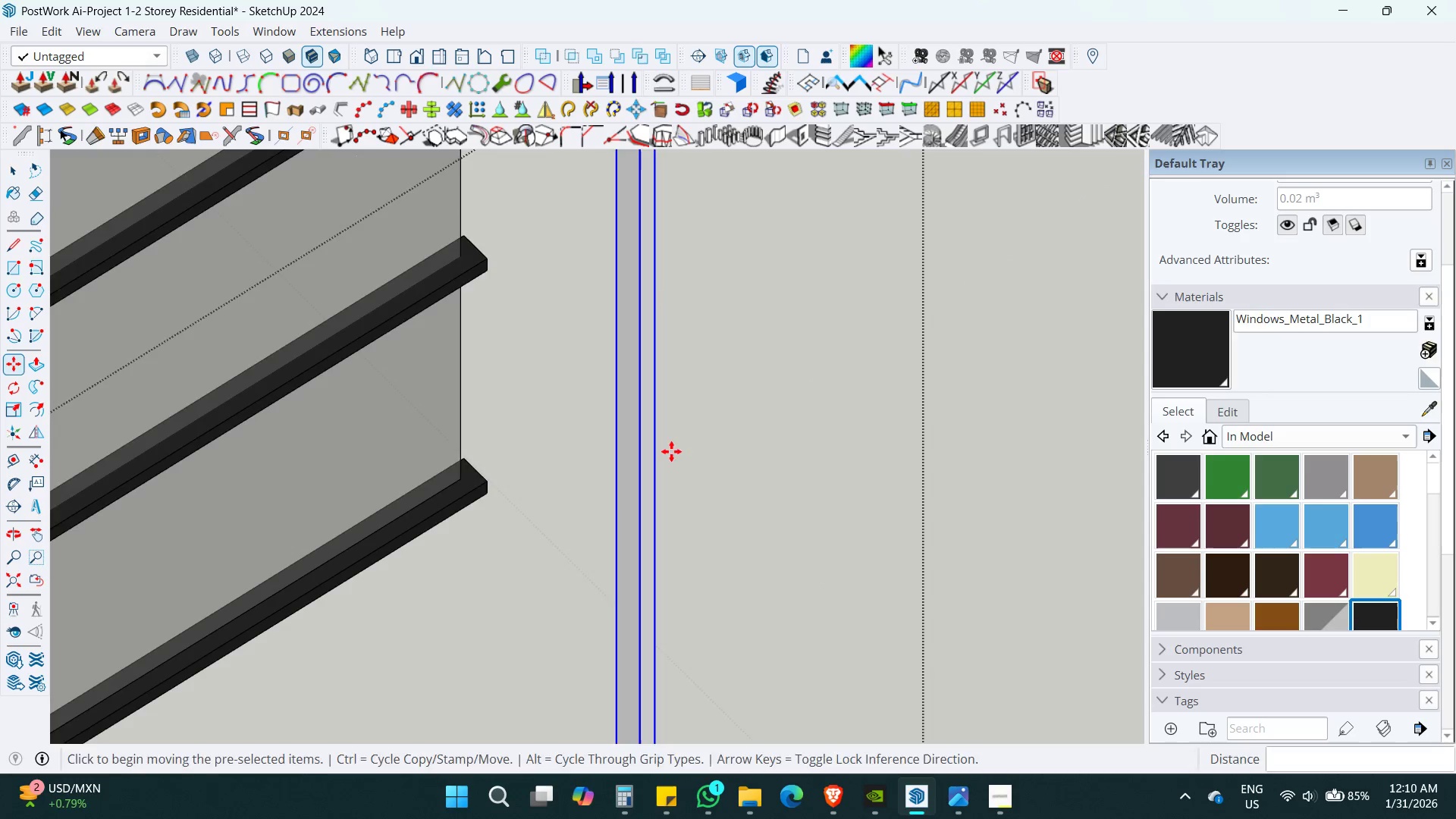 
key(Shift+ShiftLeft)
 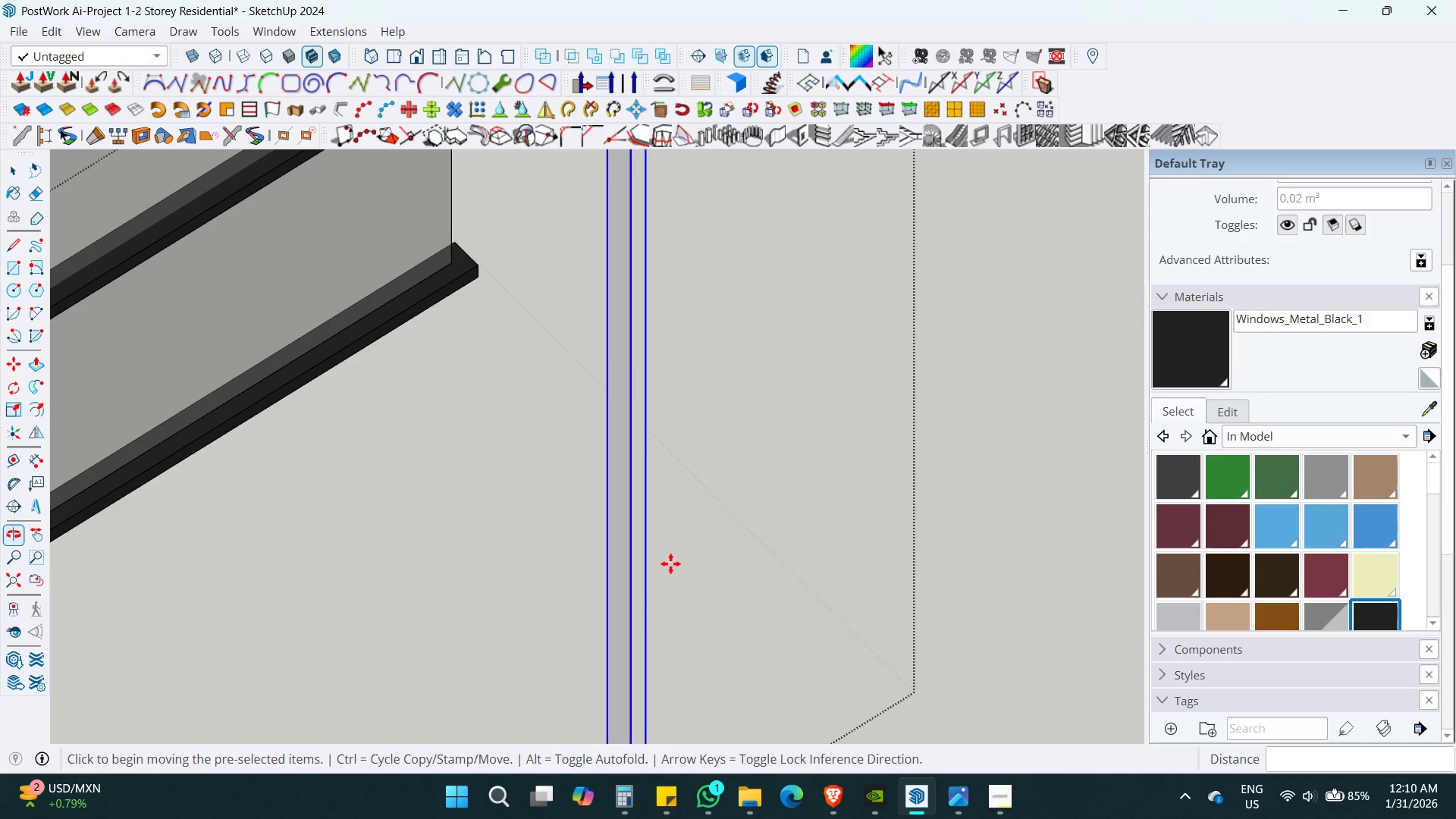 
key(Shift+ShiftLeft)
 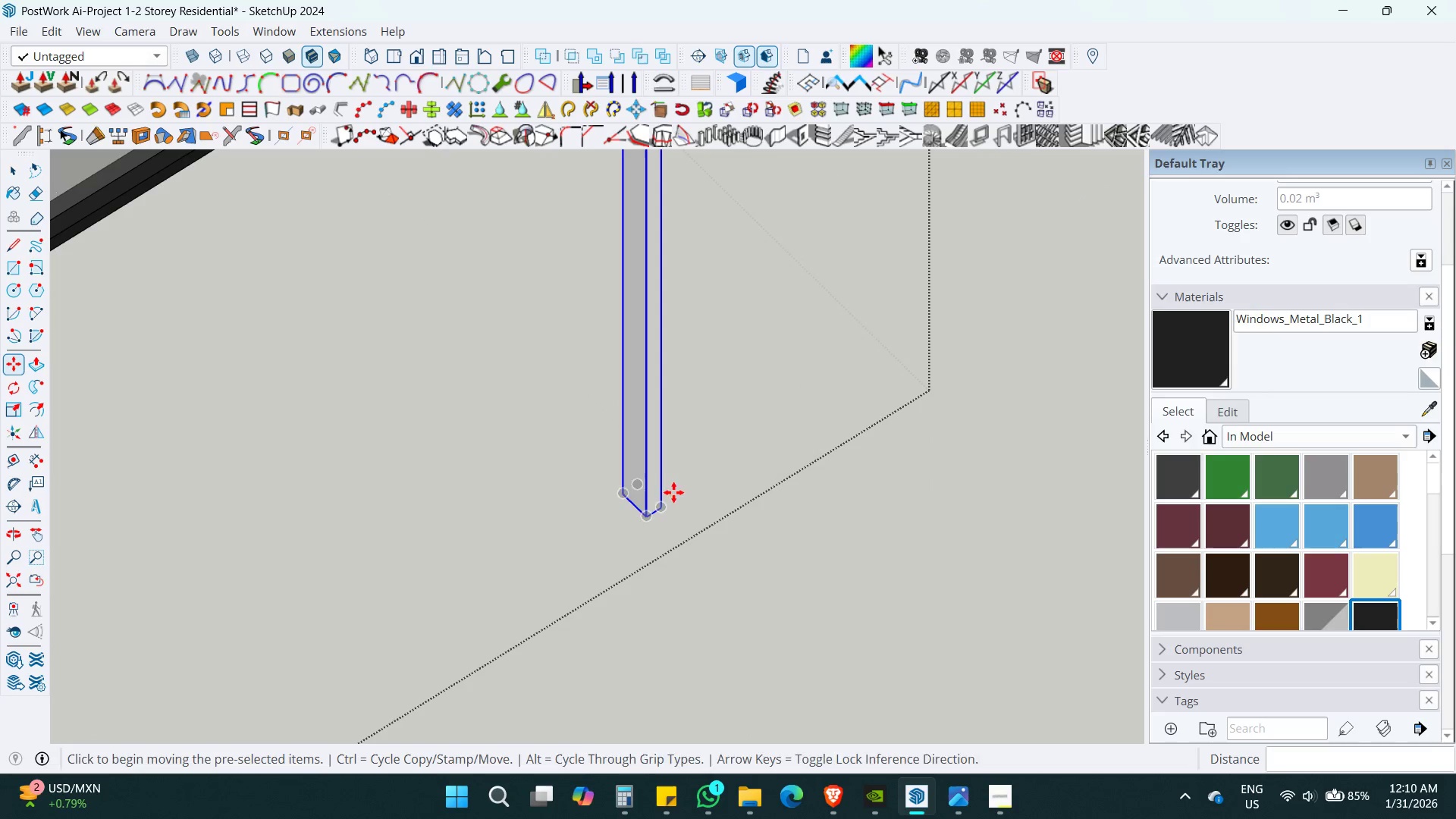 
left_click([664, 506])
 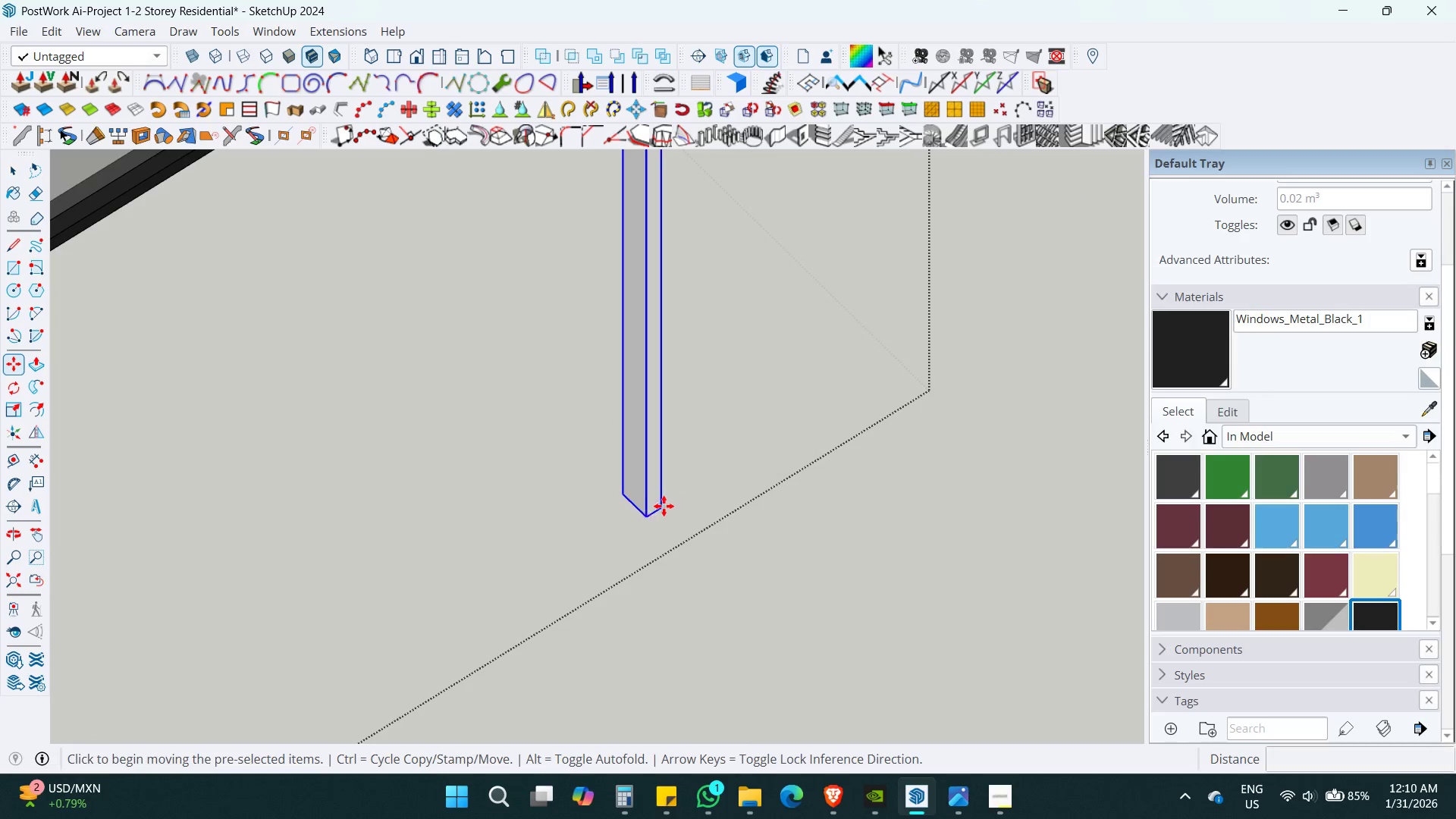 
hold_key(key=ShiftLeft, duration=0.44)
 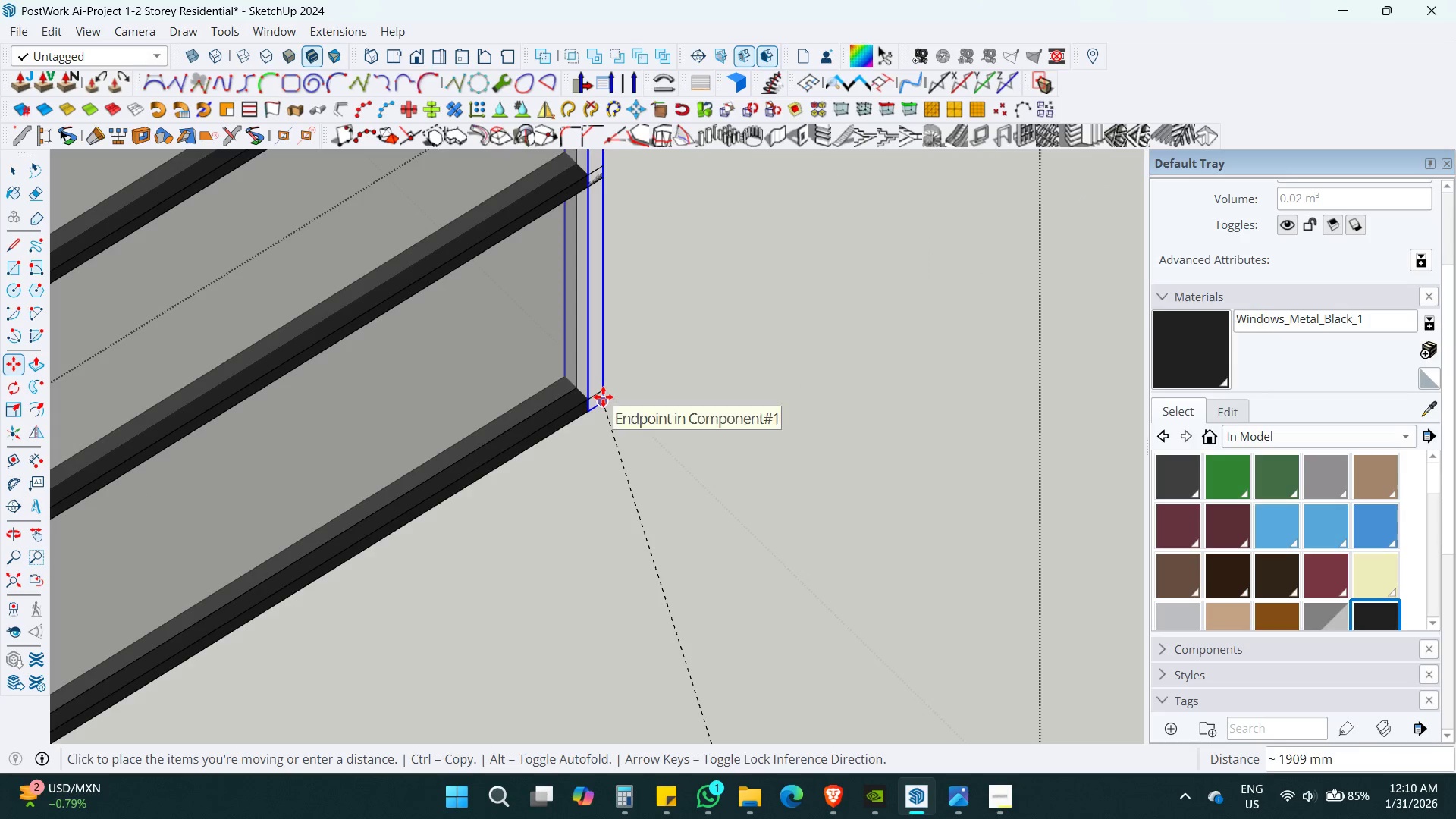 
left_click([604, 391])
 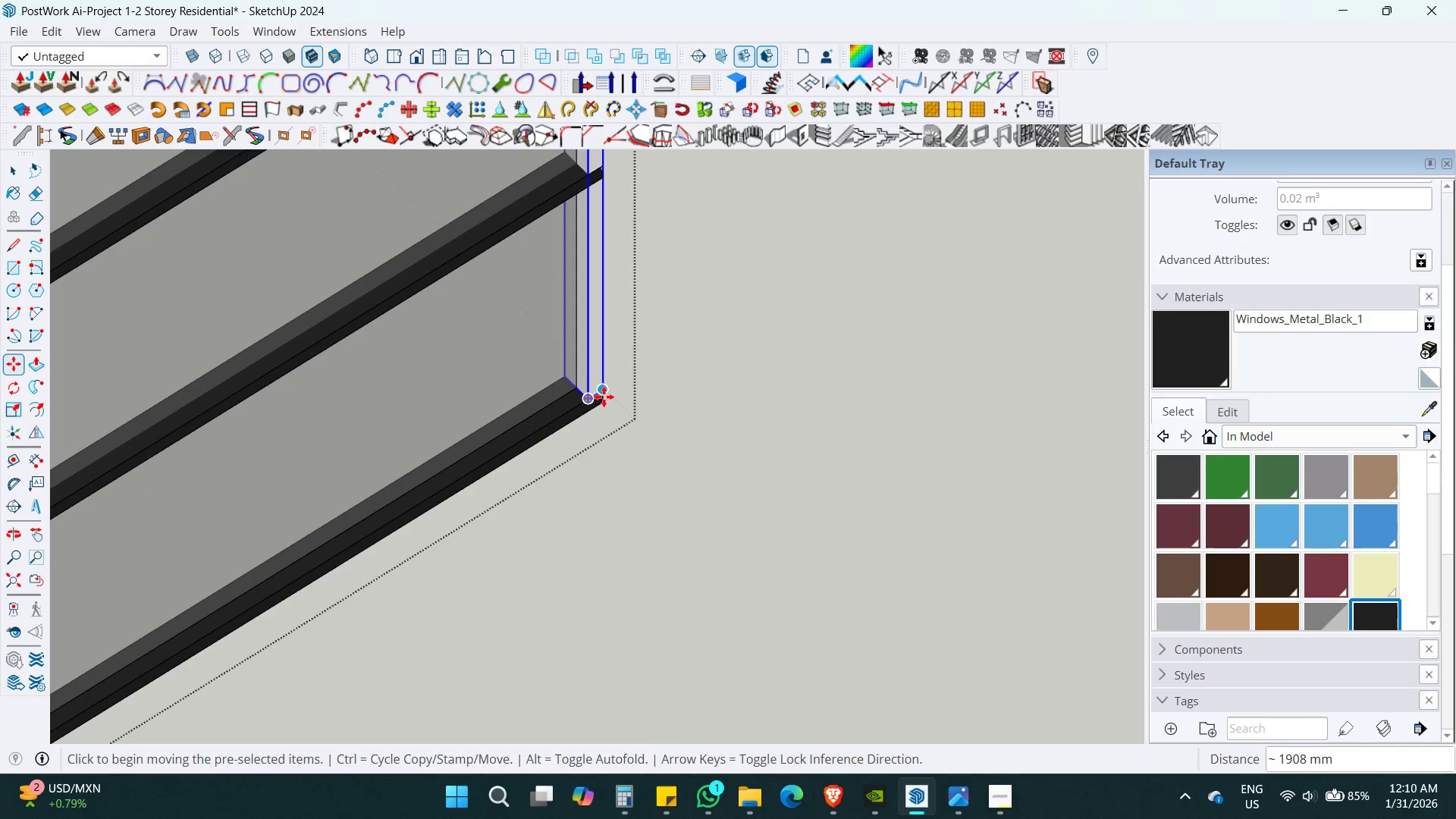 
key(Control+ControlLeft)
 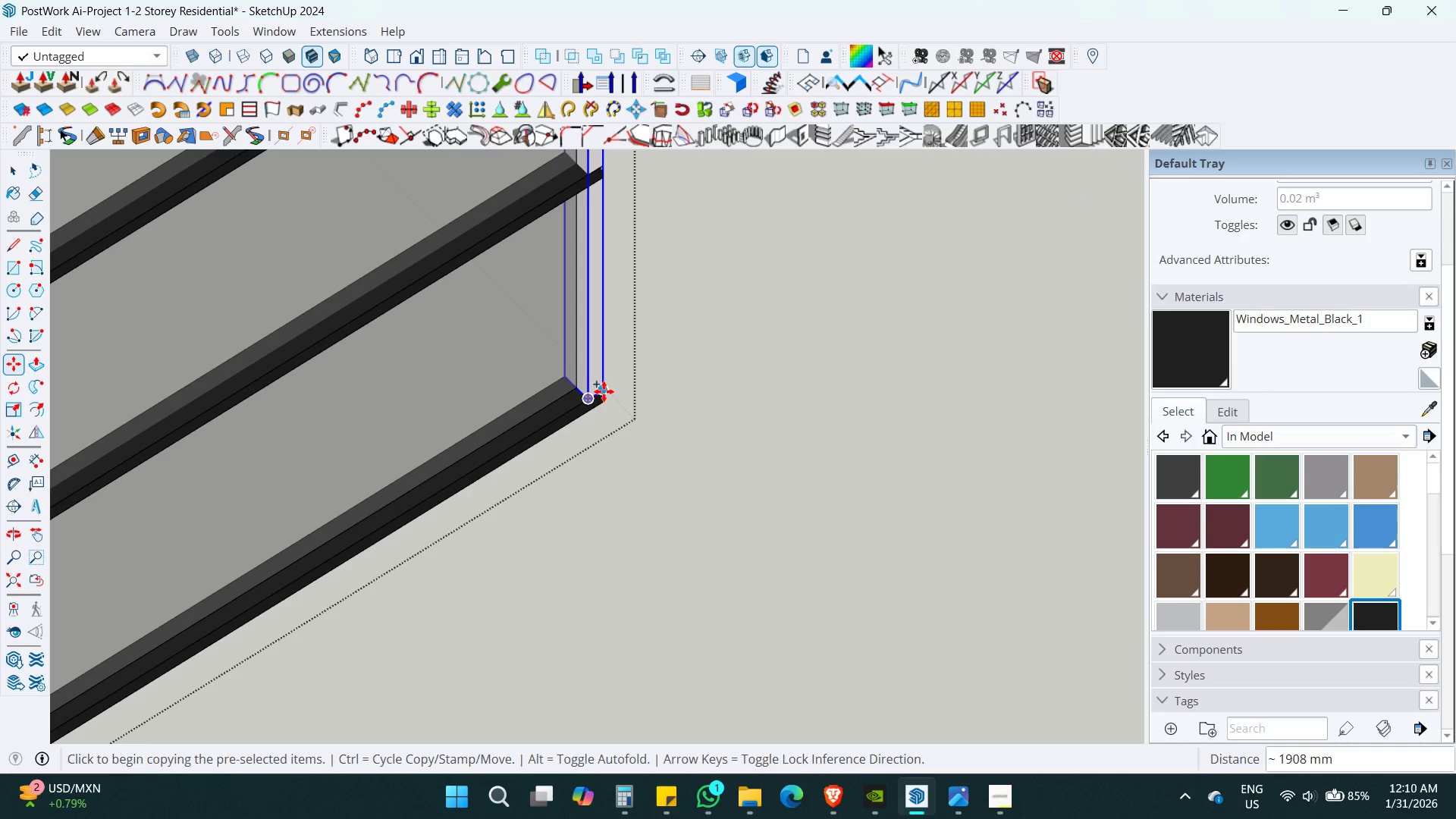 
double_click([604, 391])
 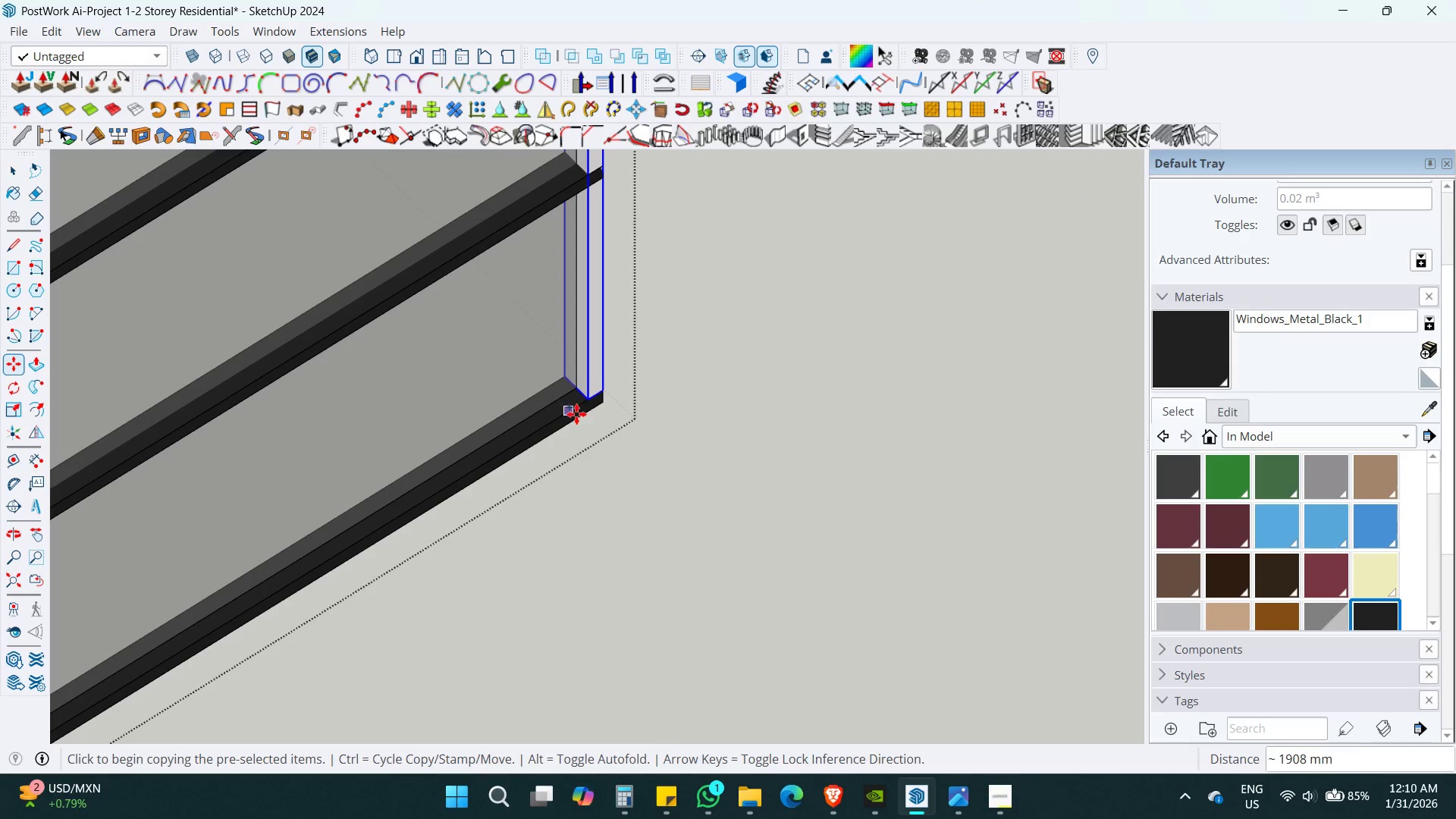 
key(Control+ControlLeft)
 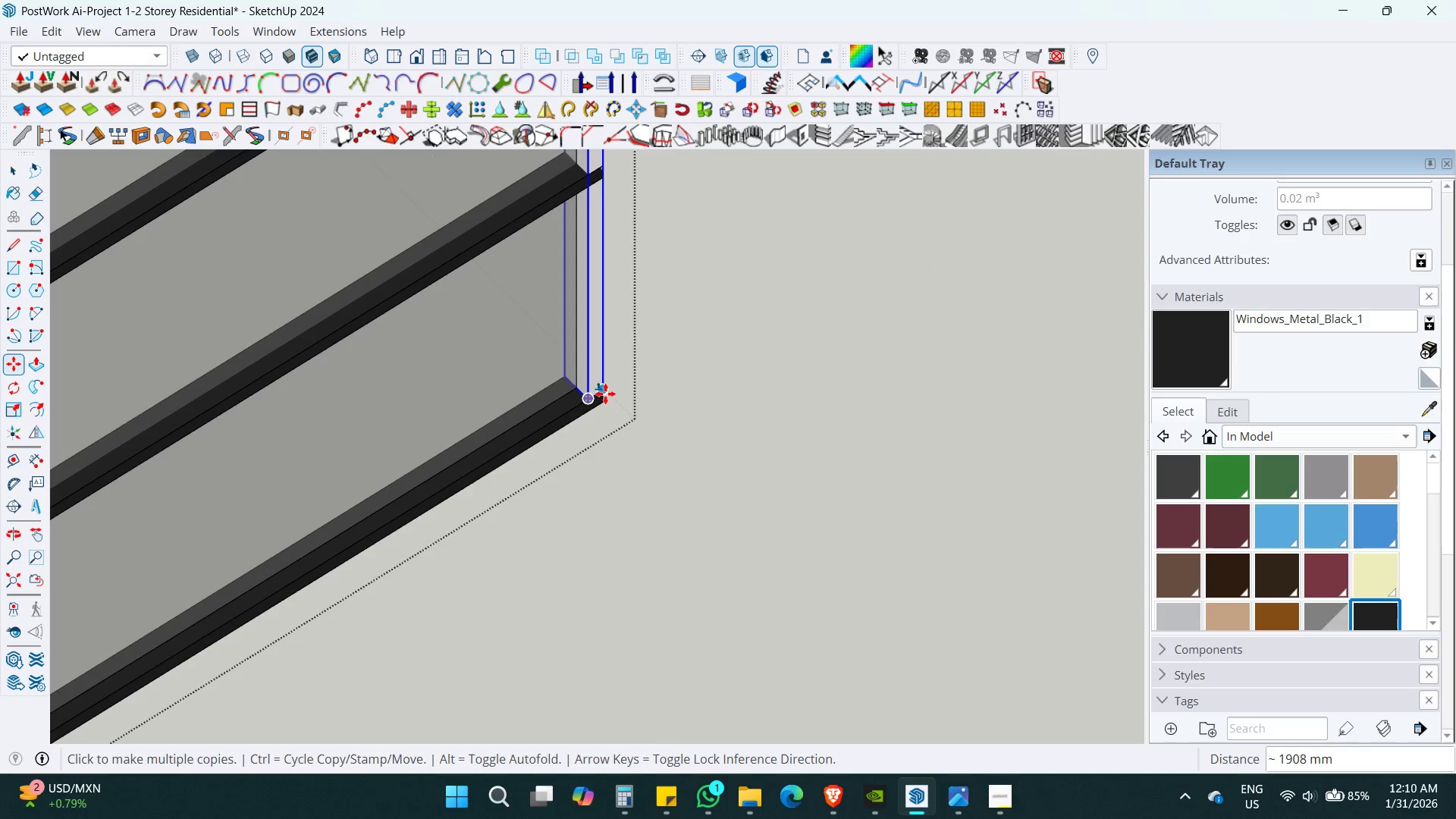 
key(Space)
 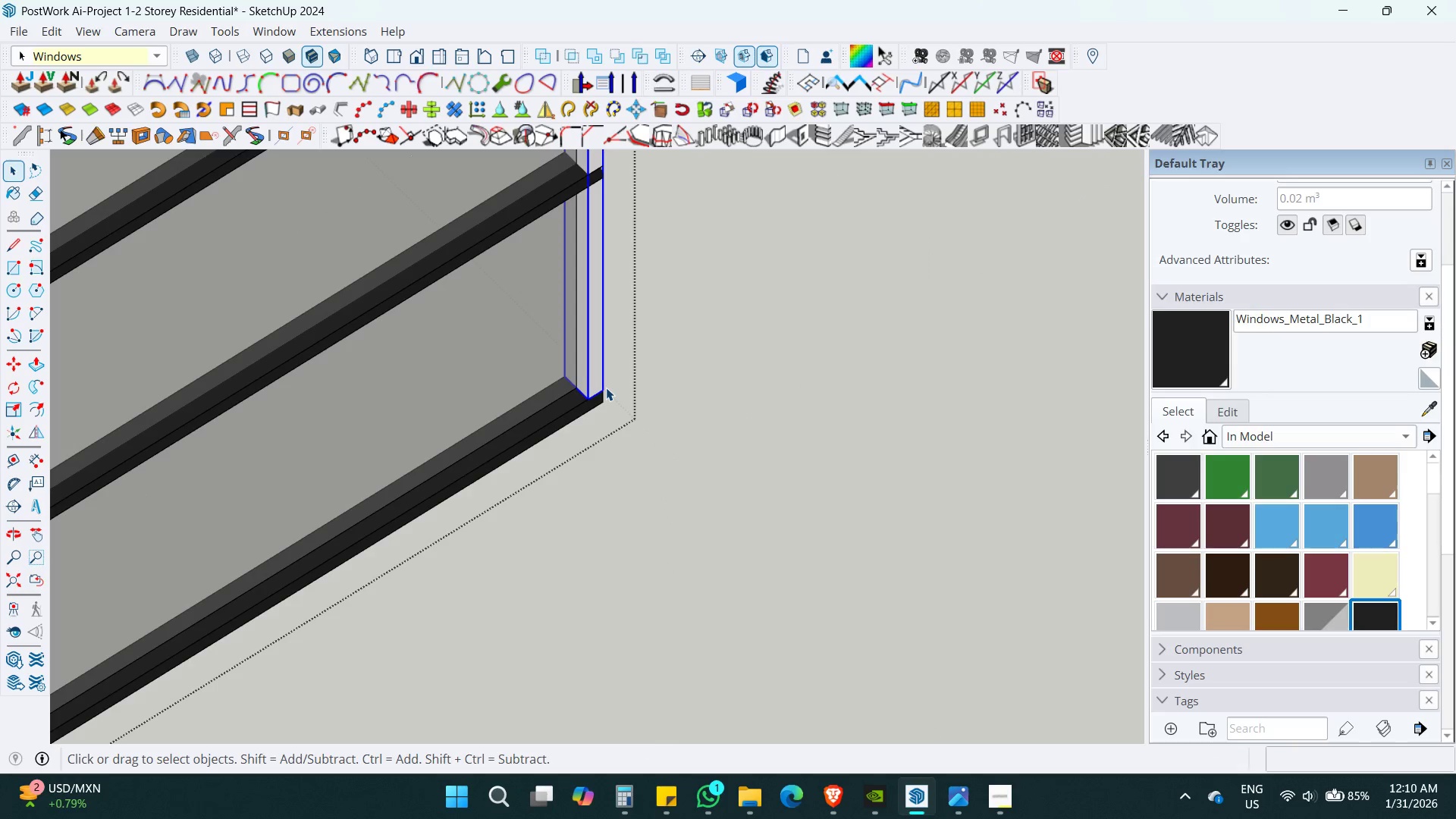 
key(M)
 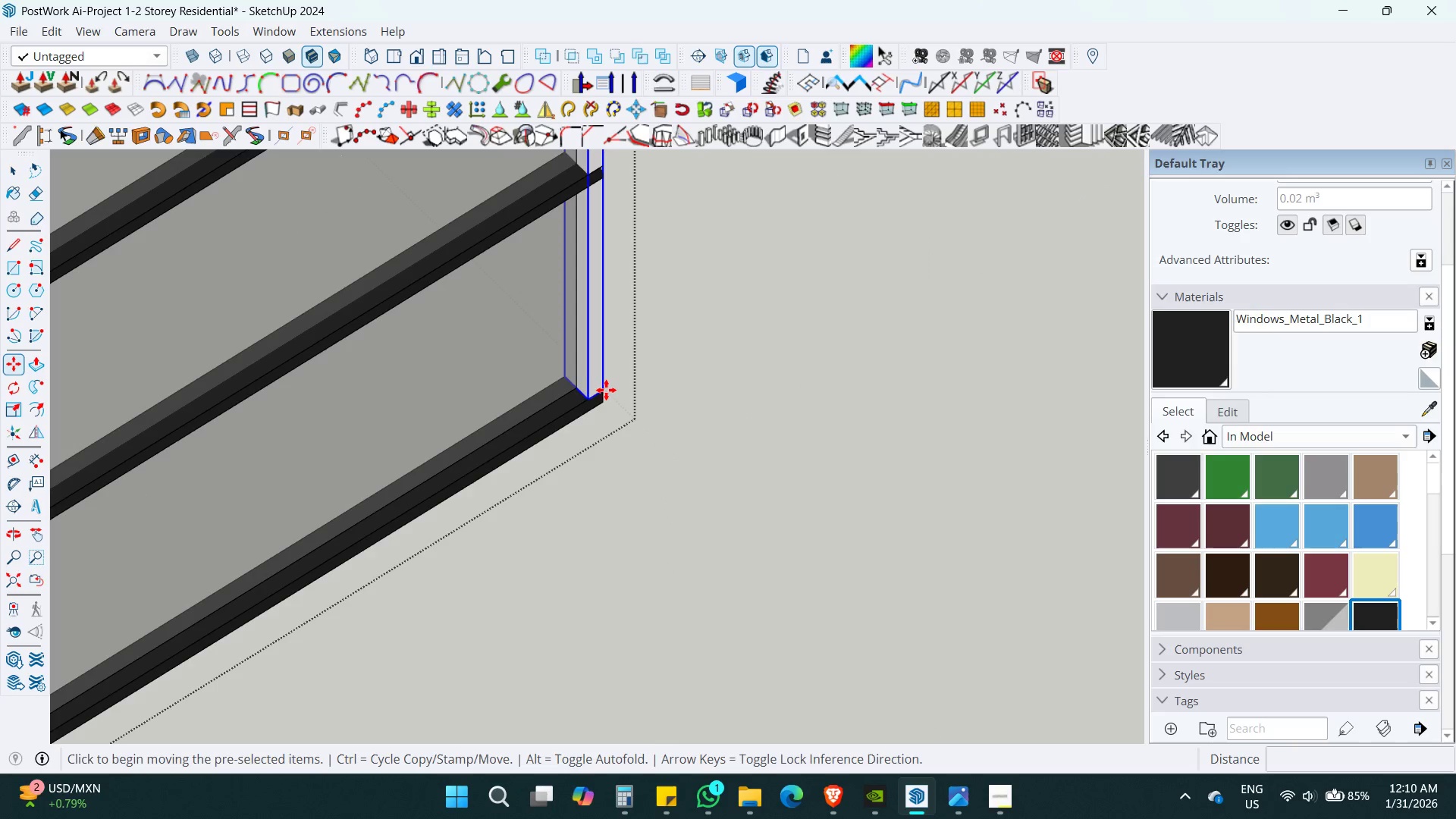 
key(Control+ControlLeft)
 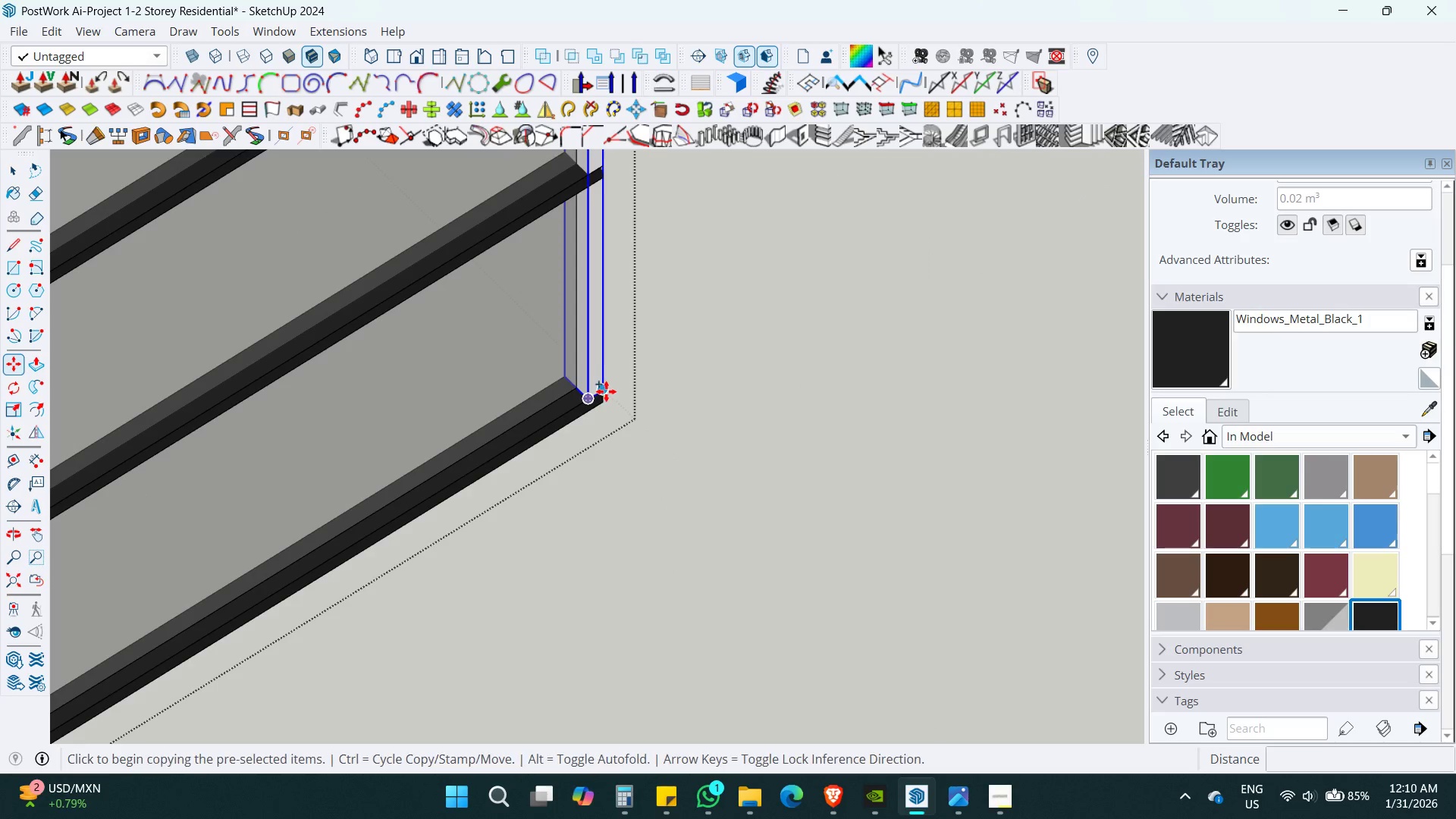 
left_click([606, 394])
 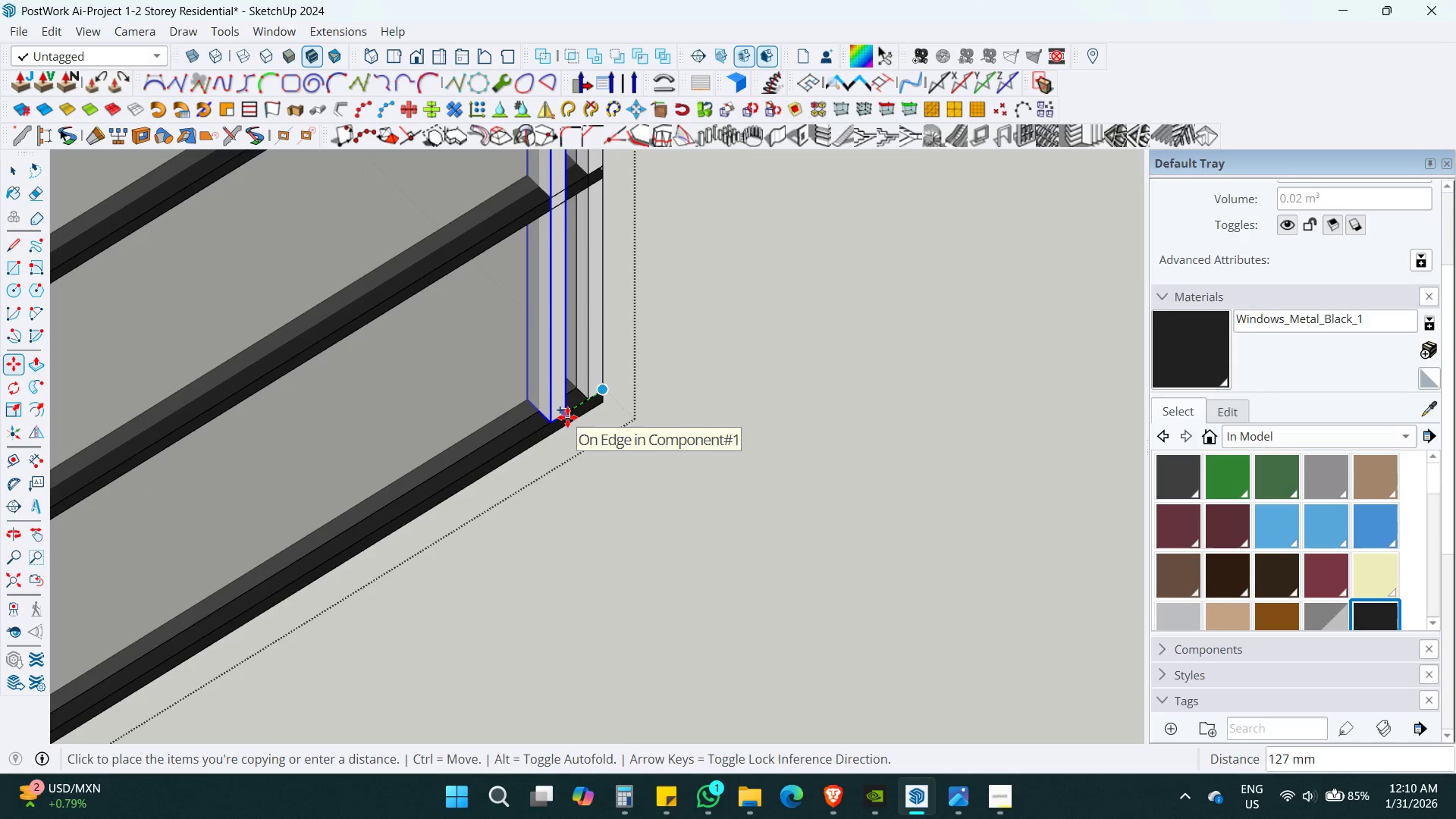 
key(Numpad1)
 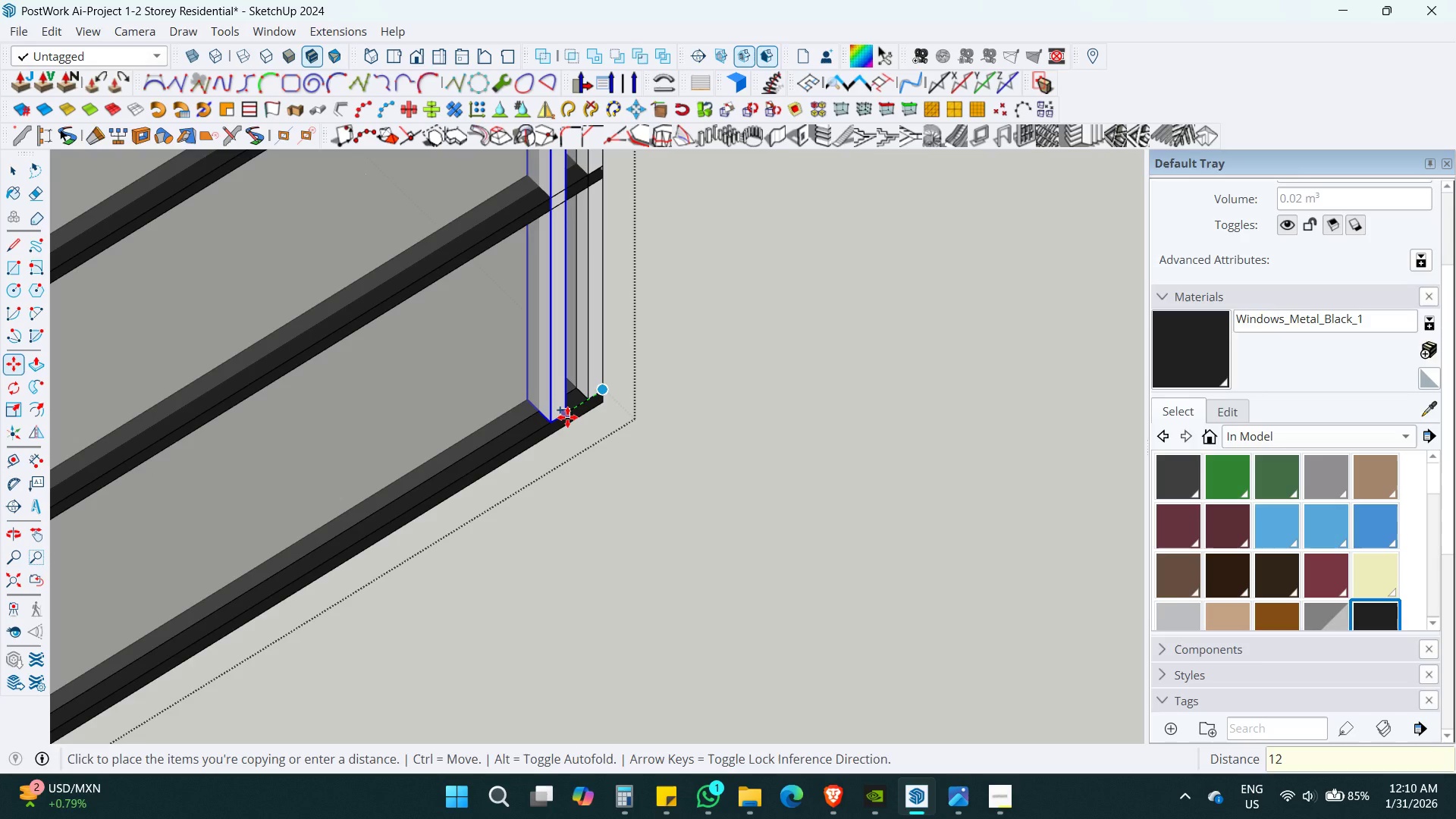 
key(Numpad2)
 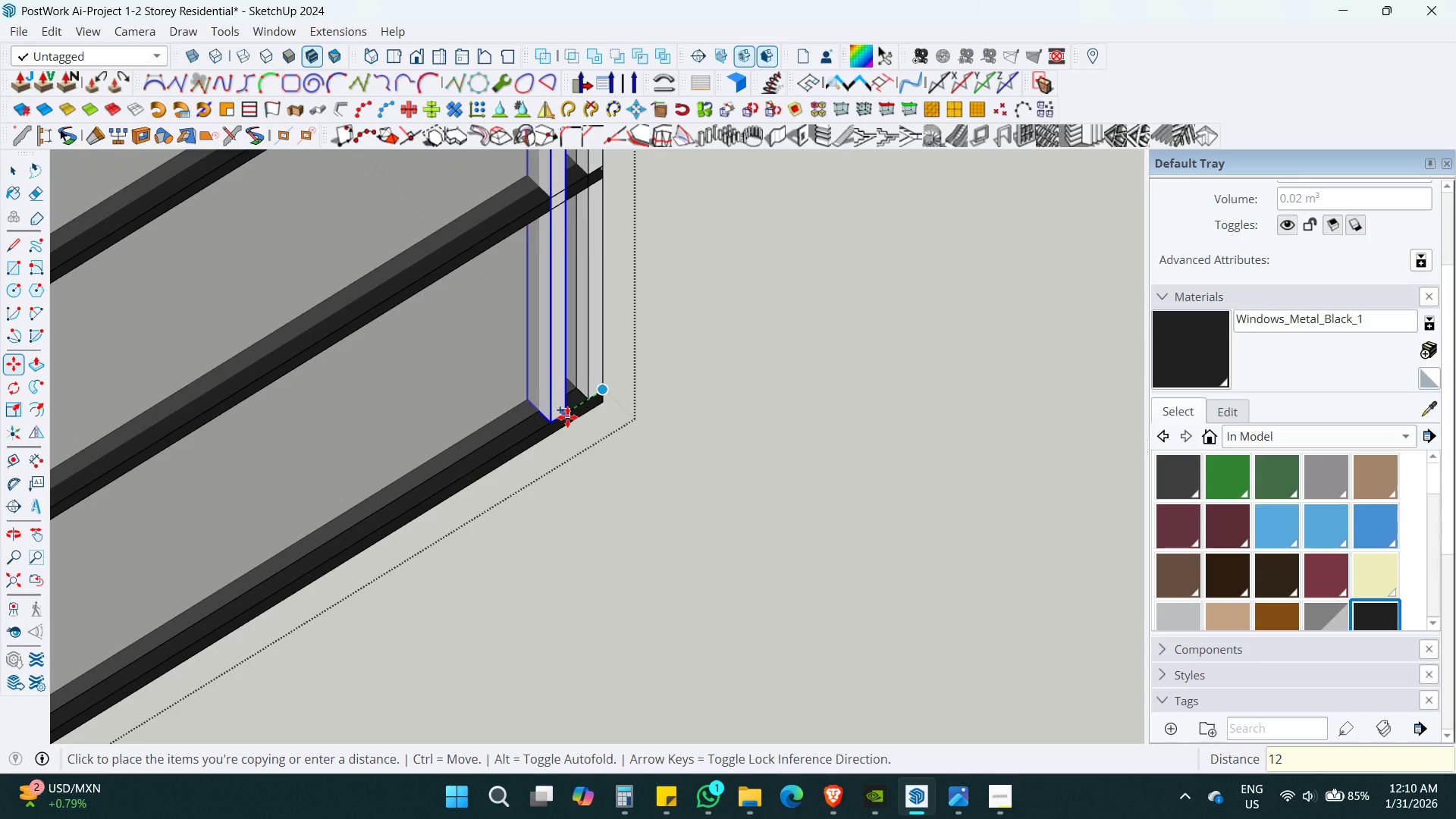 
key(Numpad0)
 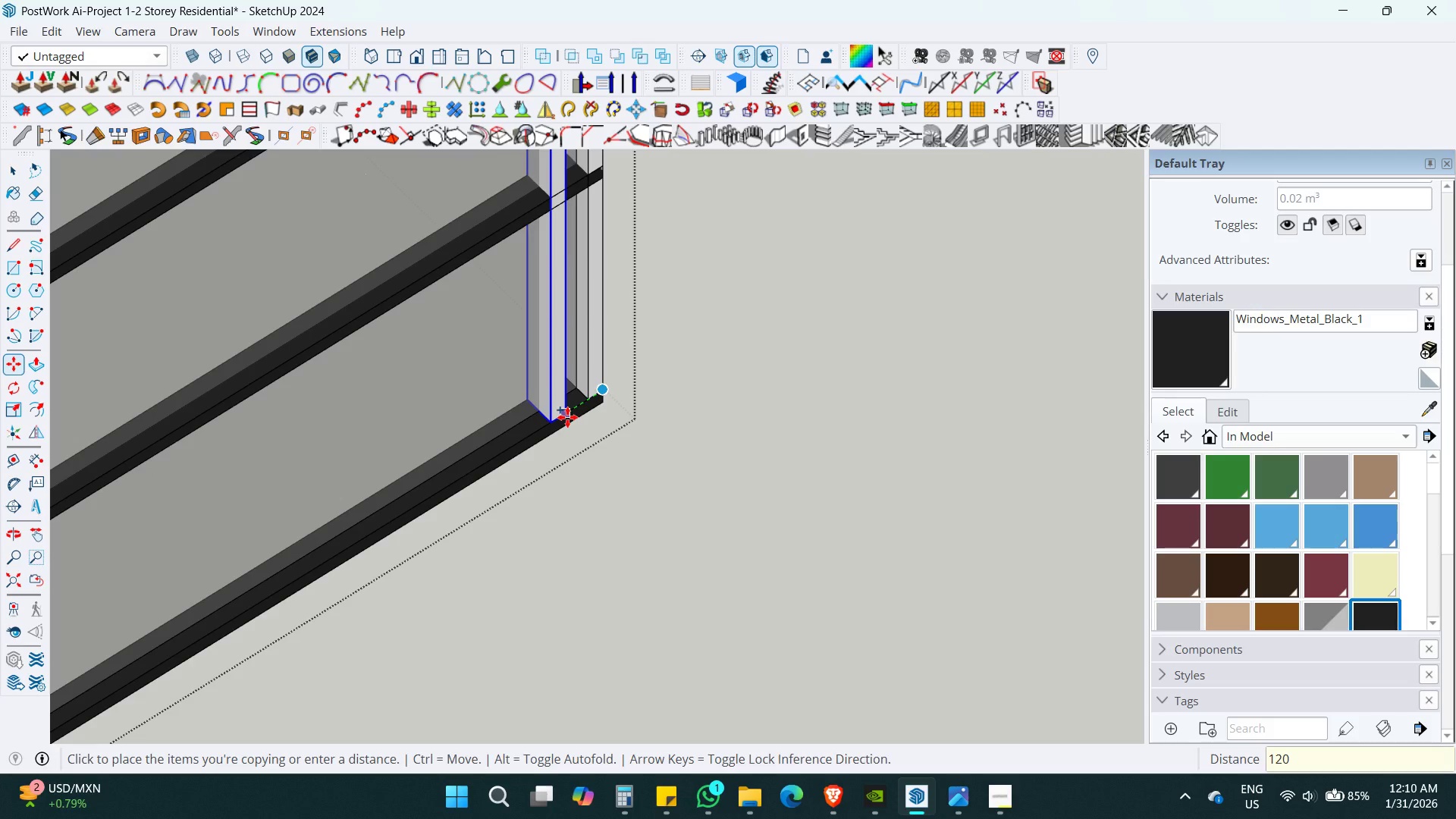 
key(Numpad0)
 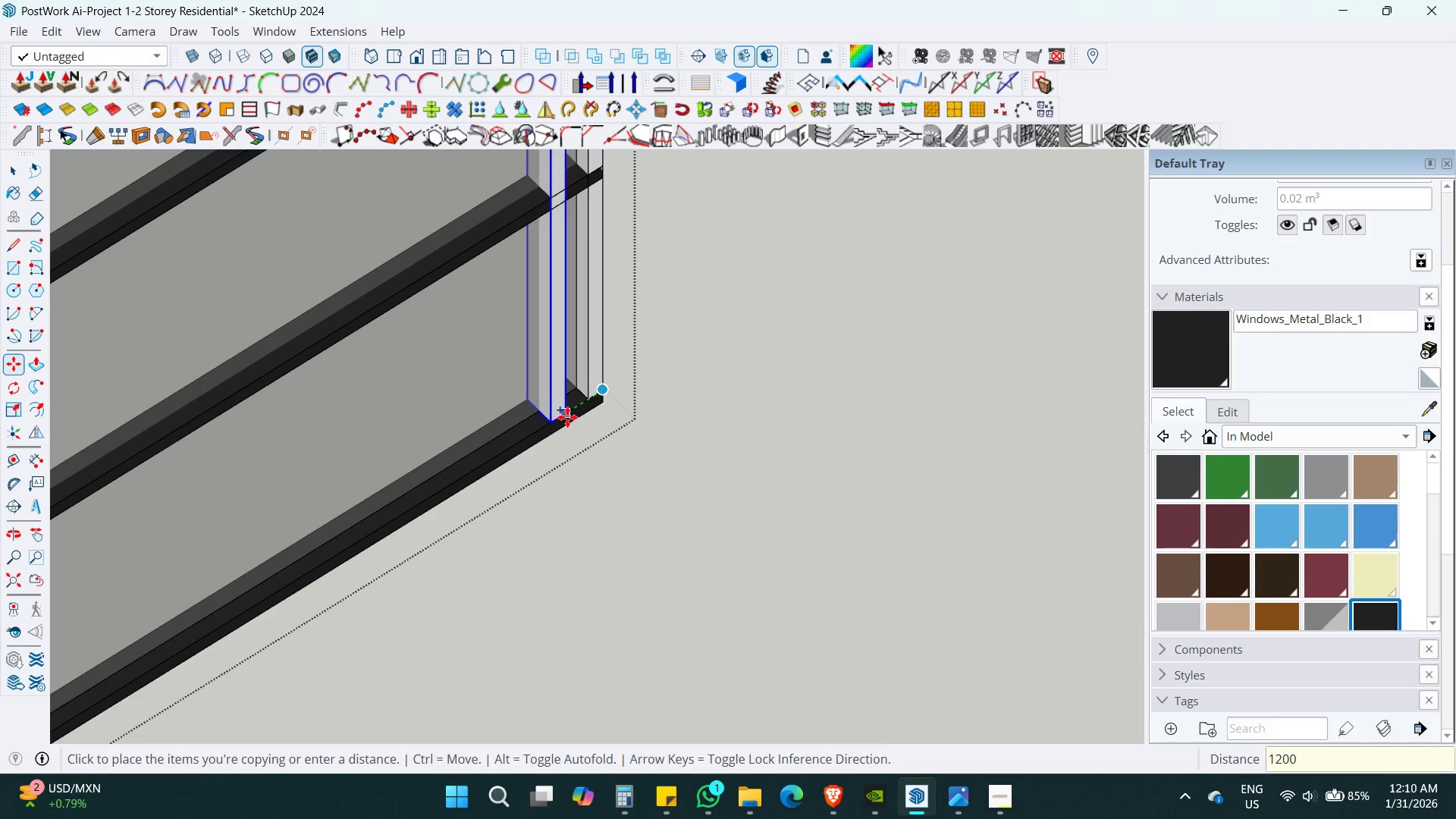 
key(Enter)
 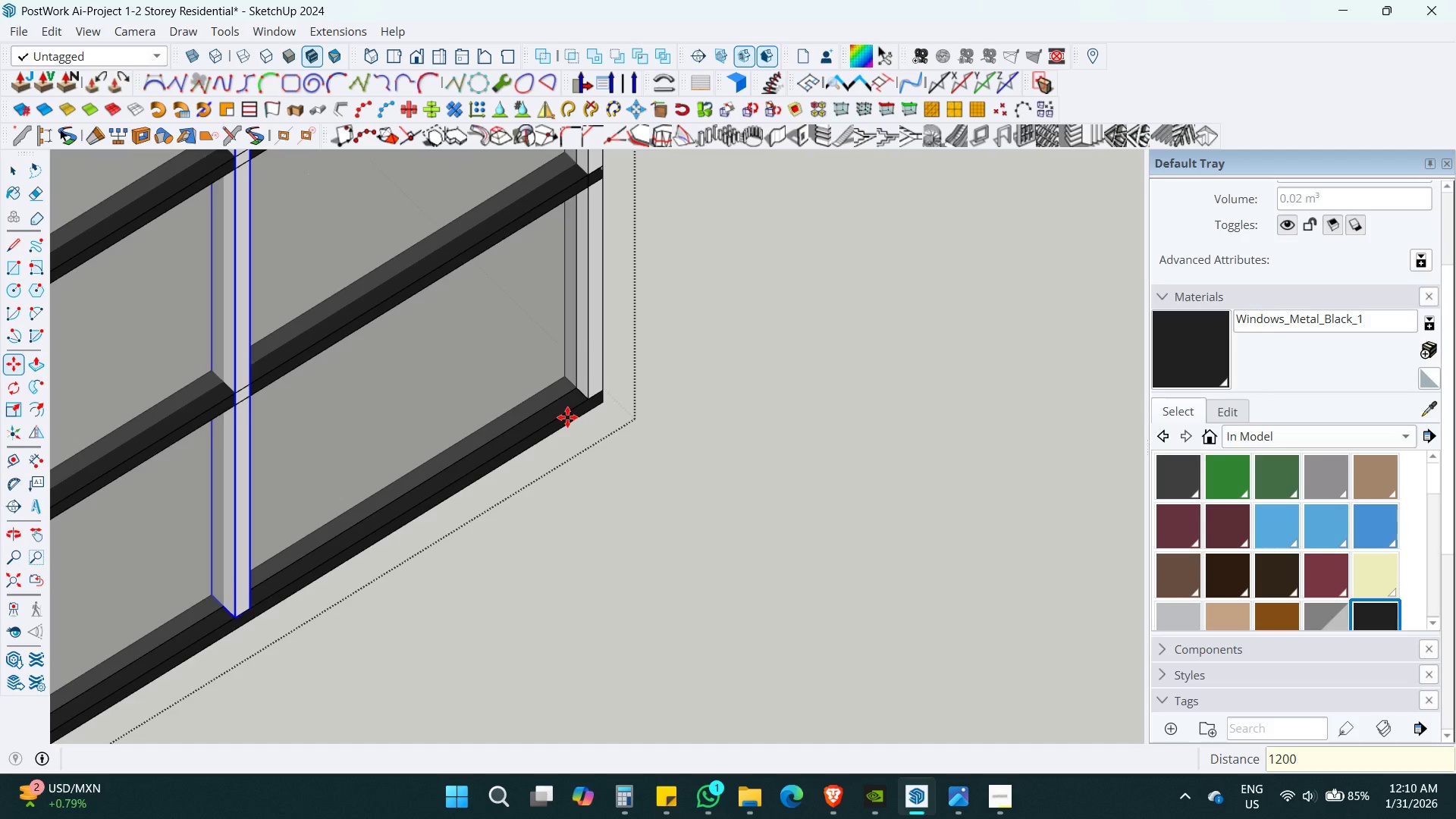 
key(Numpad2)
 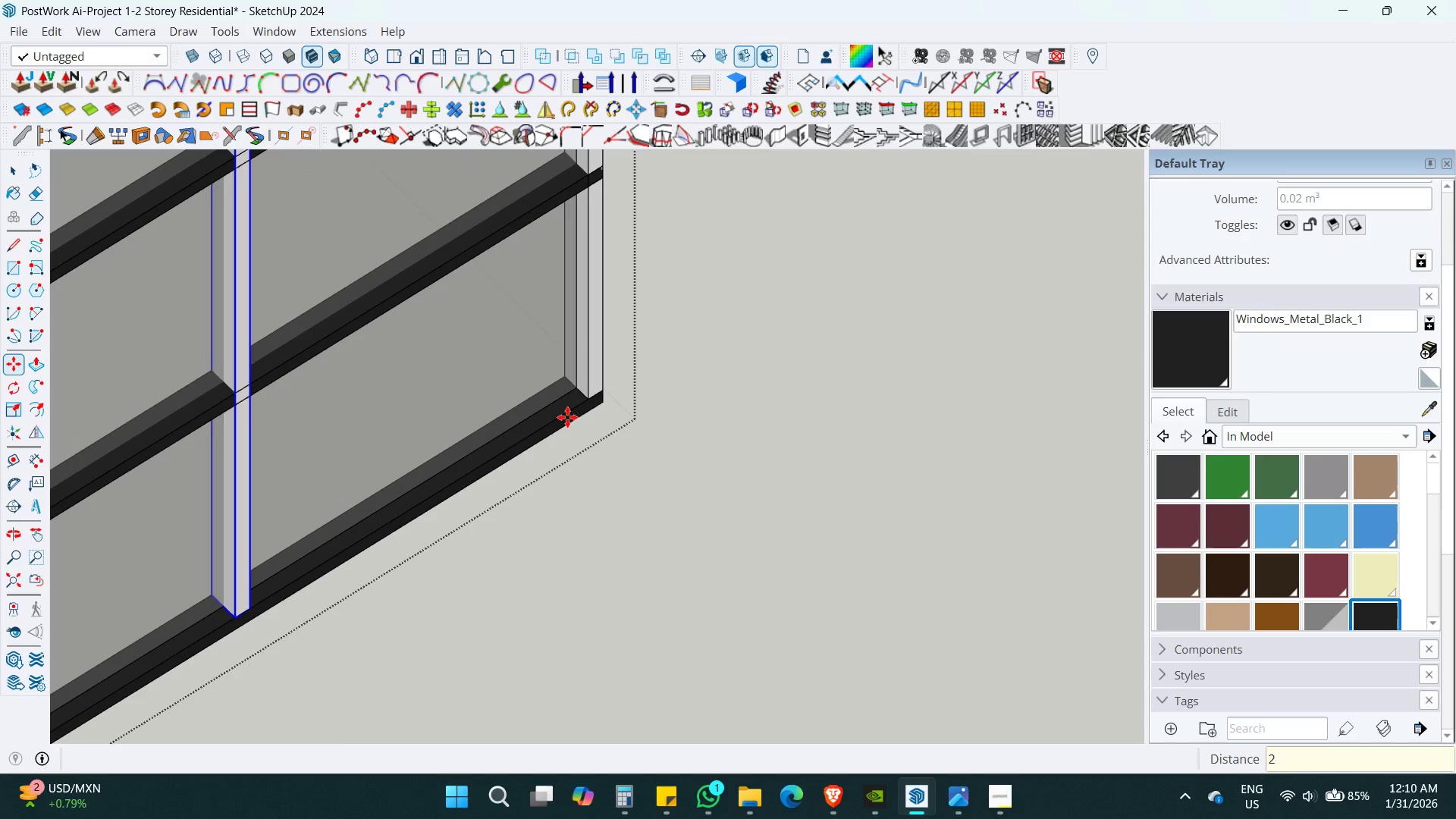 
key(X)
 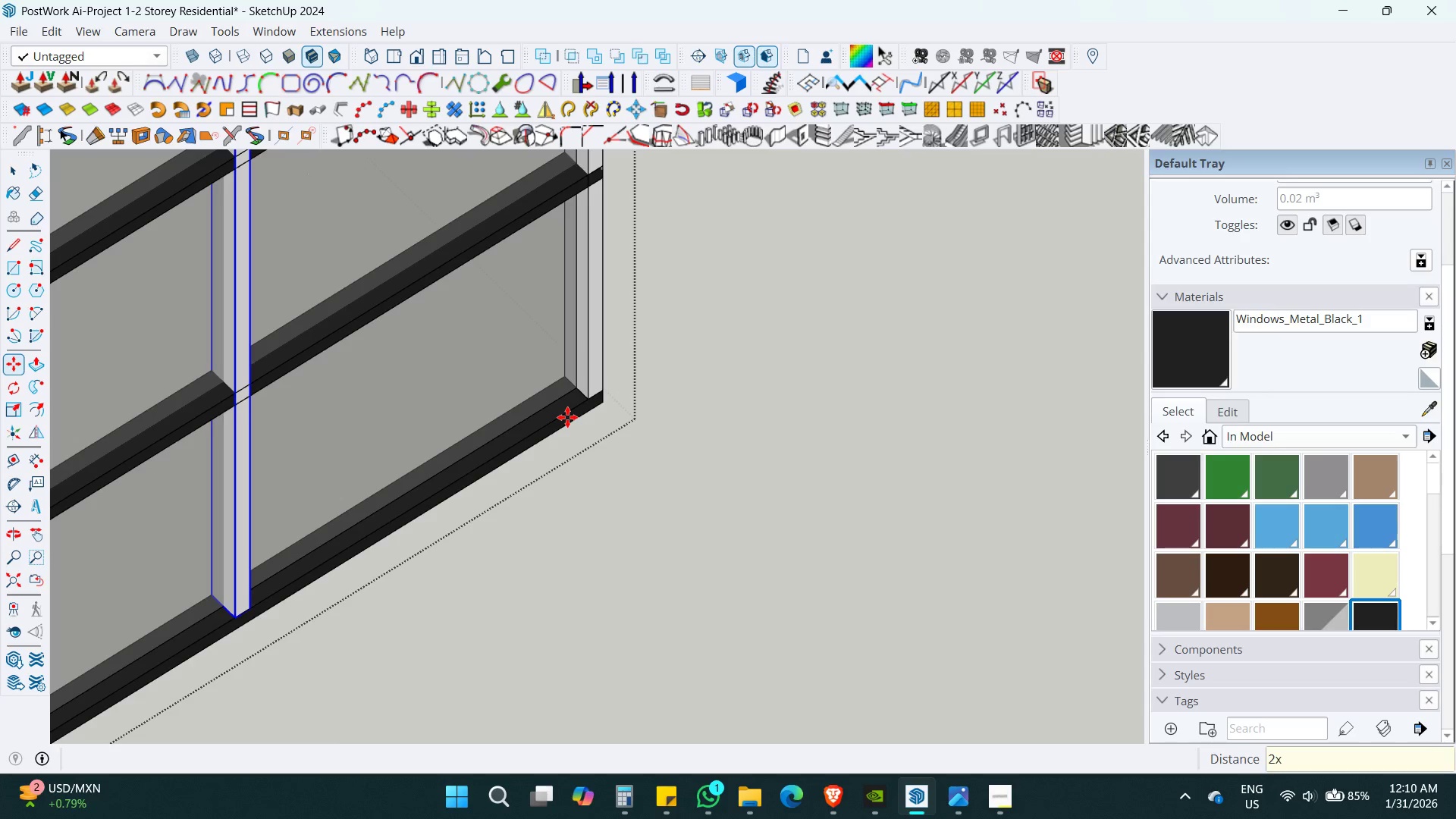 
key(Enter)
 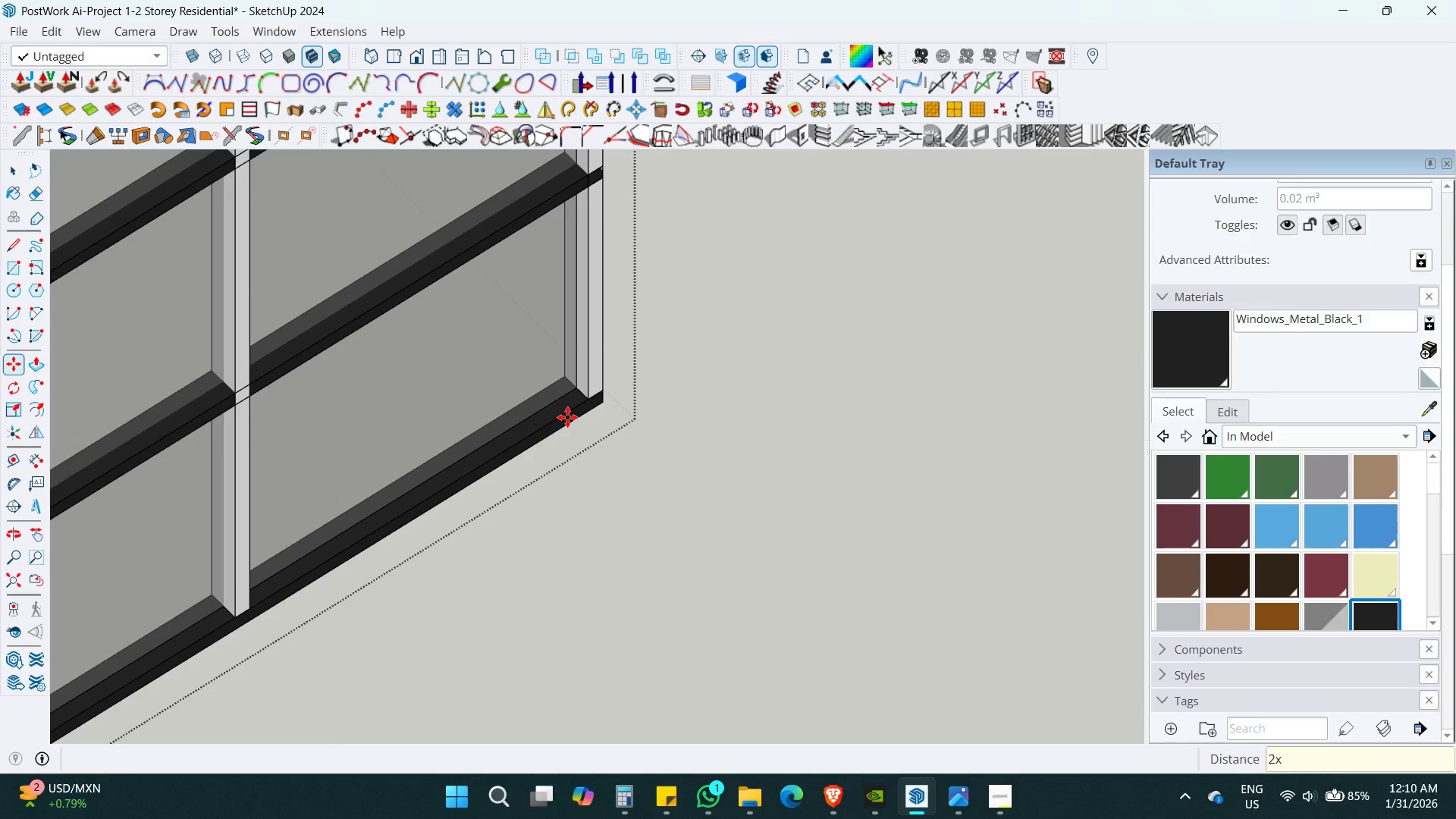 
key(Space)
 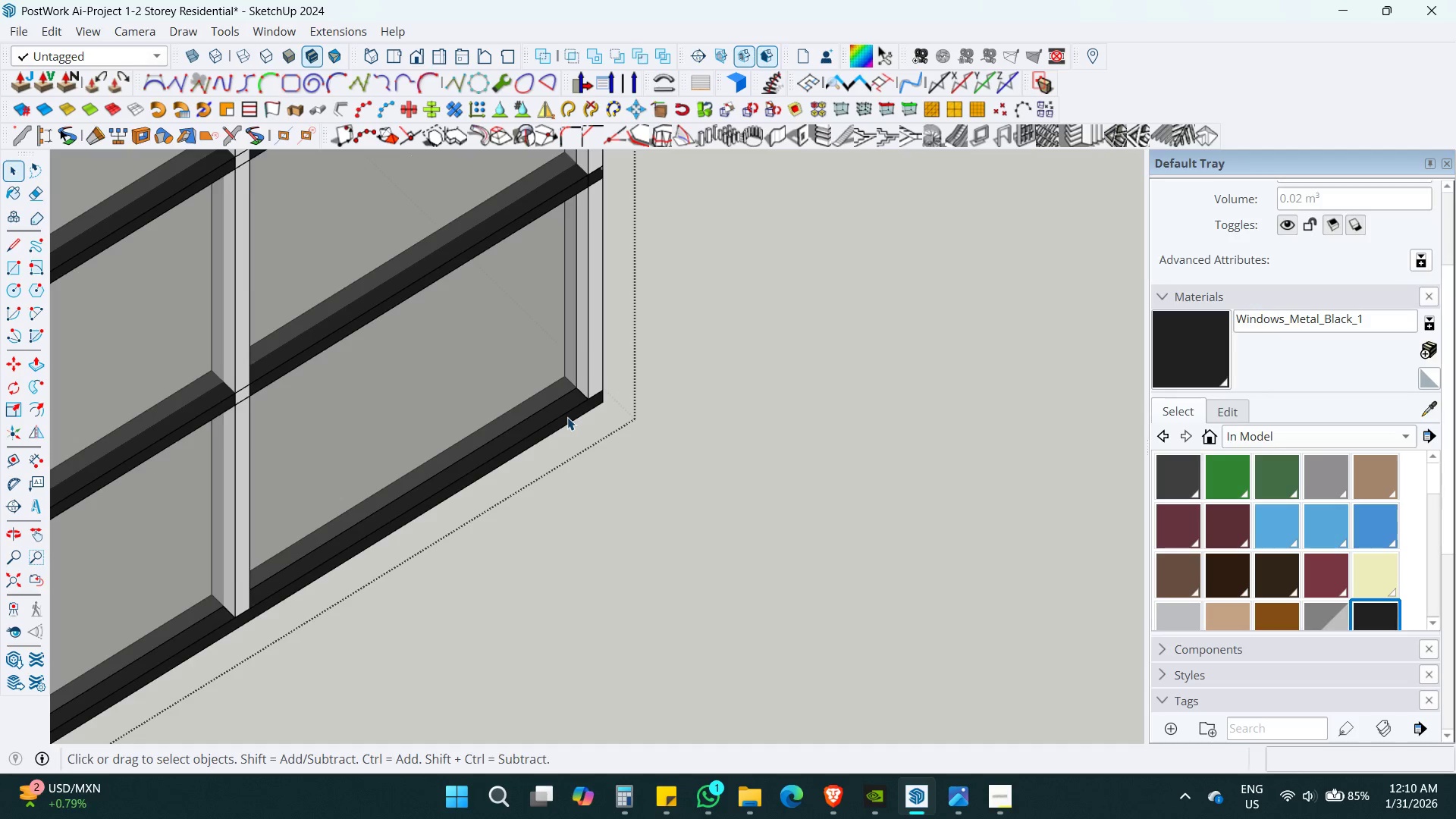 
hold_key(key=ShiftLeft, duration=0.5)
scroll: coordinate [553, 423], scroll_direction: down, amount: 17.0
 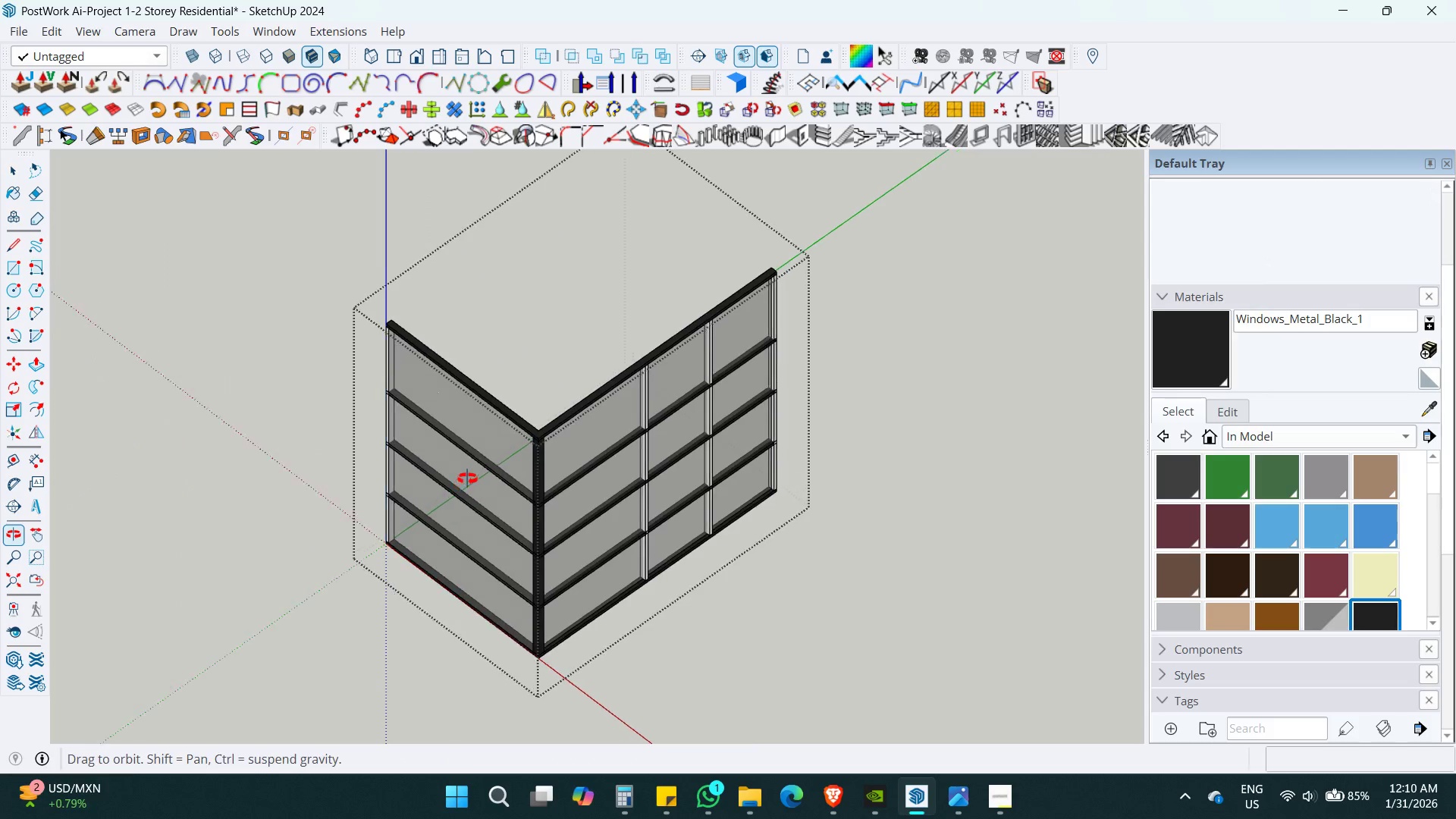 
key(Space)
 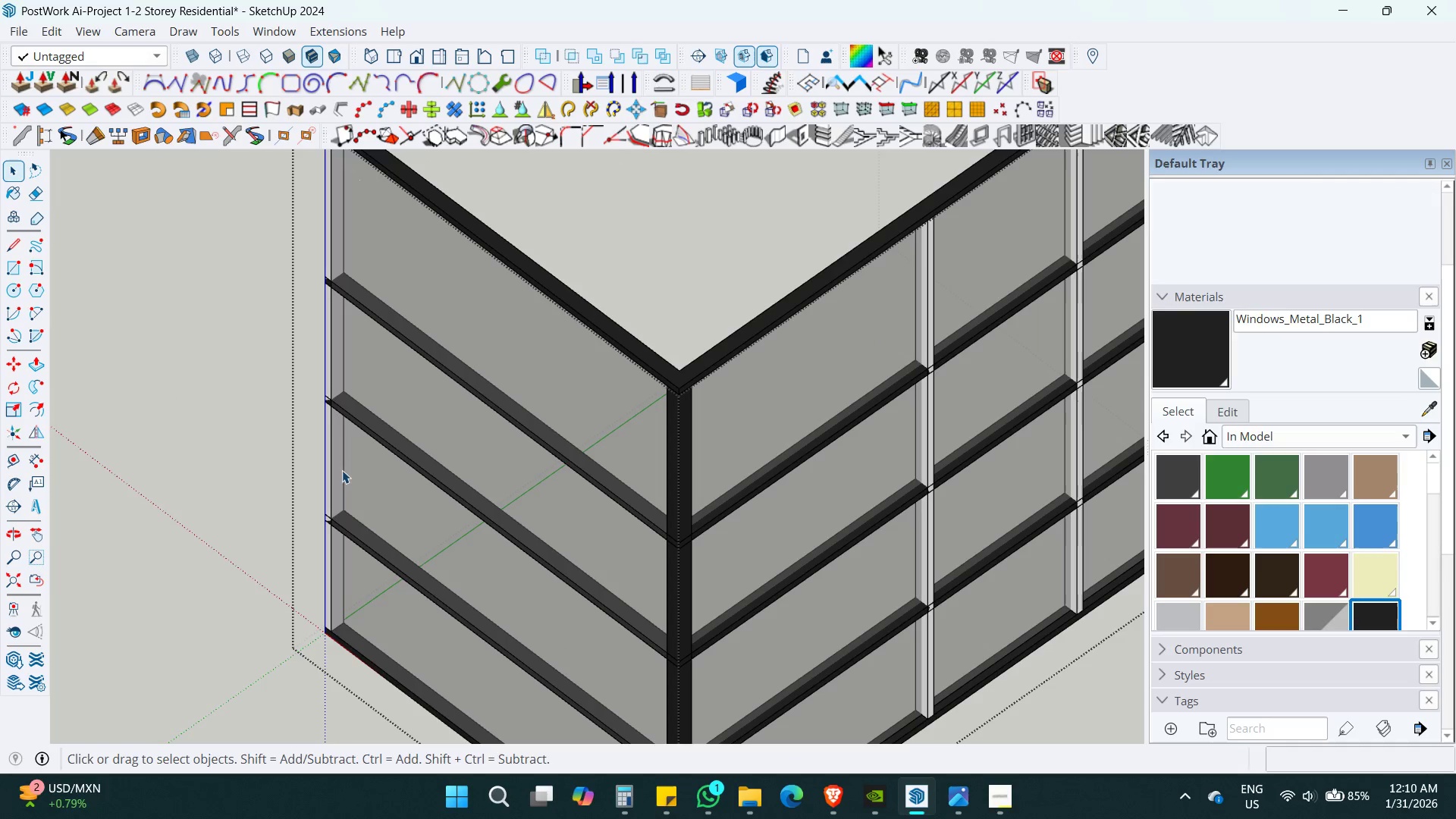 
scroll: coordinate [401, 473], scroll_direction: up, amount: 8.0
 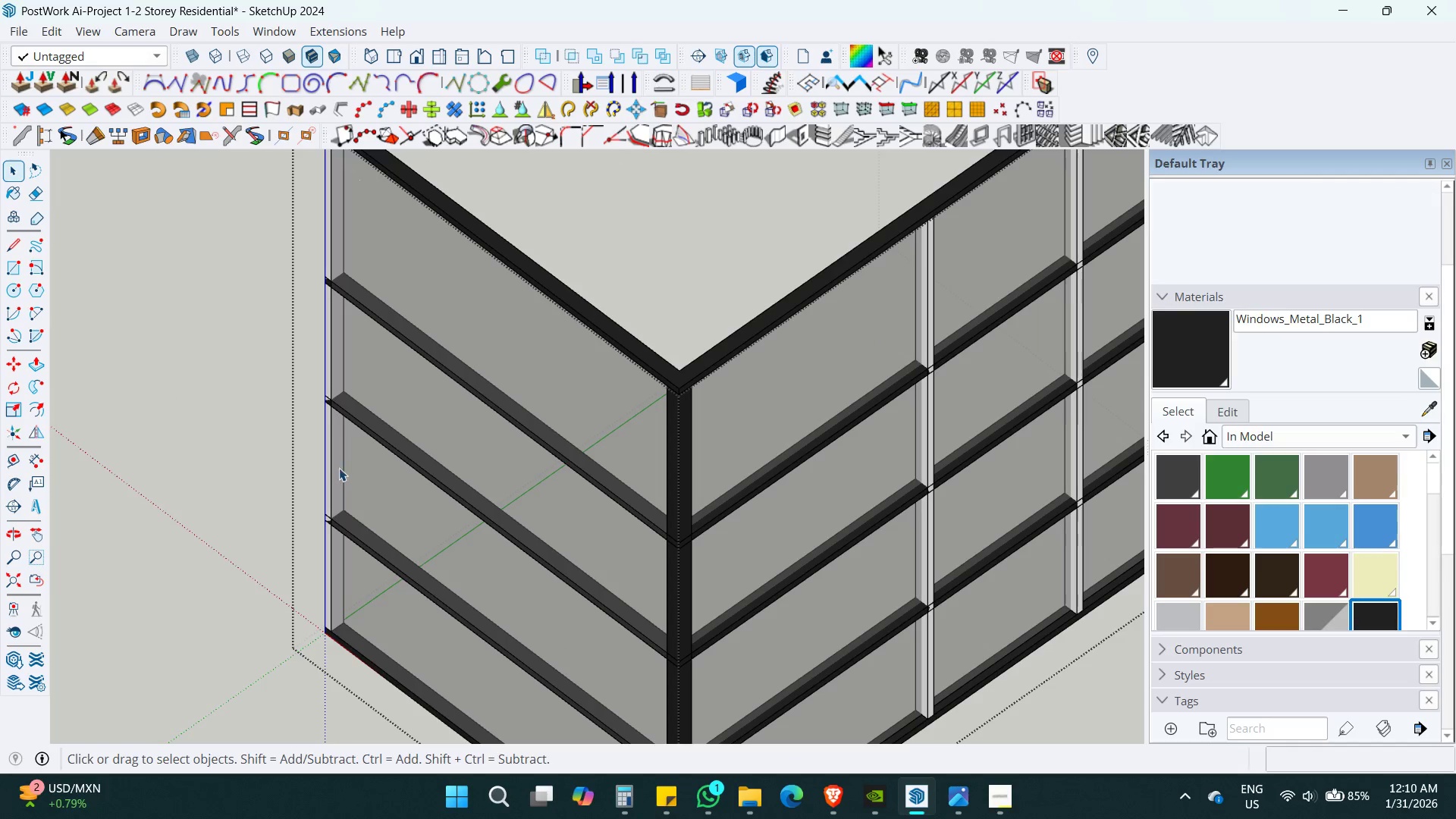 
left_click([338, 466])
 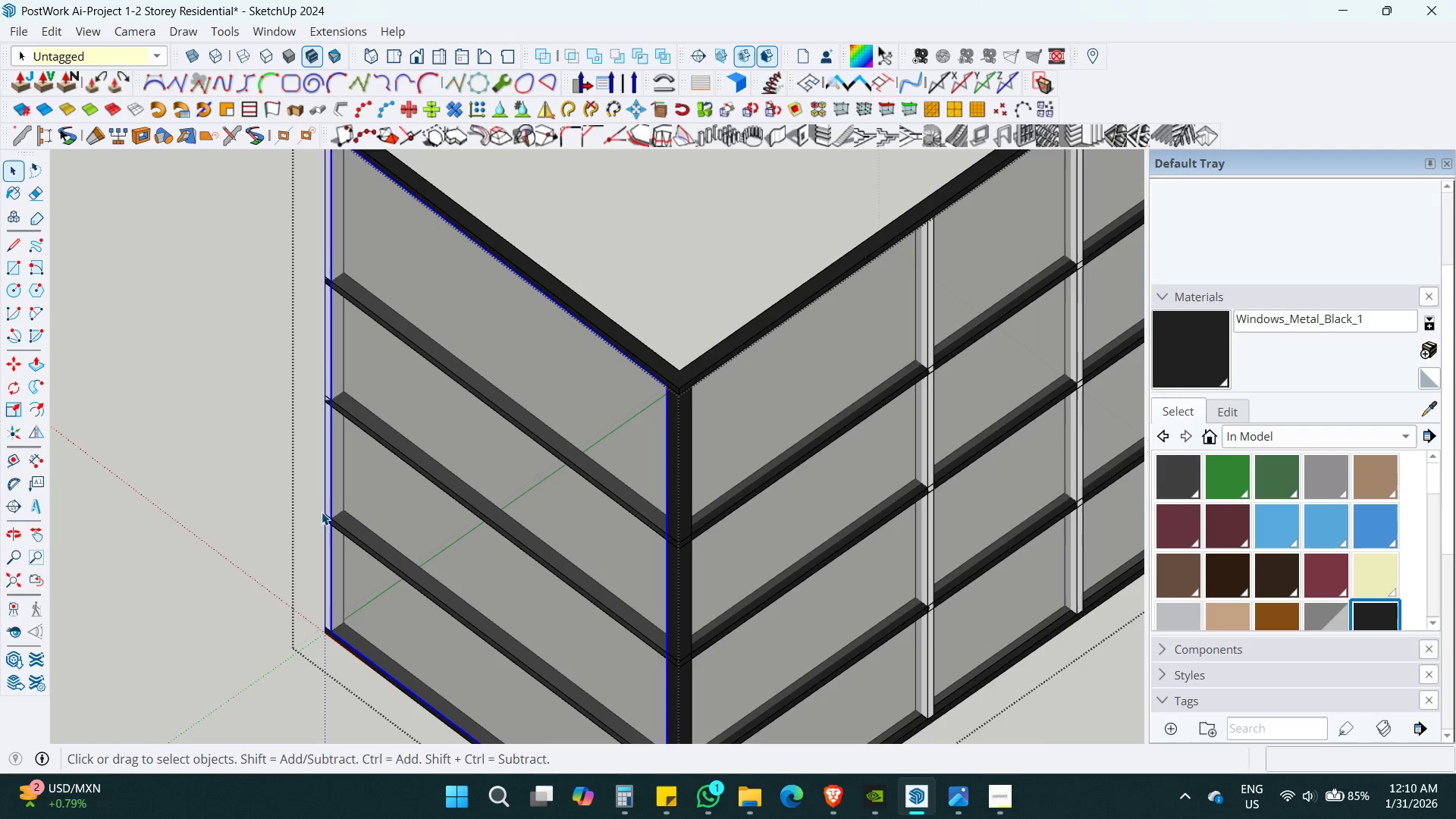 
key(Shift+ShiftLeft)
 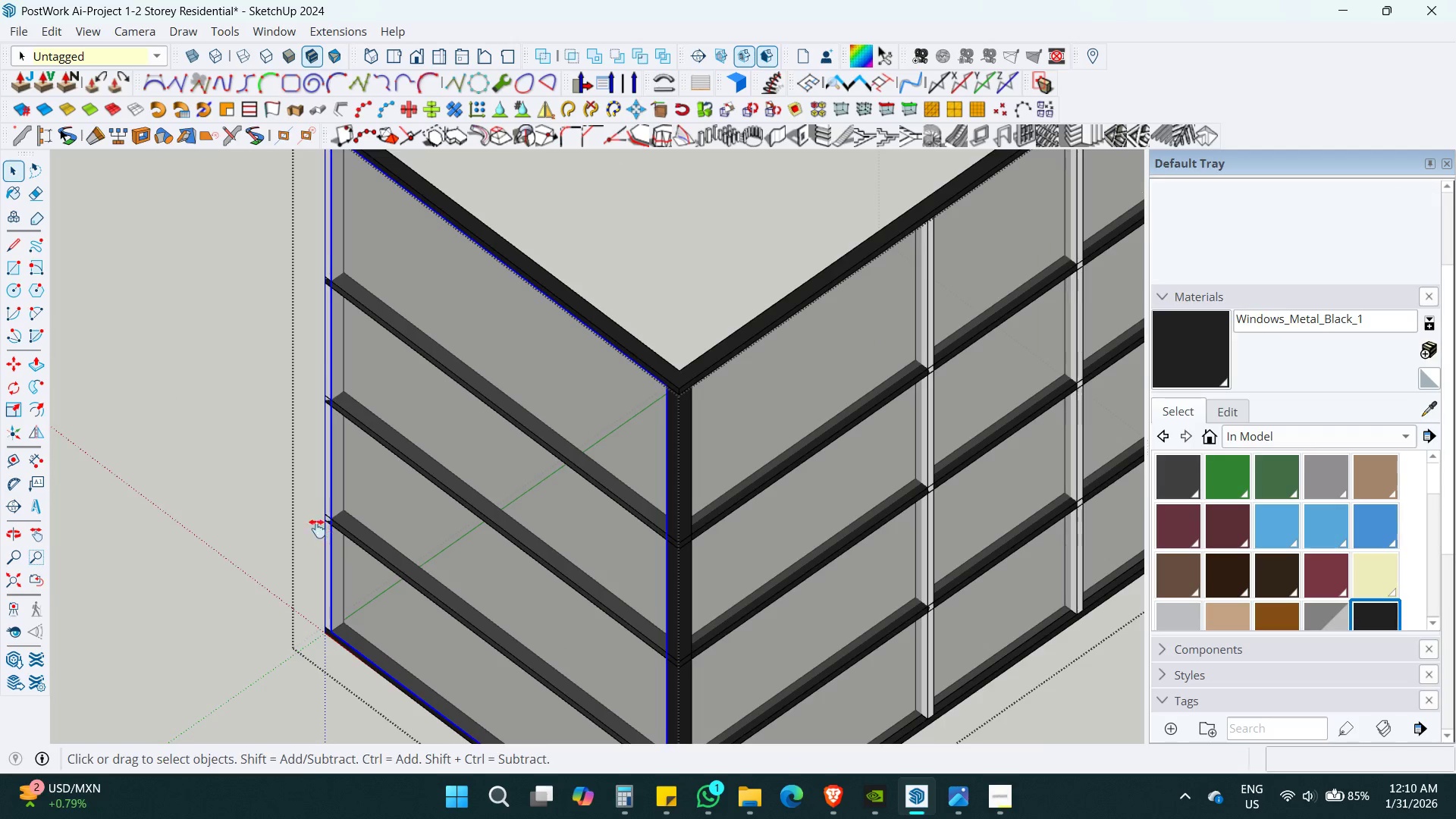 
scroll: coordinate [317, 529], scroll_direction: up, amount: 1.0
 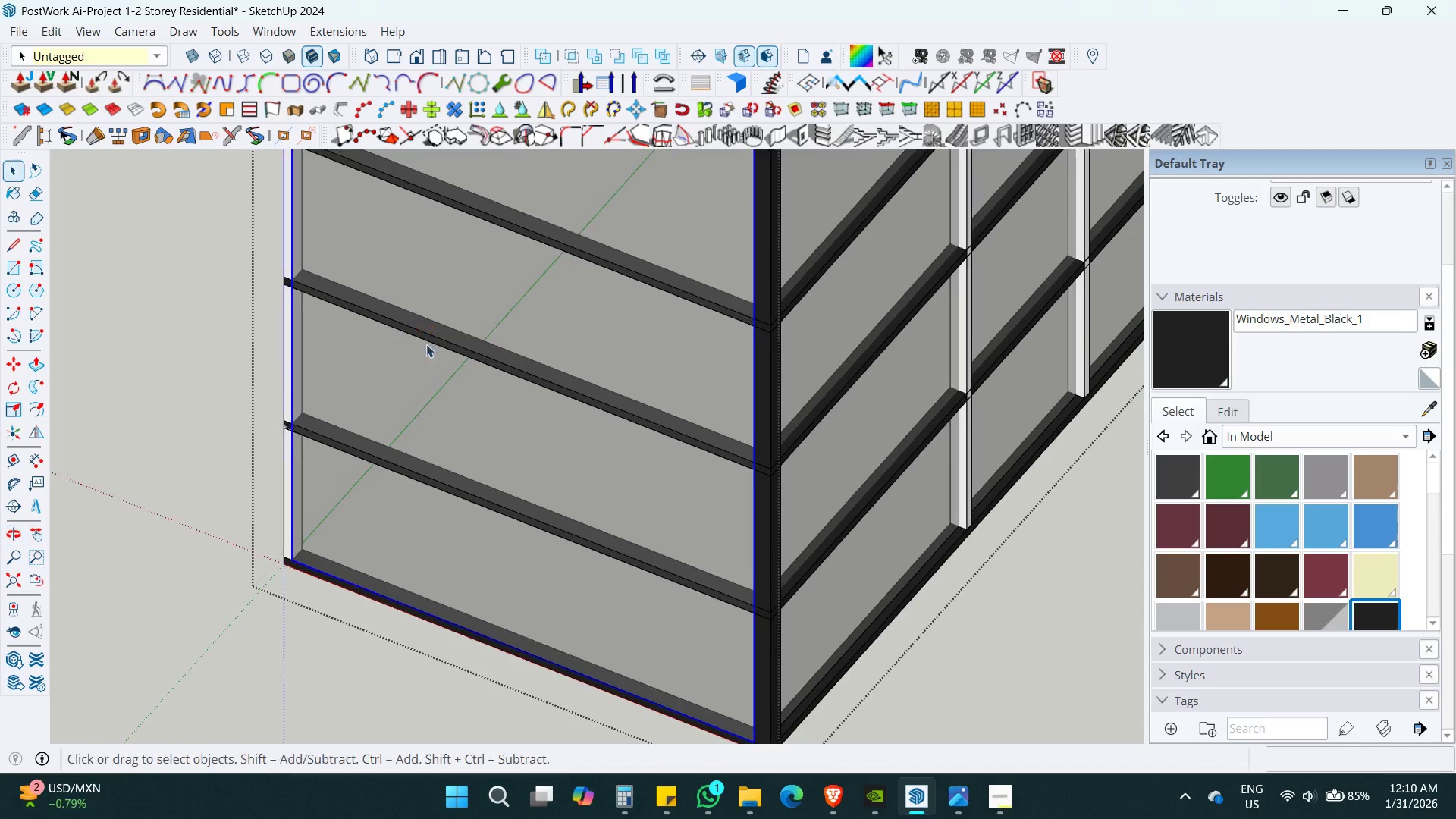 
left_click([288, 534])
 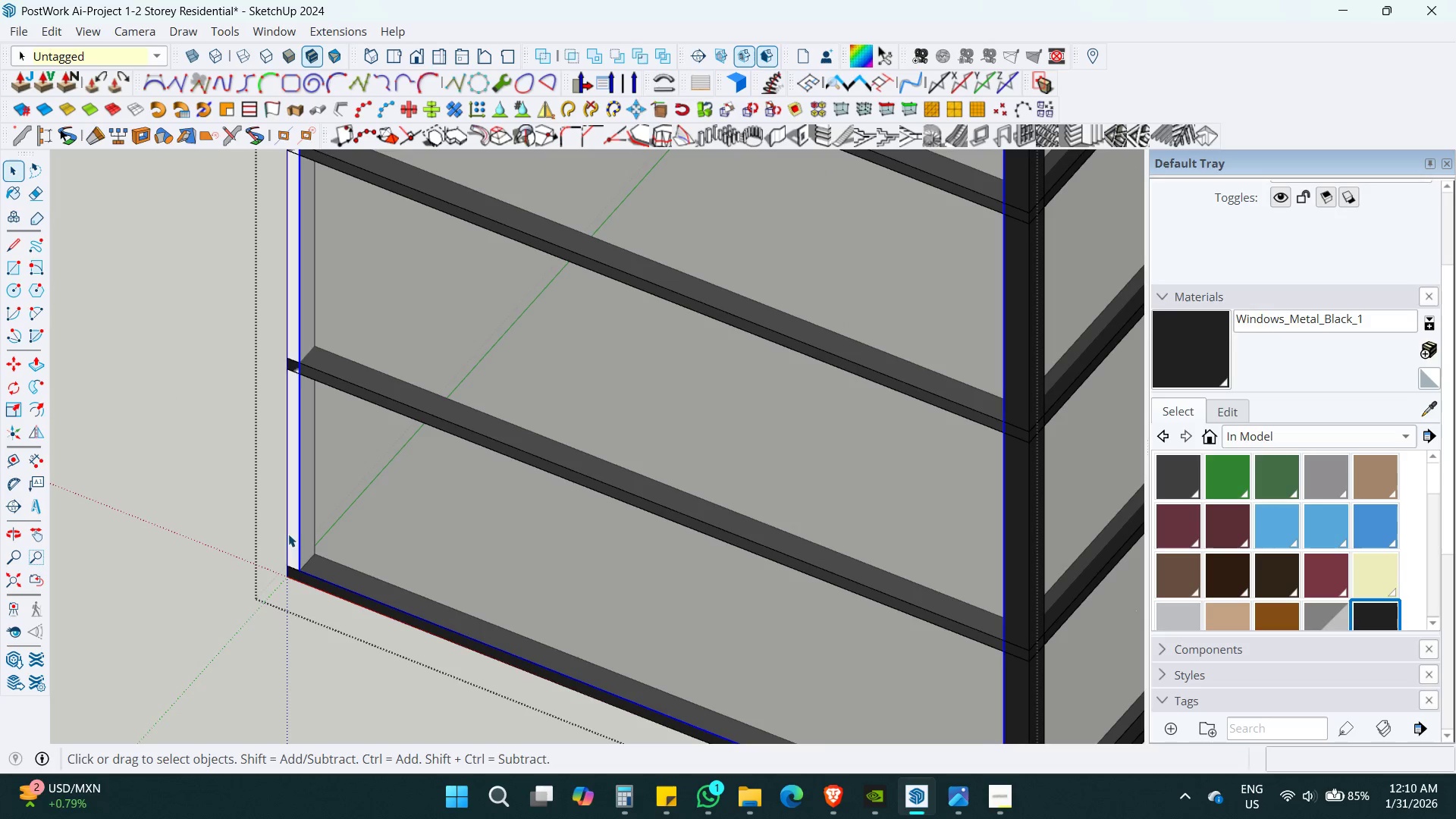 
scroll: coordinate [275, 540], scroll_direction: up, amount: 4.0
 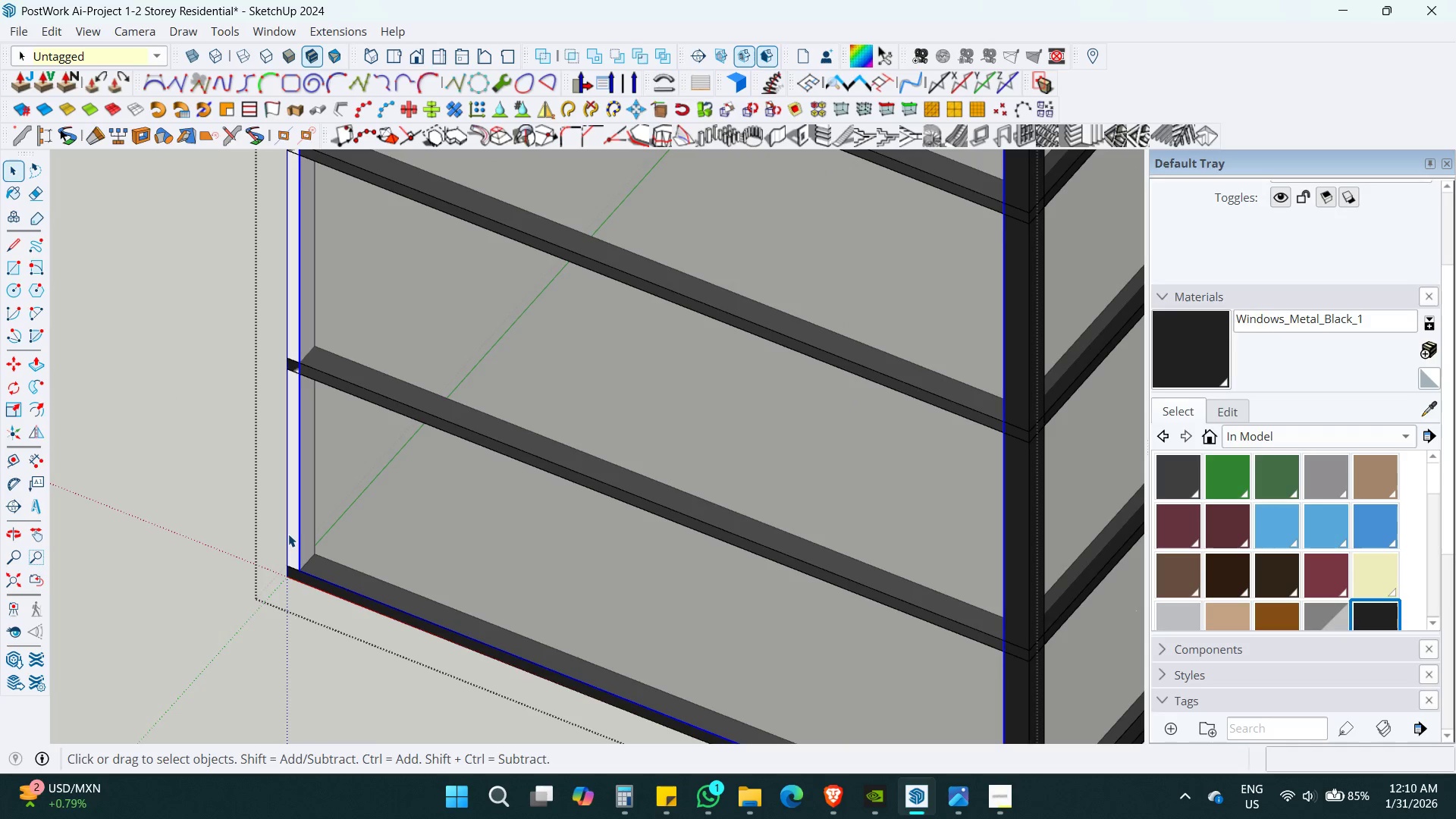 
hold_key(key=ShiftLeft, duration=0.42)
 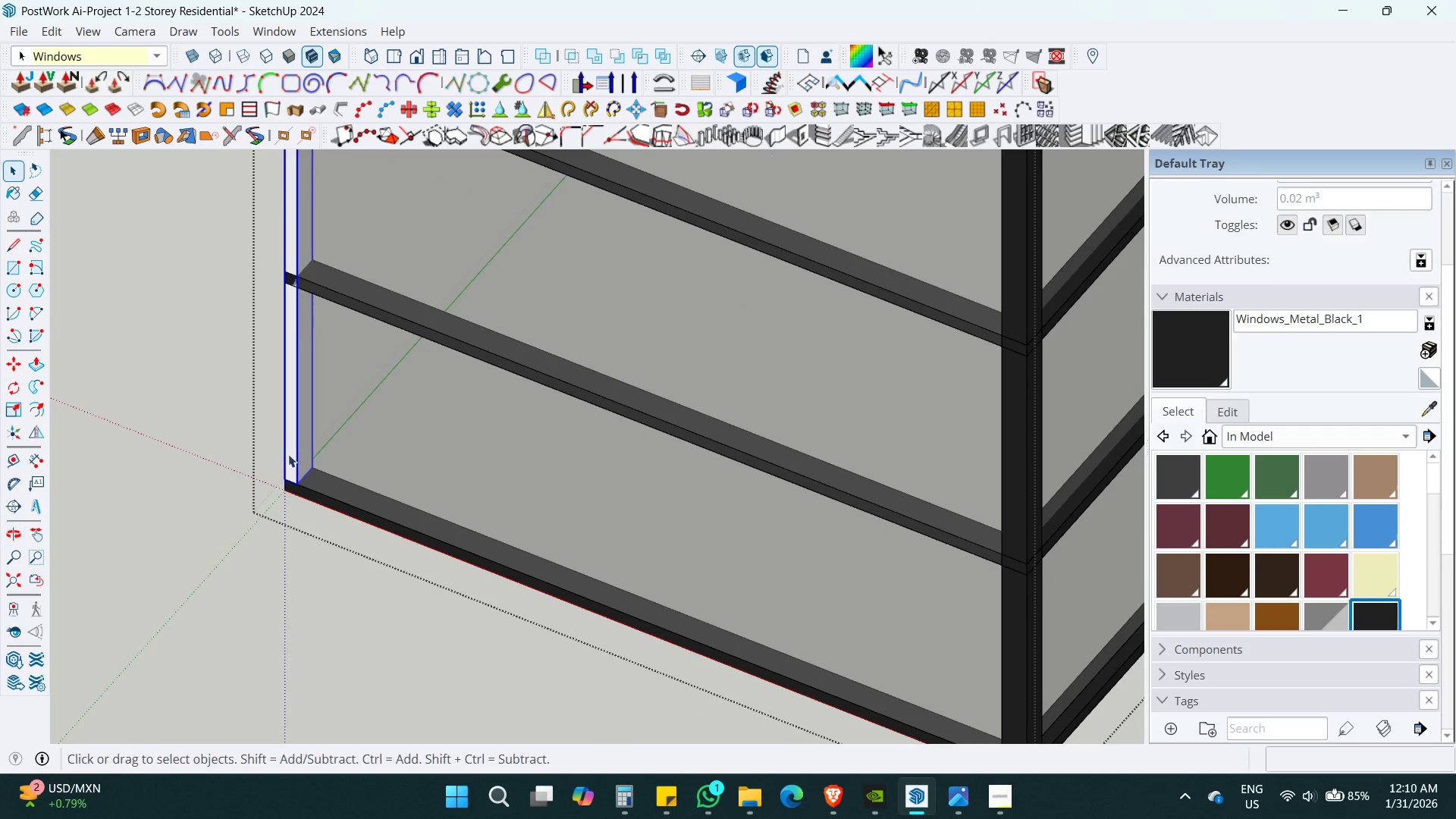 
key(M)
 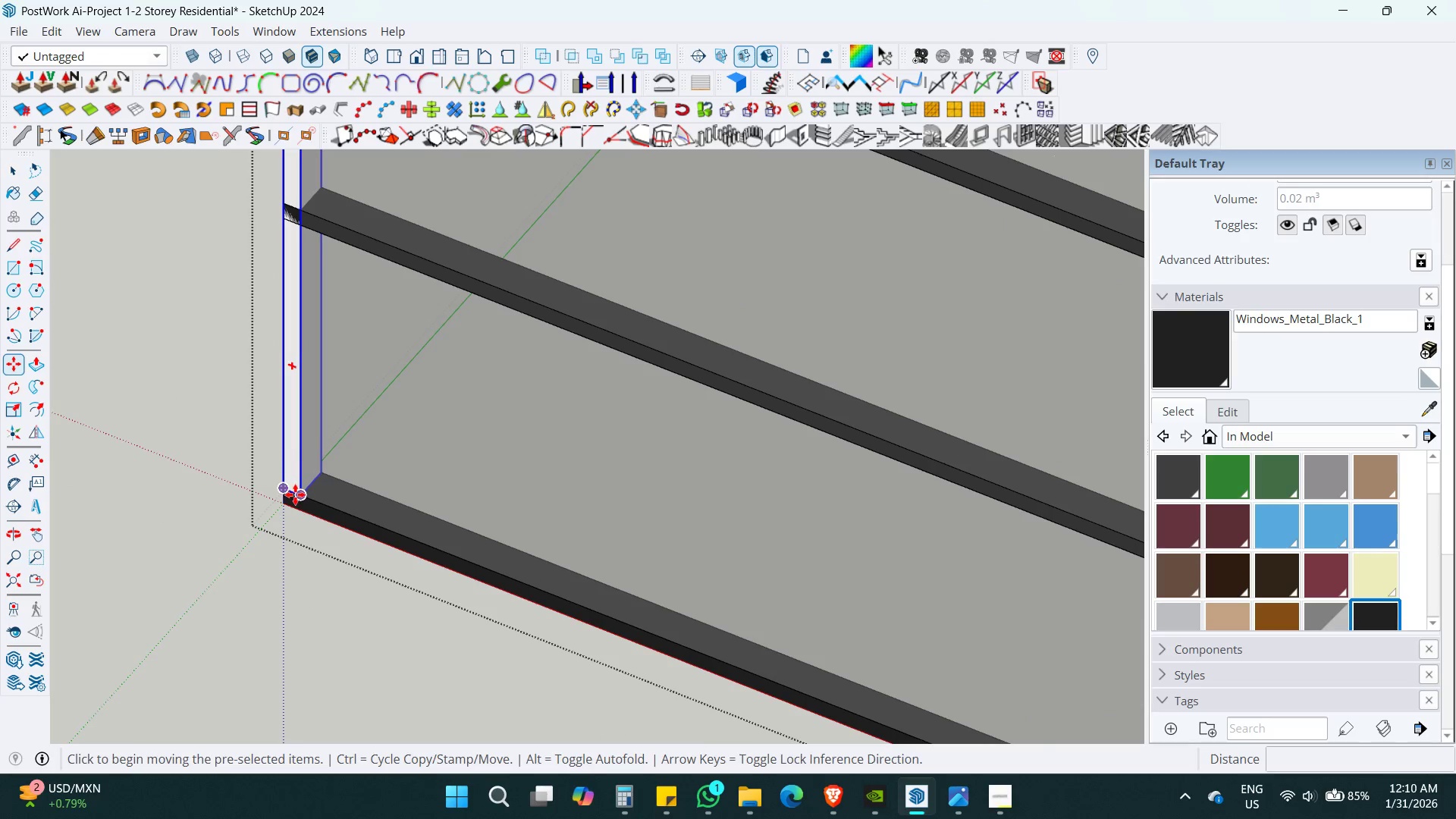 
key(Control+ControlLeft)
 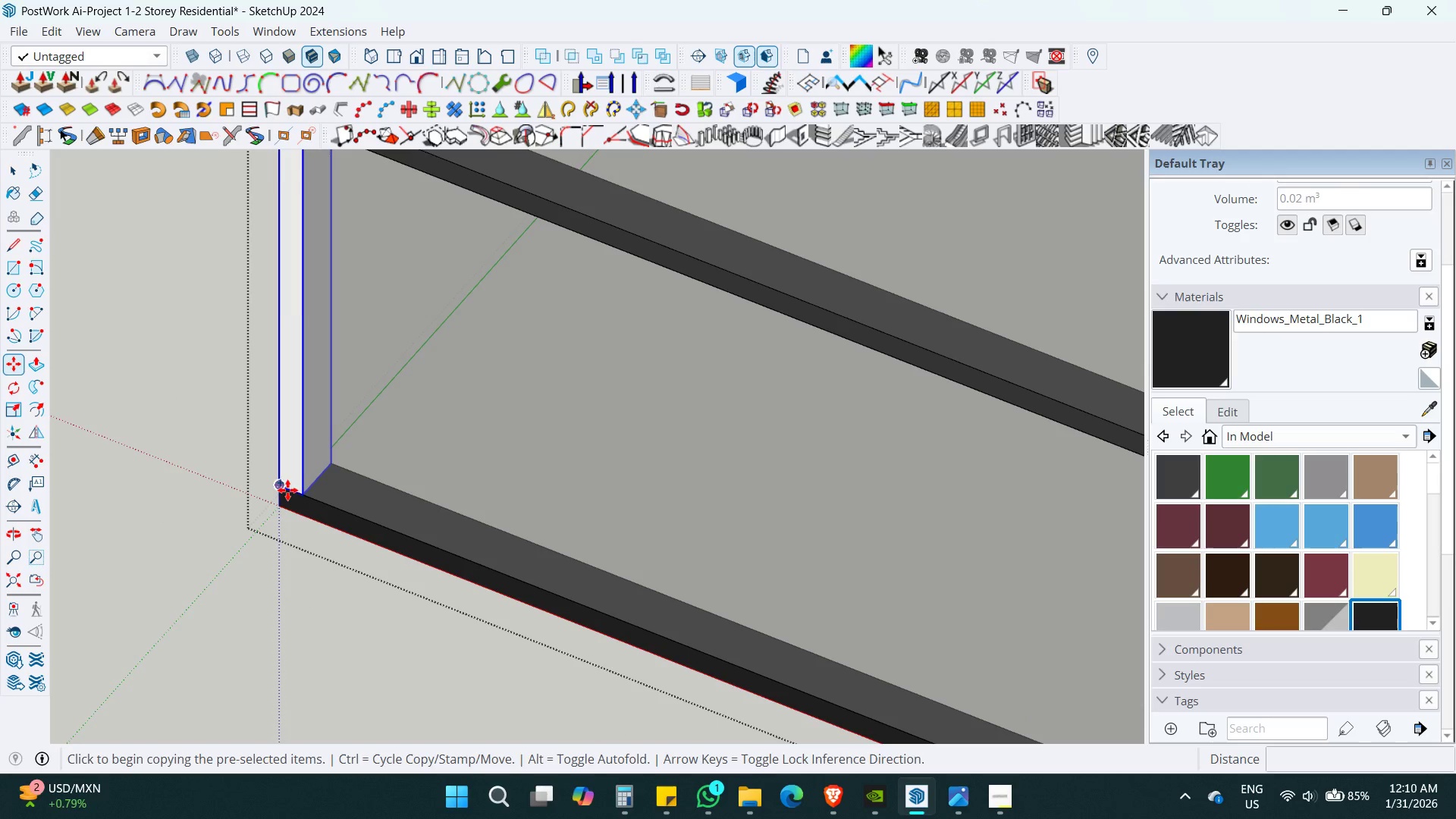 
scroll: coordinate [295, 496], scroll_direction: up, amount: 6.0
 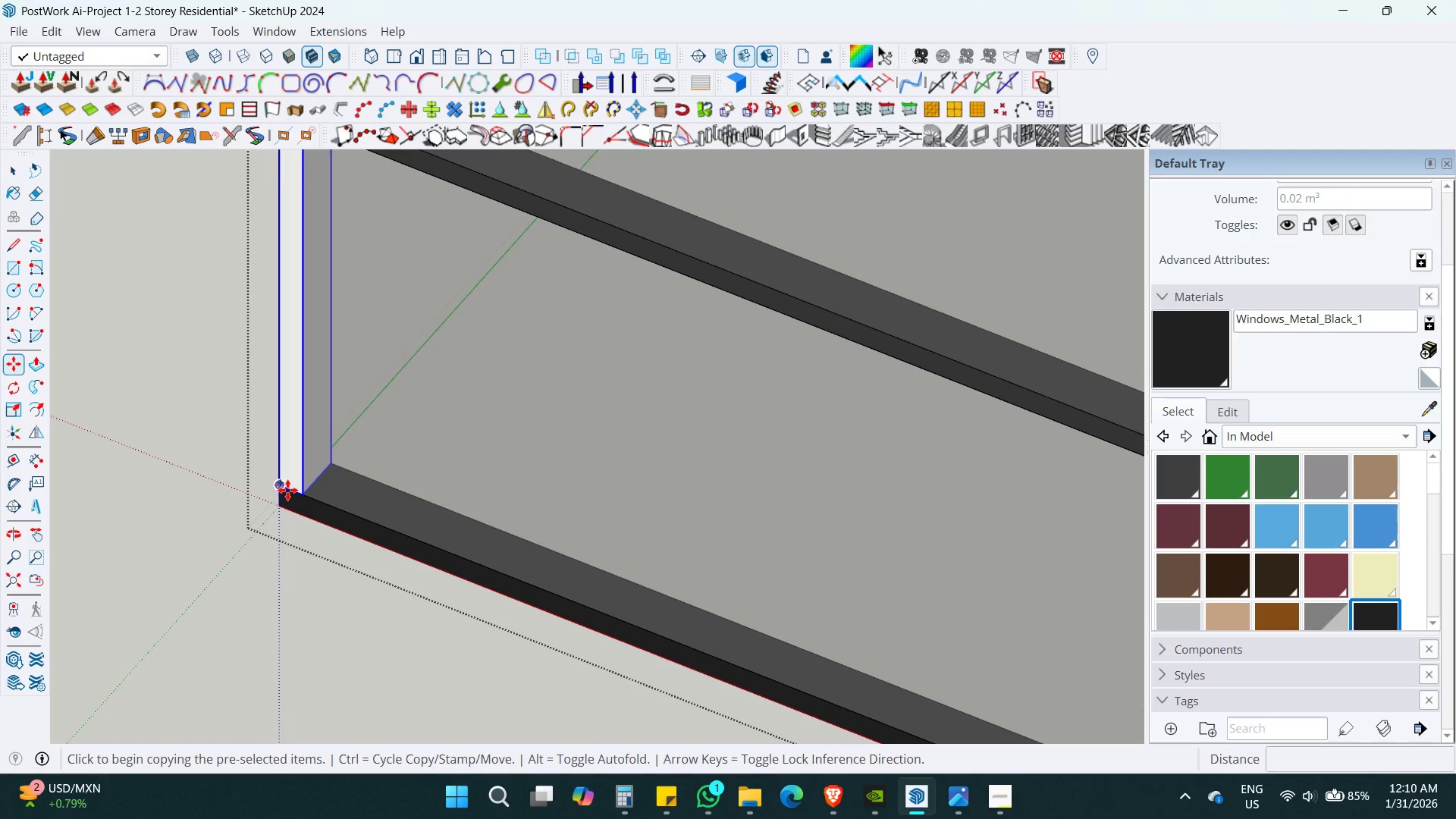 
left_click([290, 490])
 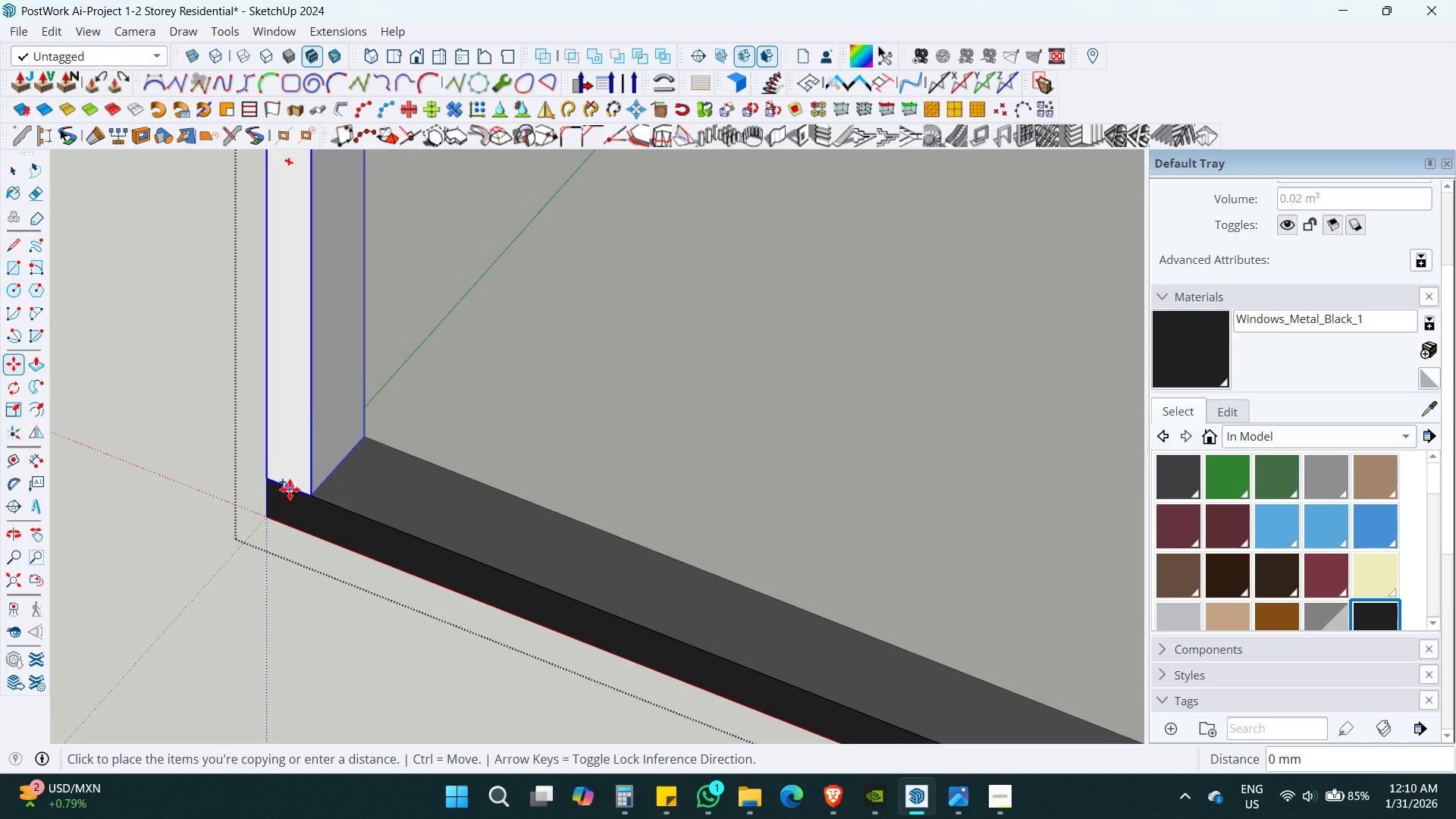 
scroll: coordinate [293, 494], scroll_direction: up, amount: 6.0
 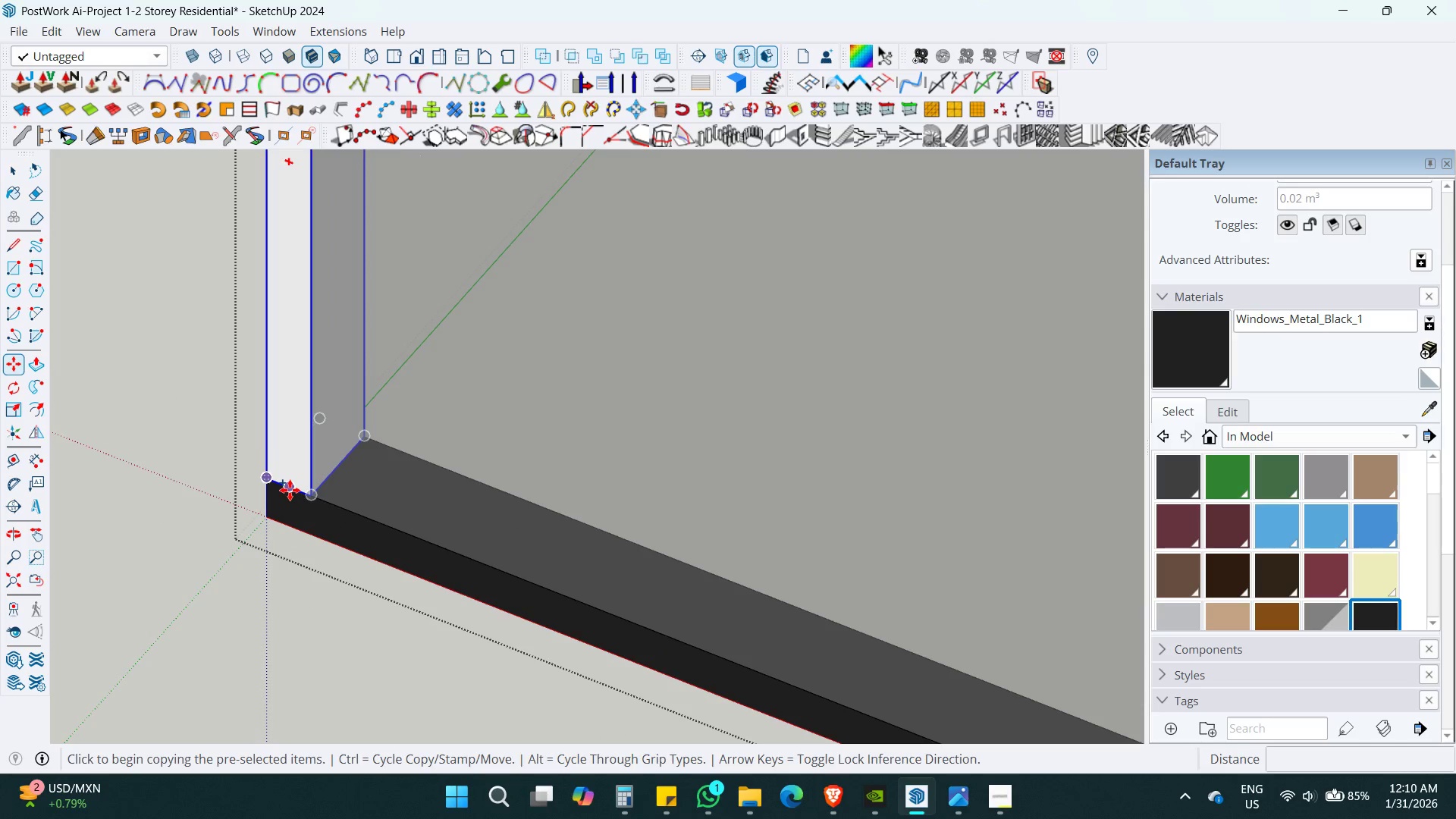 
scroll: coordinate [290, 489], scroll_direction: down, amount: 16.0
 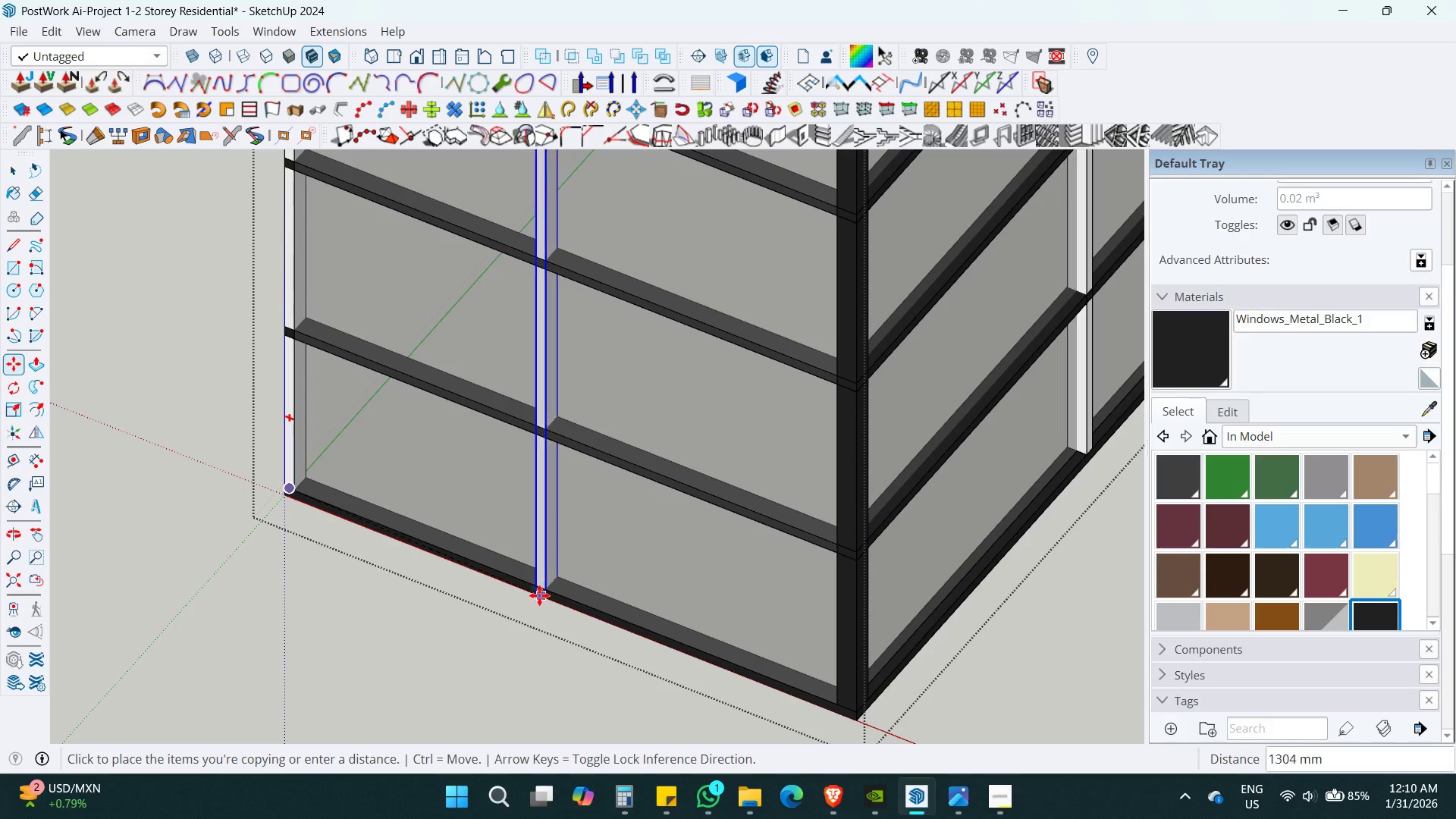 
left_click([523, 585])
 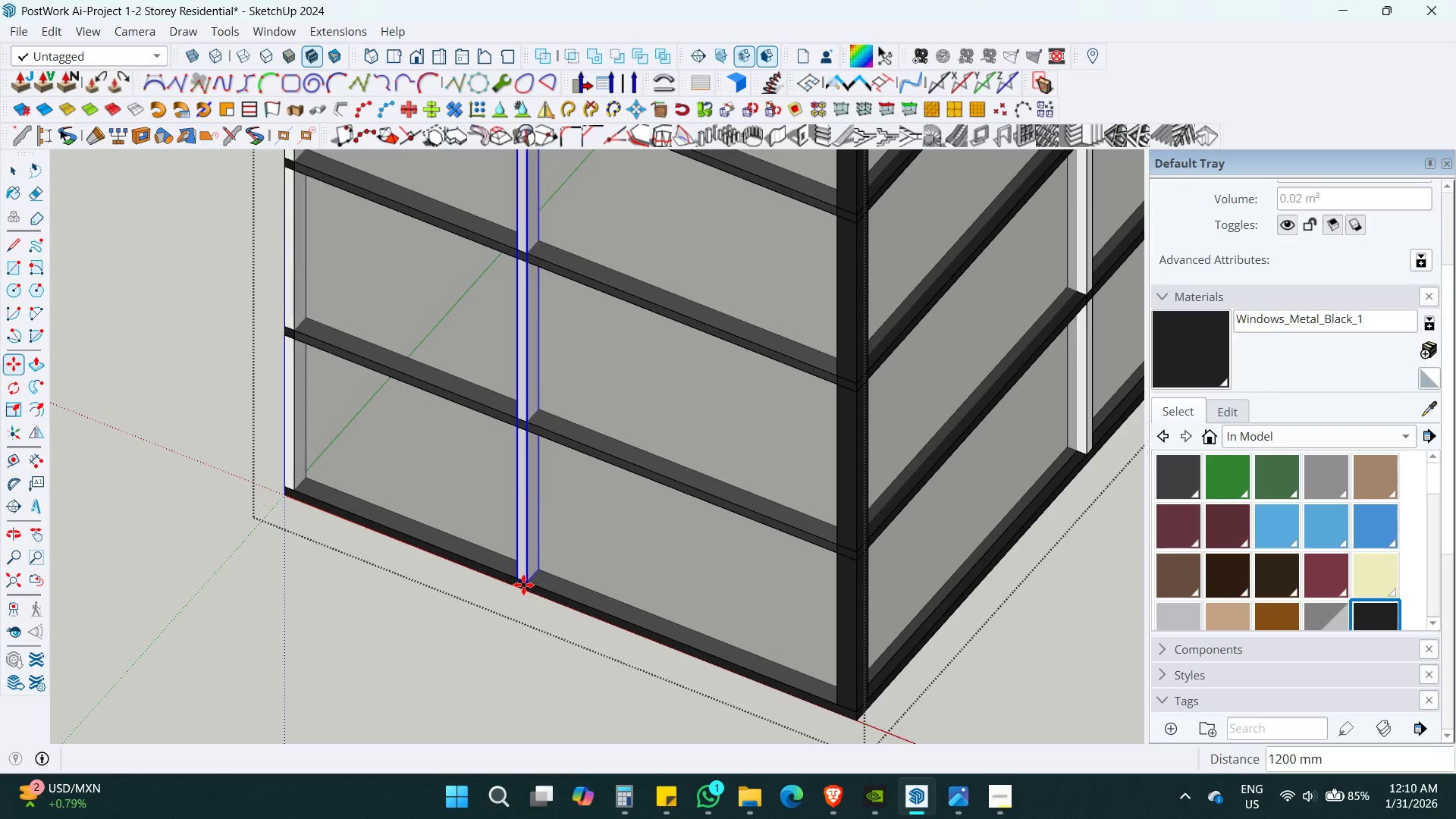 
scroll: coordinate [523, 585], scroll_direction: down, amount: 7.0
 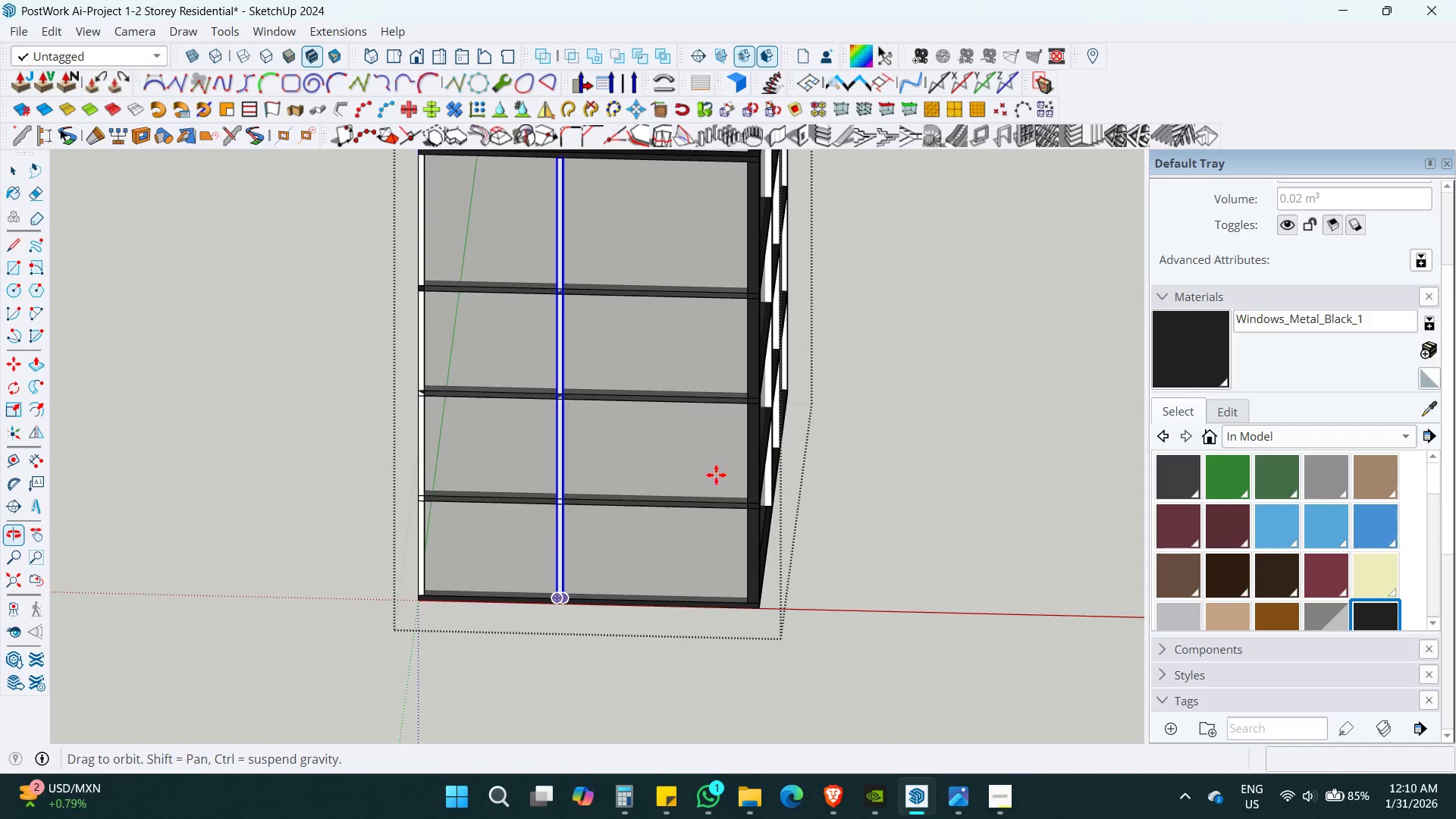 
key(Shift+ShiftLeft)
 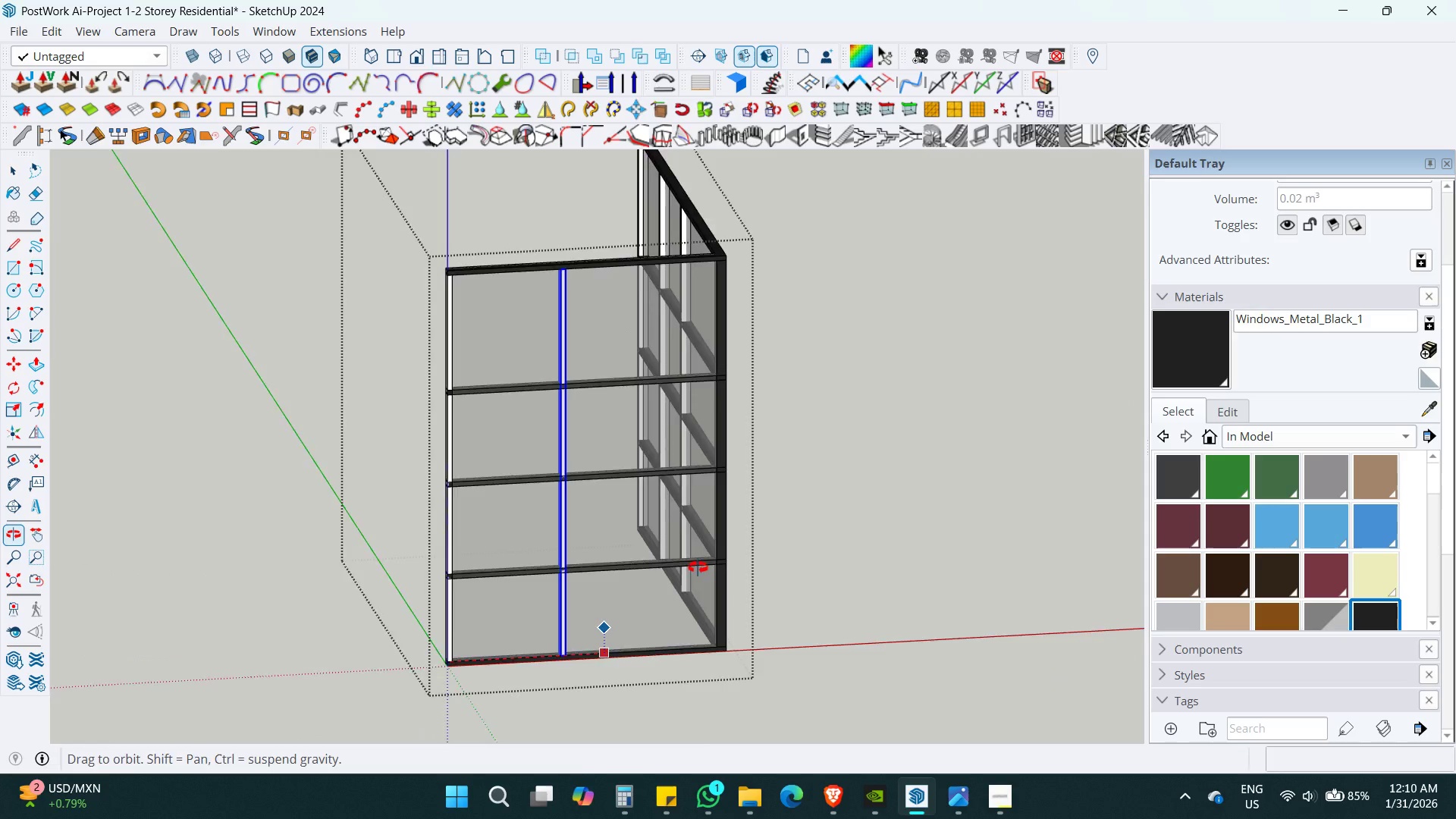 
scroll: coordinate [571, 569], scroll_direction: down, amount: 3.0
 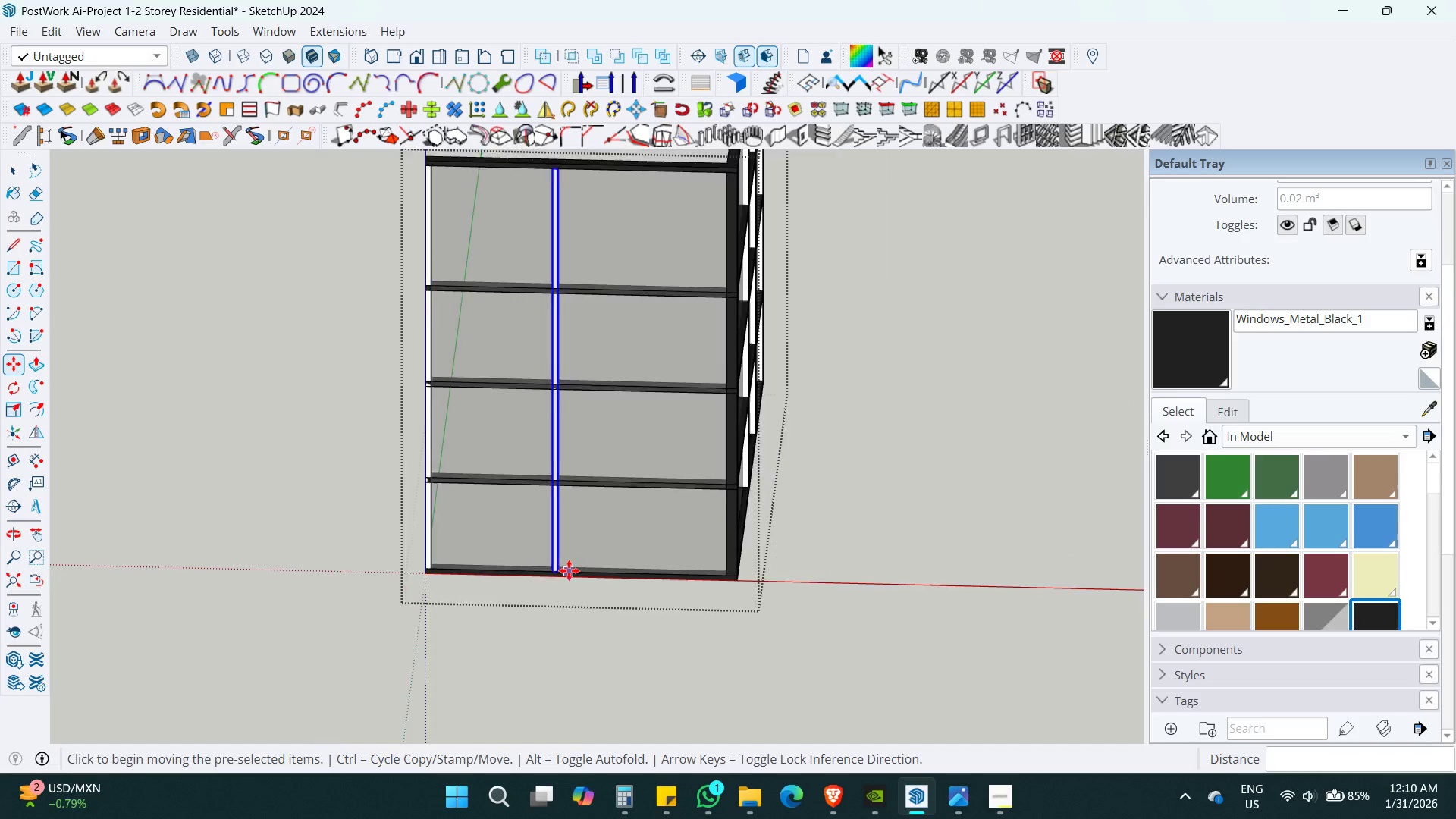 
key(Space)
 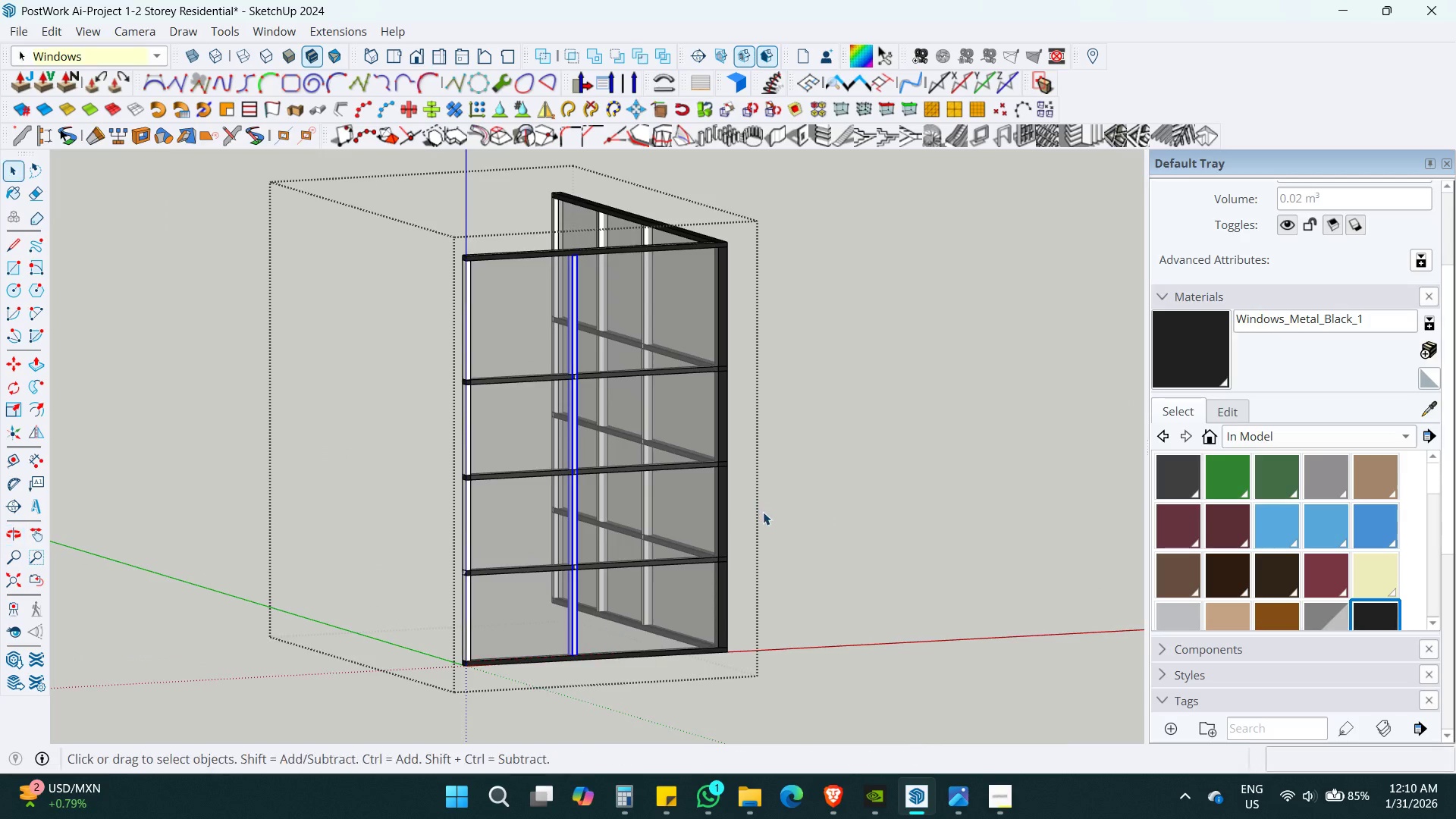 
key(Escape)
 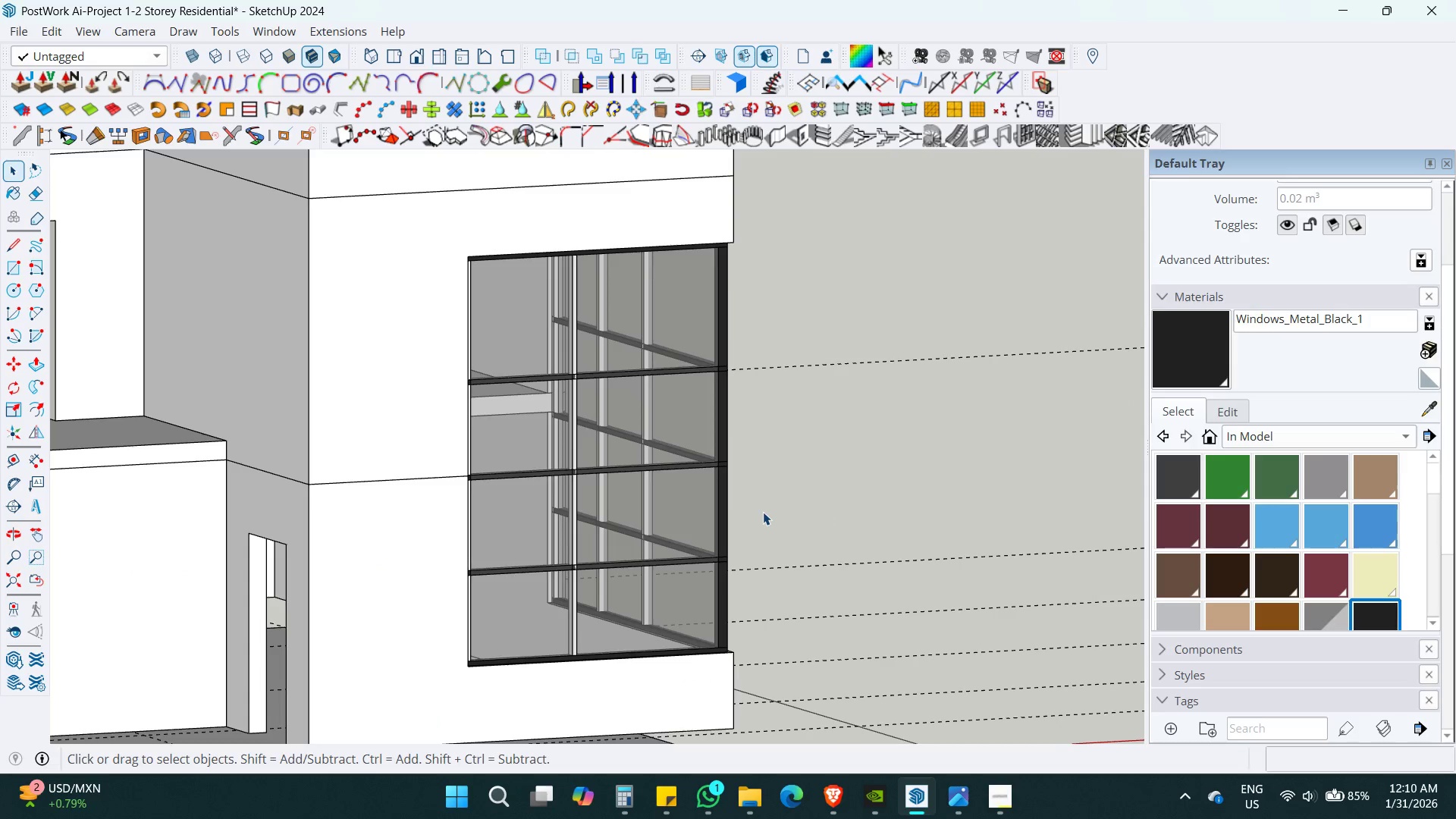 
key(Escape)
 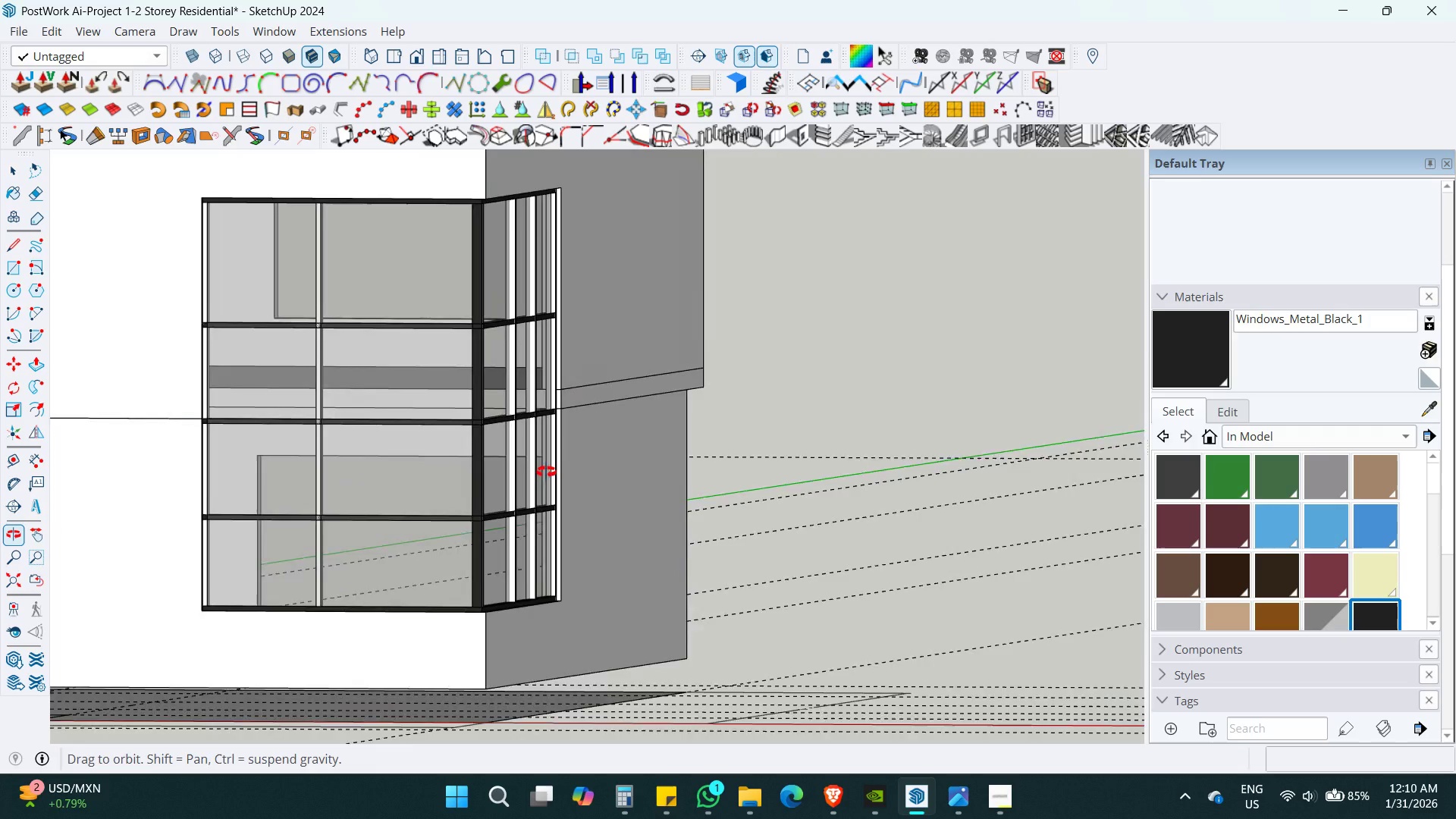 
key(Shift+ShiftLeft)
 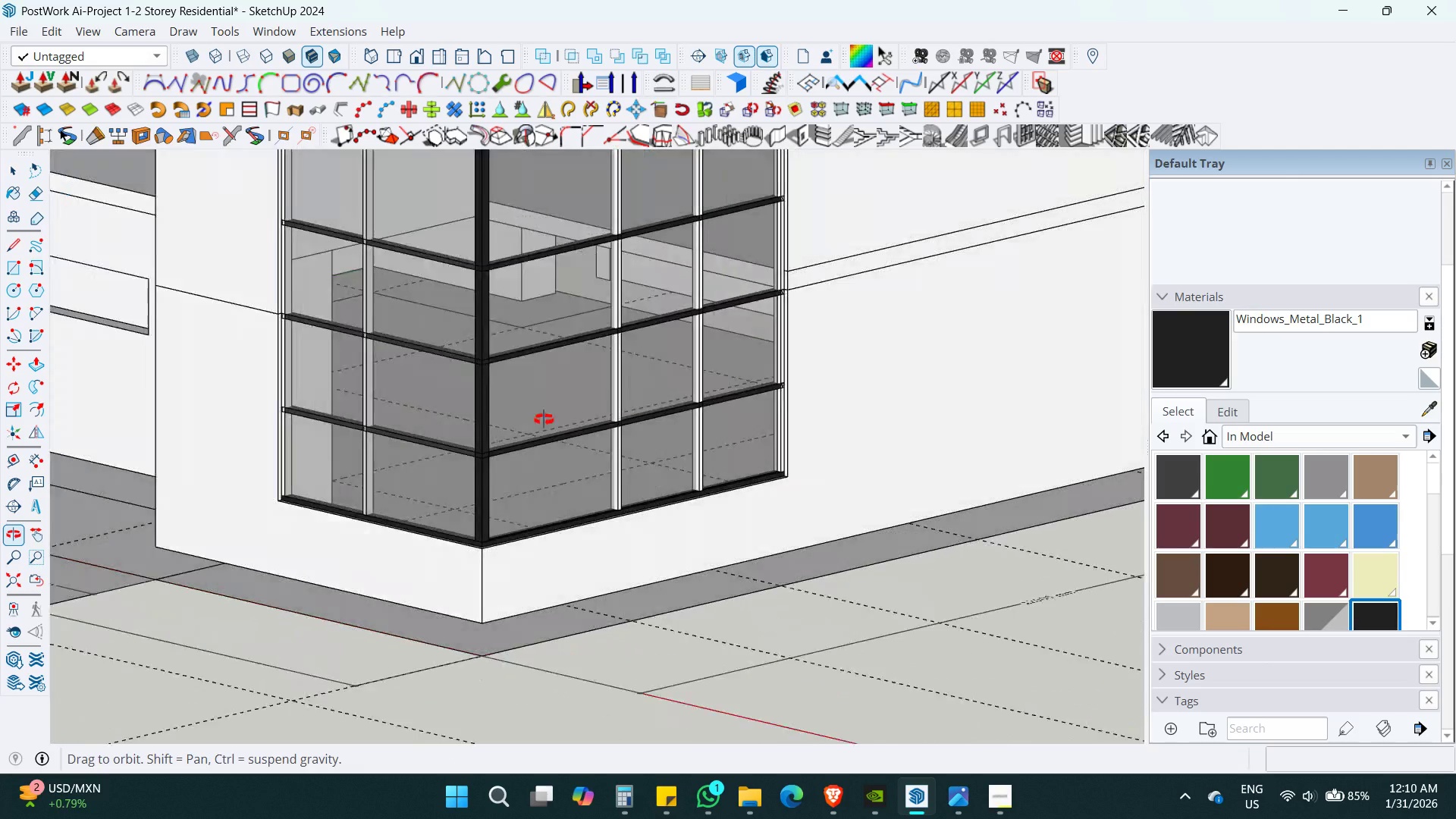 
key(Shift+ShiftLeft)
 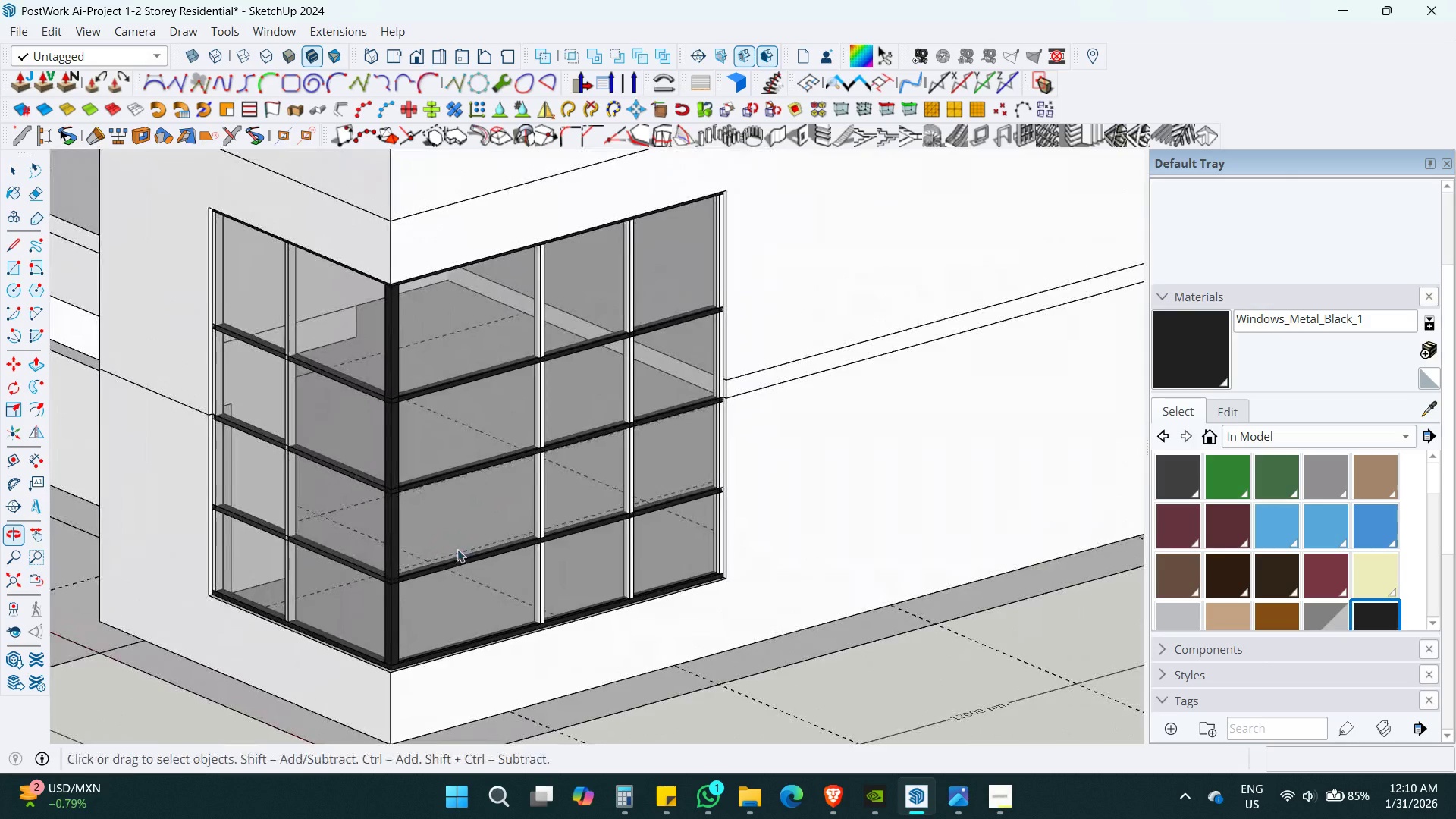 
key(Space)
 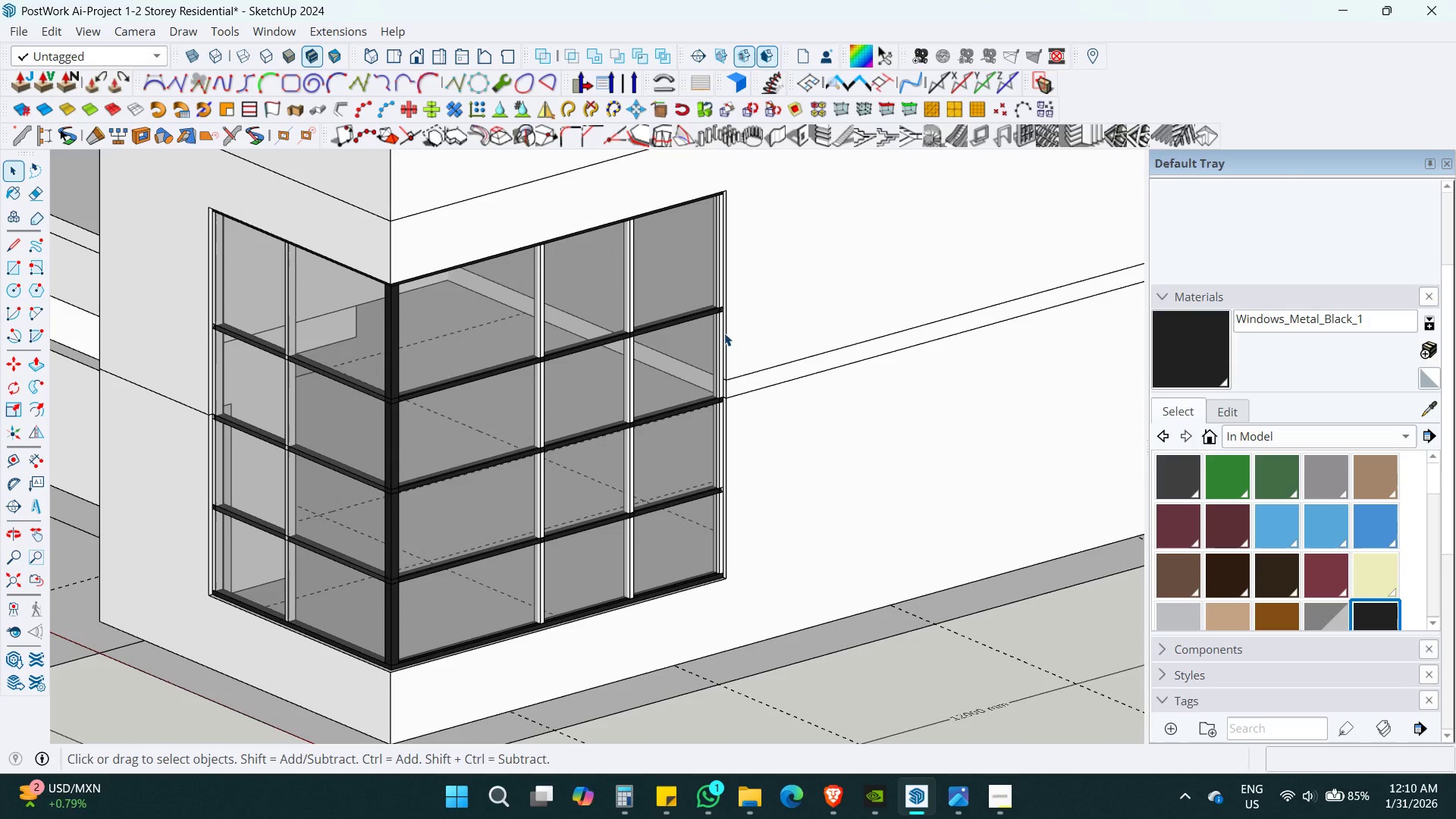 
double_click([724, 333])
 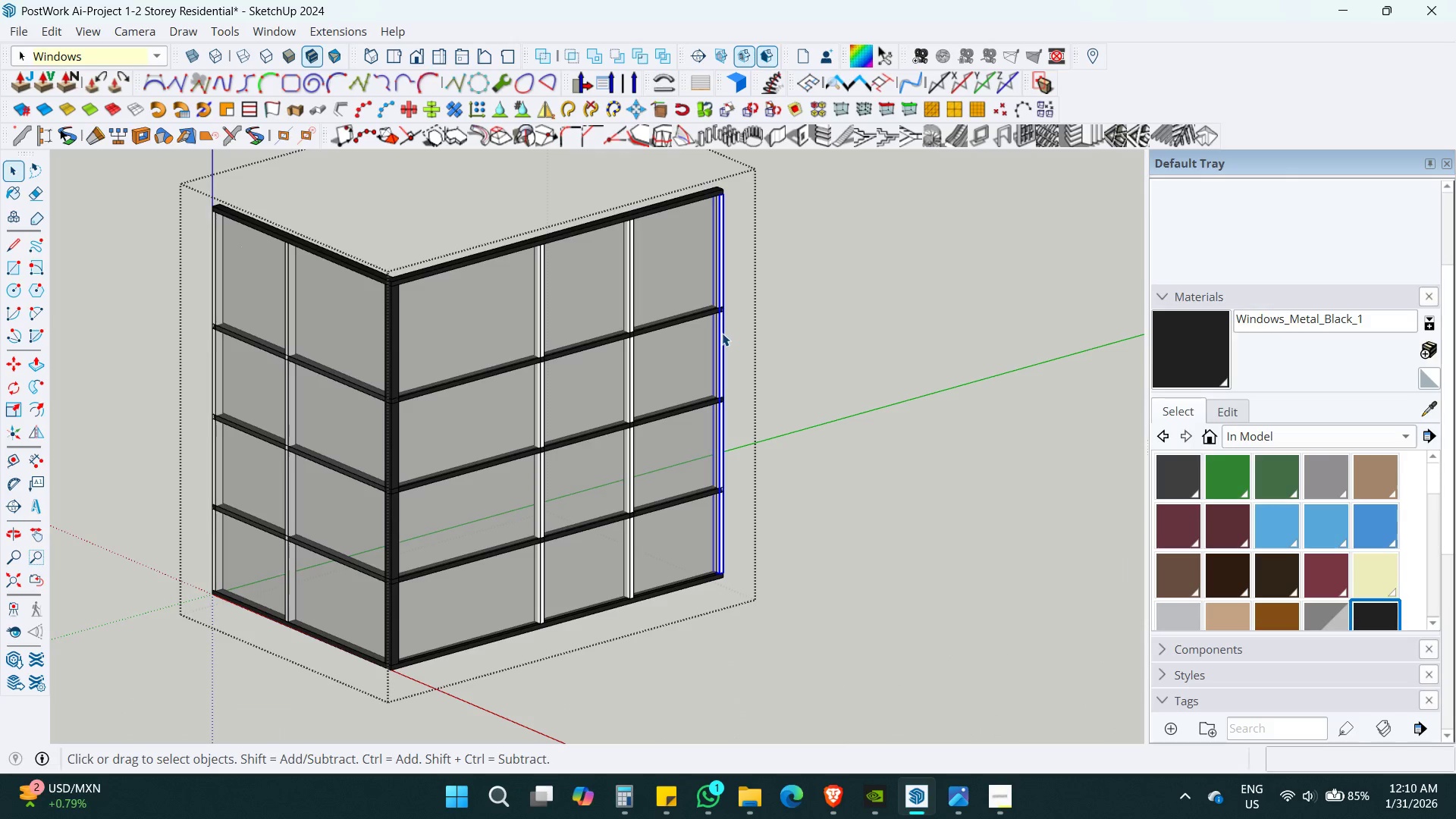 
triple_click([721, 331])
 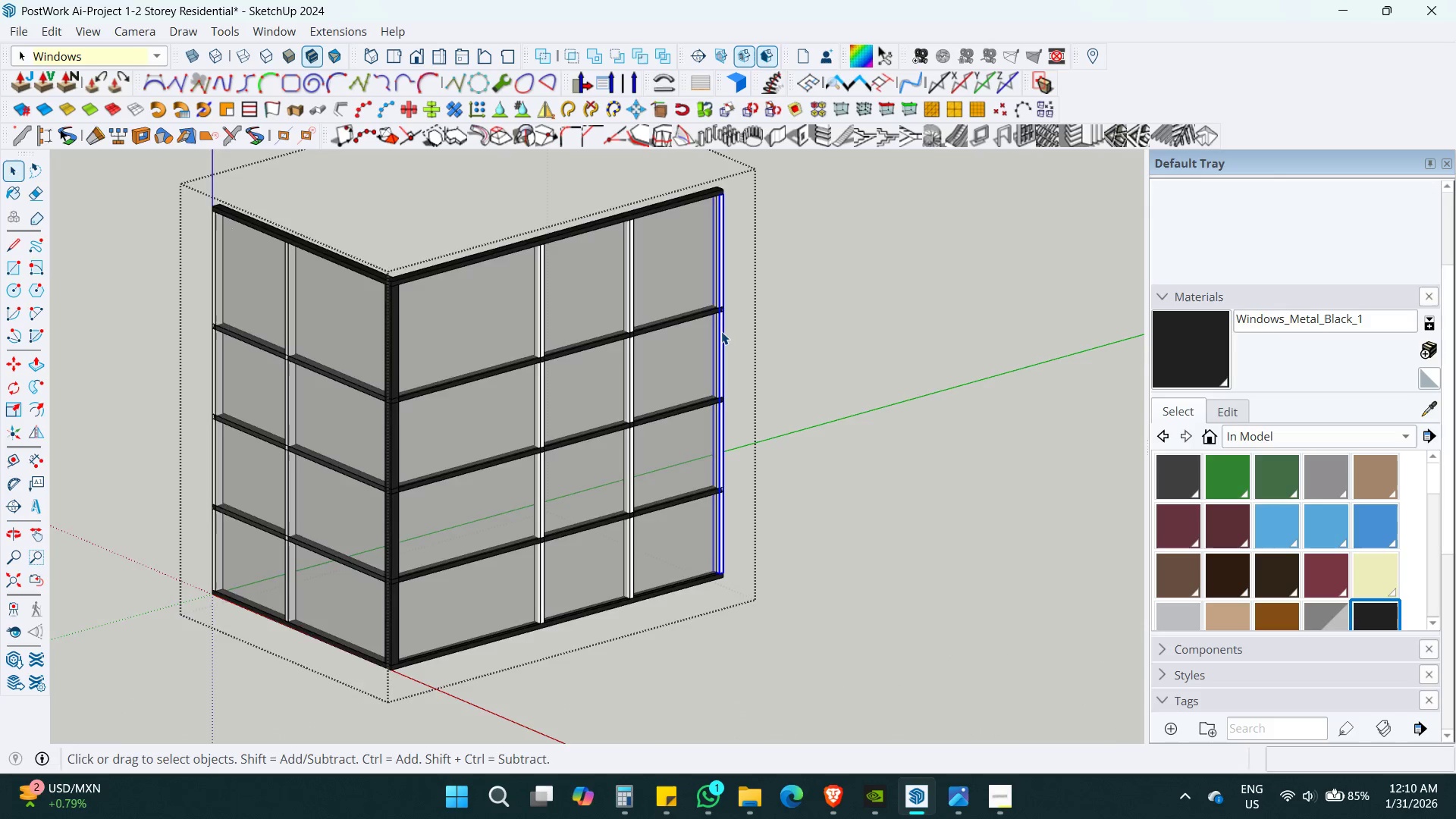 
triple_click([721, 331])
 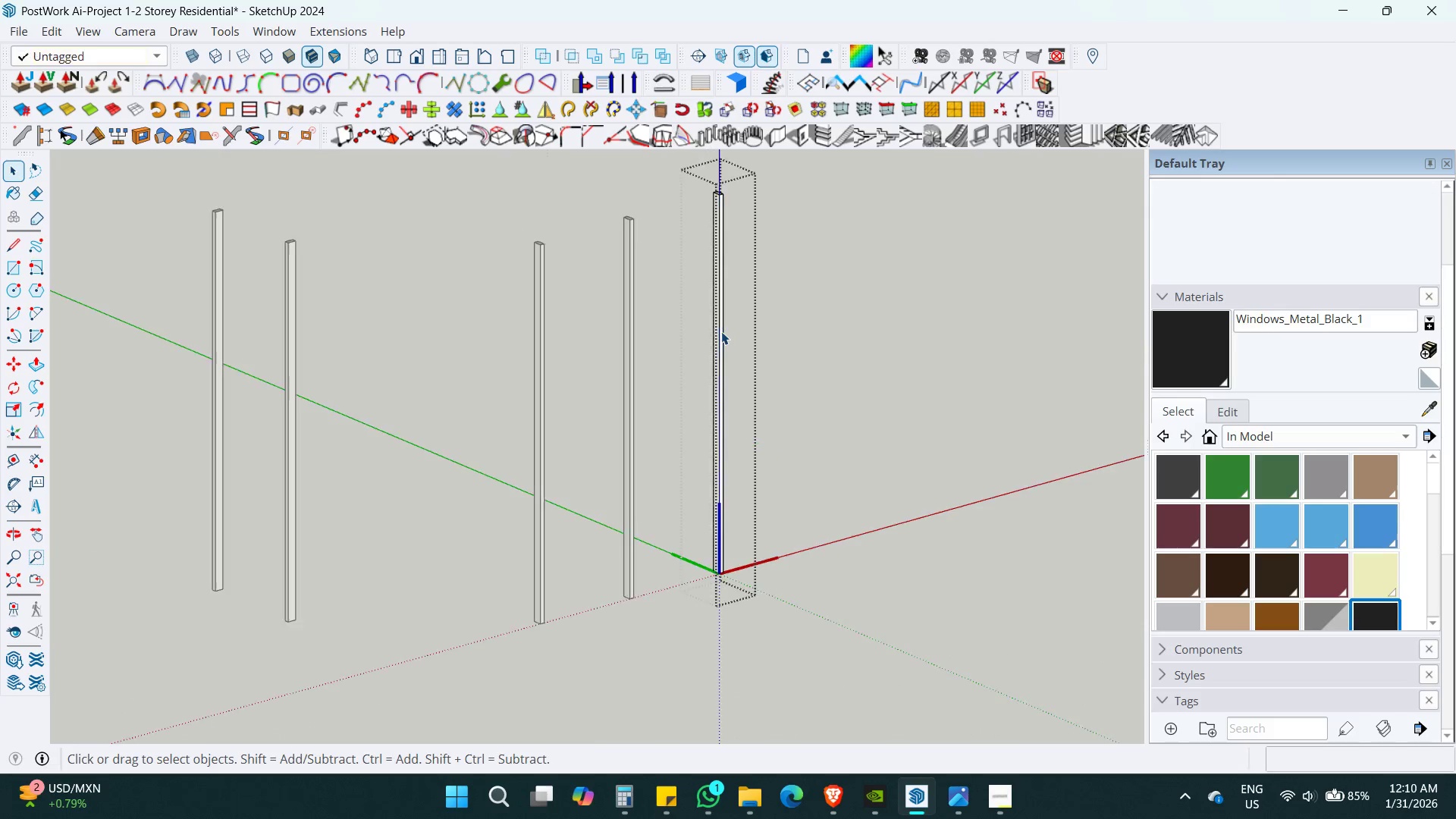 
triple_click([721, 331])
 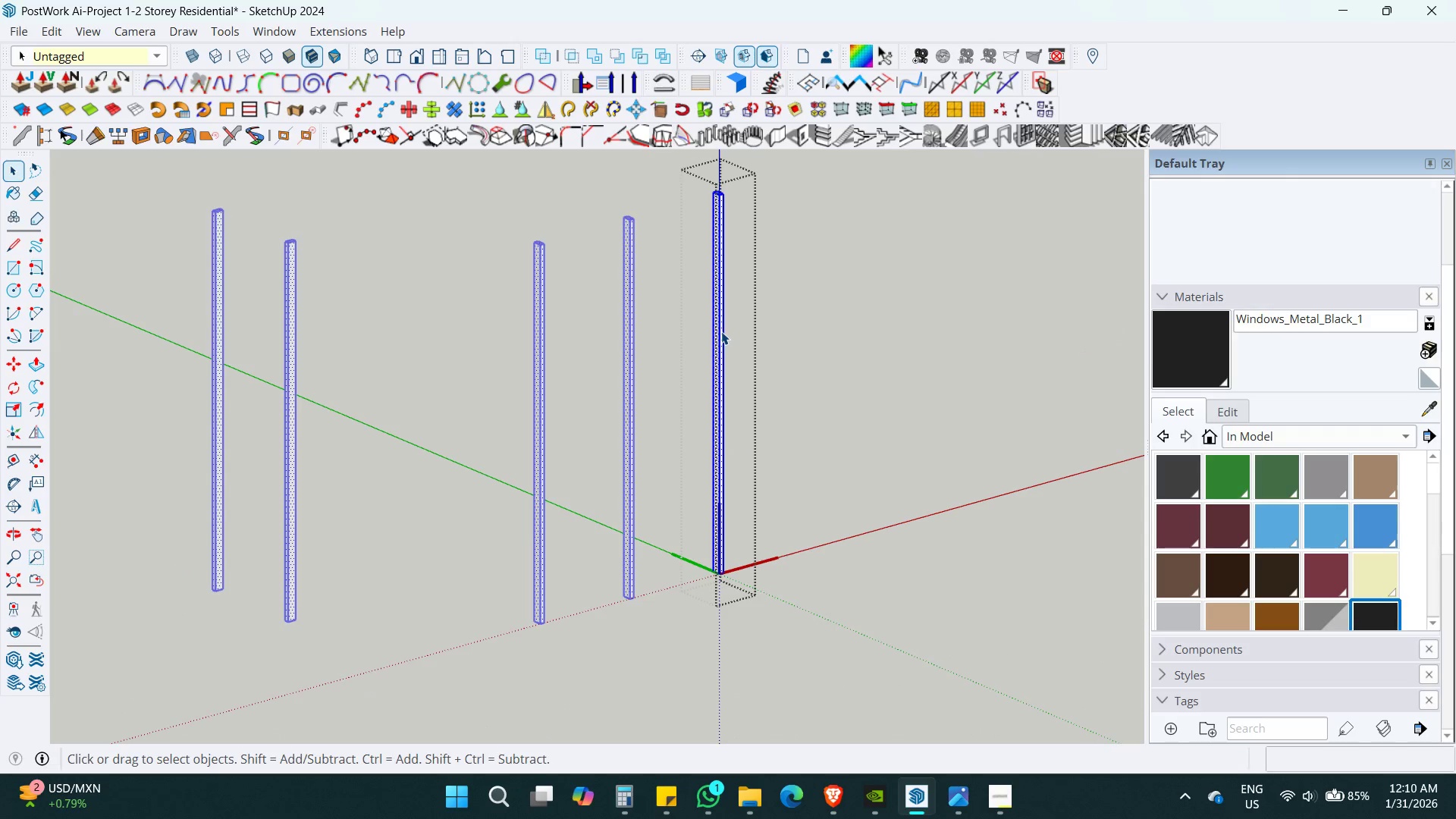 
key(B)
 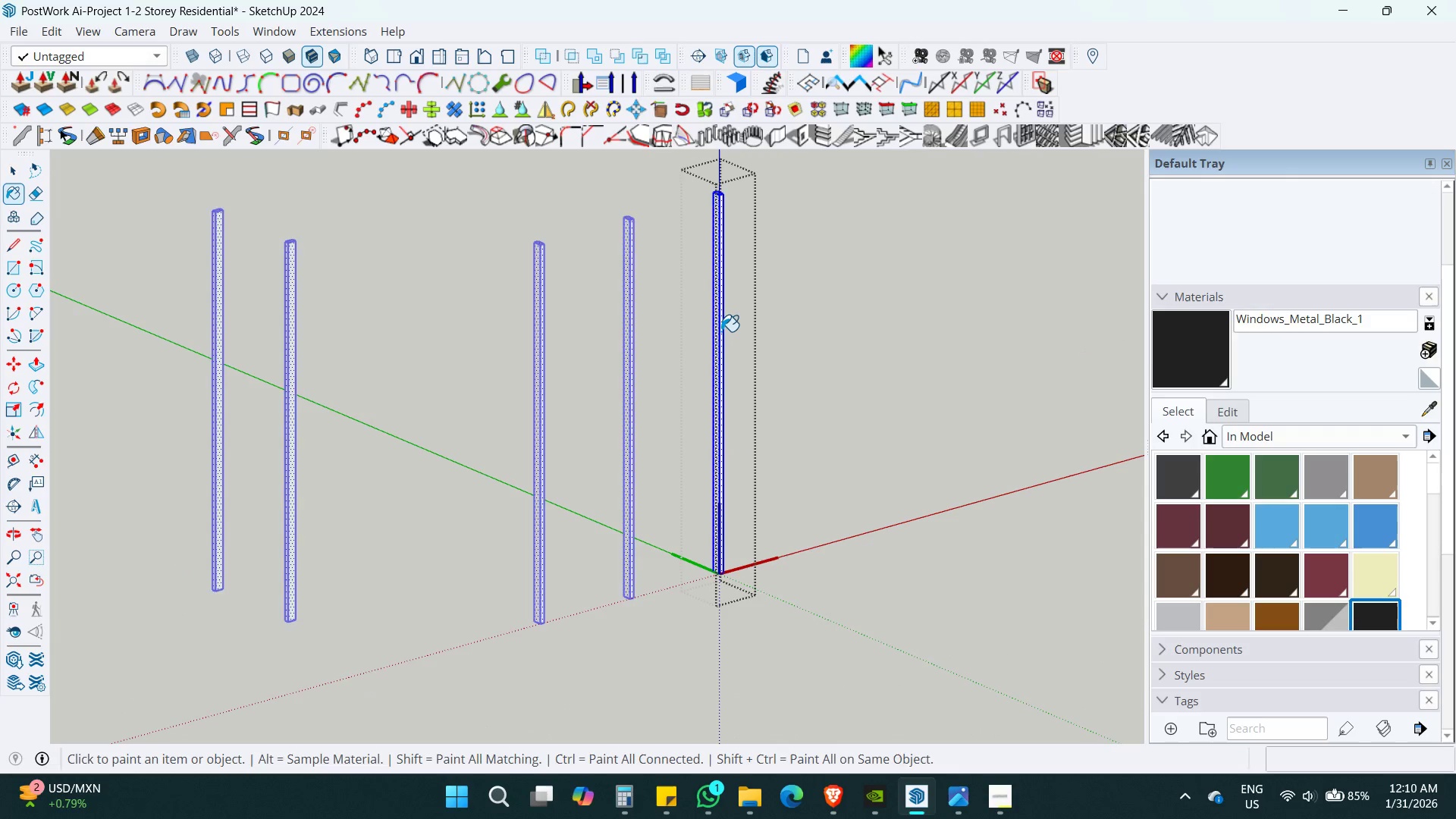 
double_click([721, 331])
 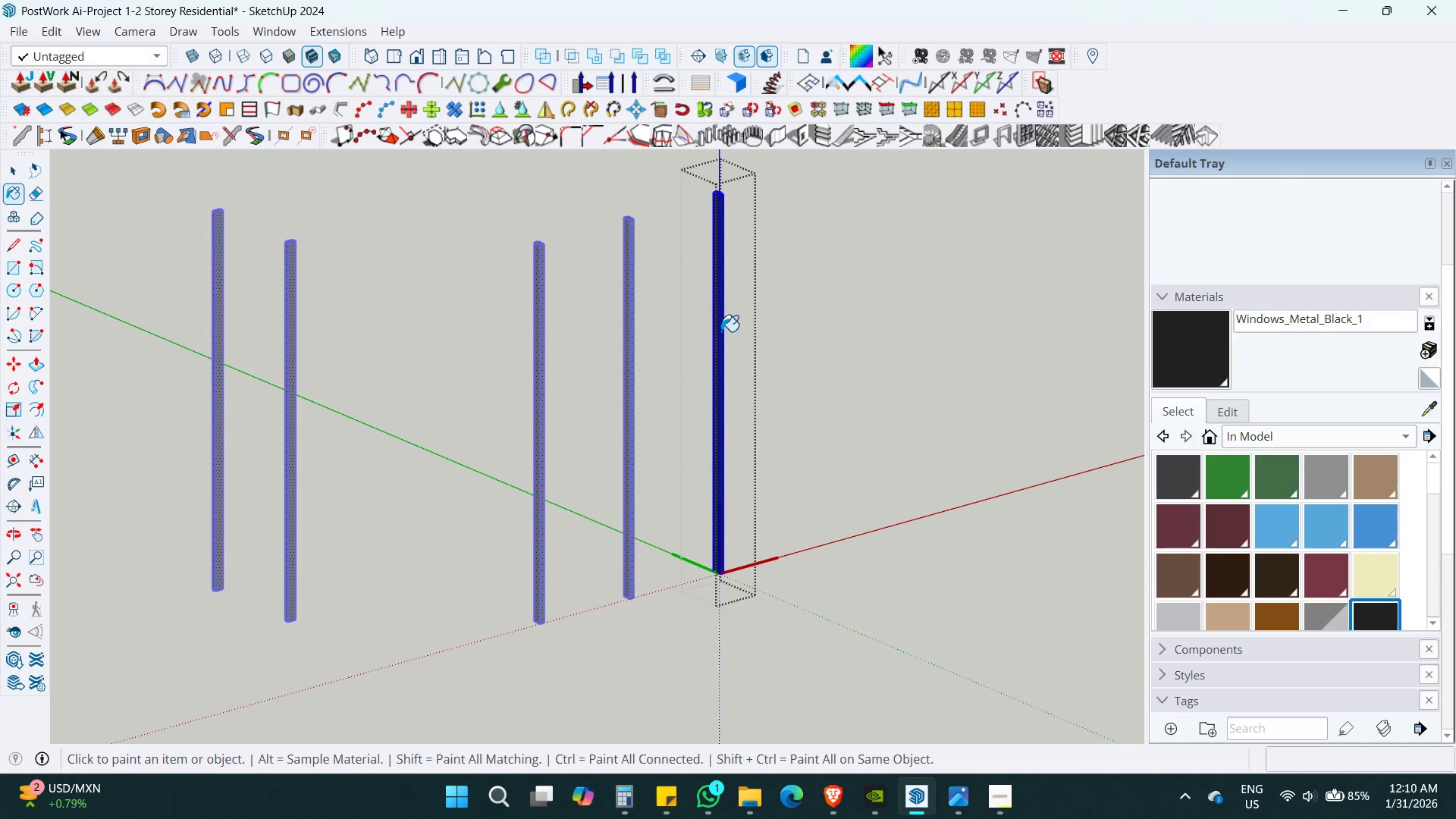 
triple_click([721, 331])
 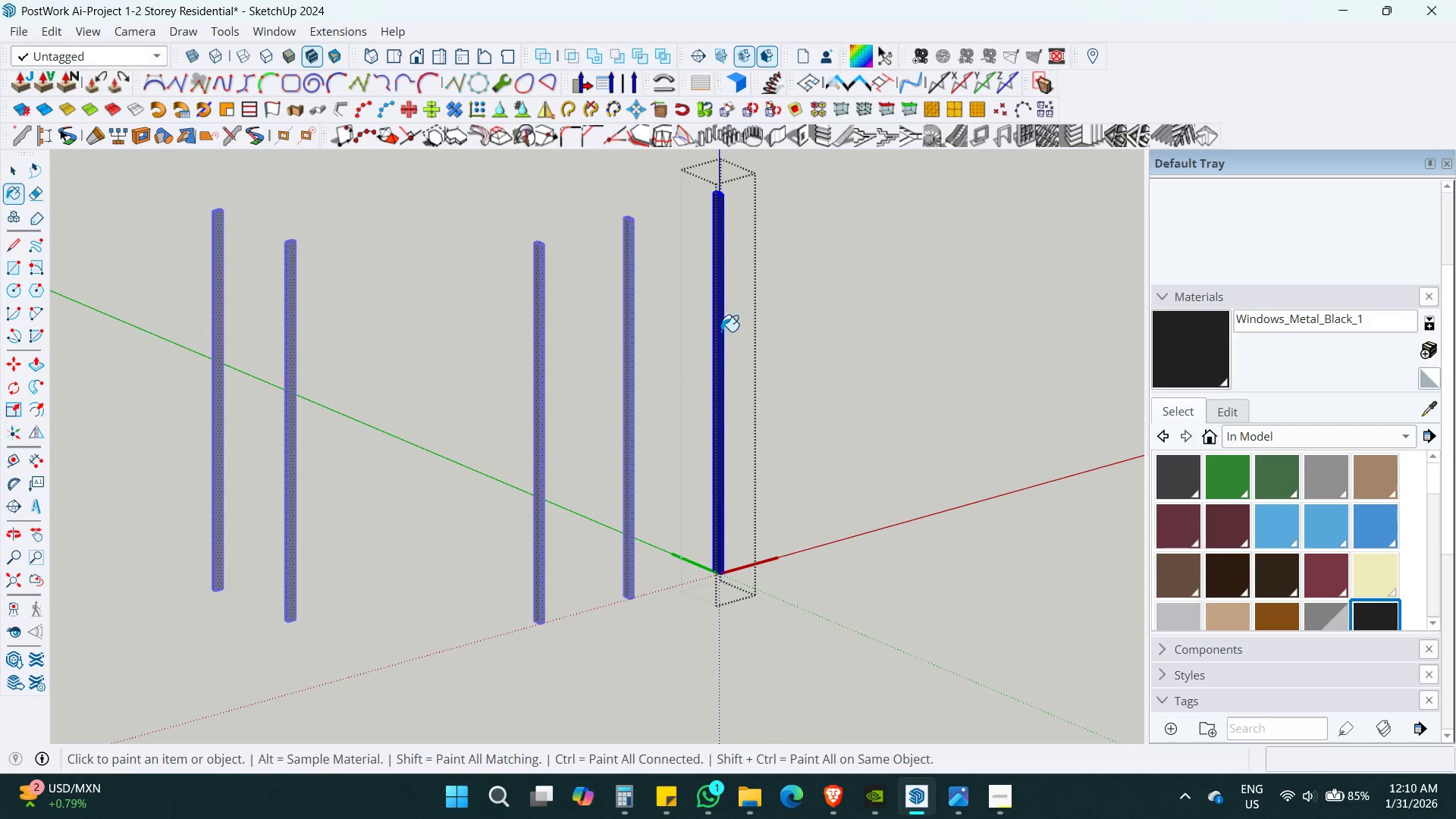 
key(Space)
 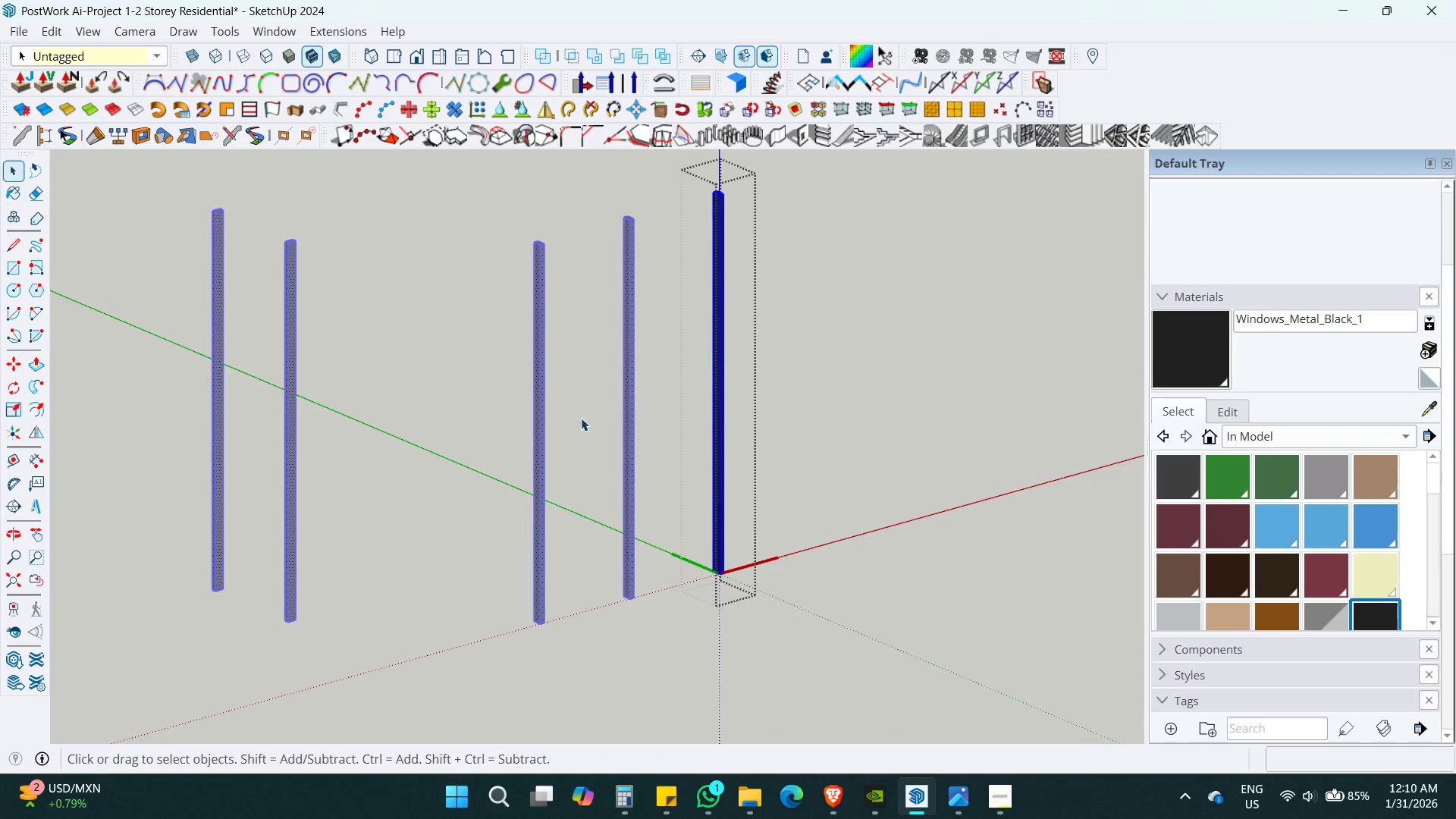 
key(Escape)
 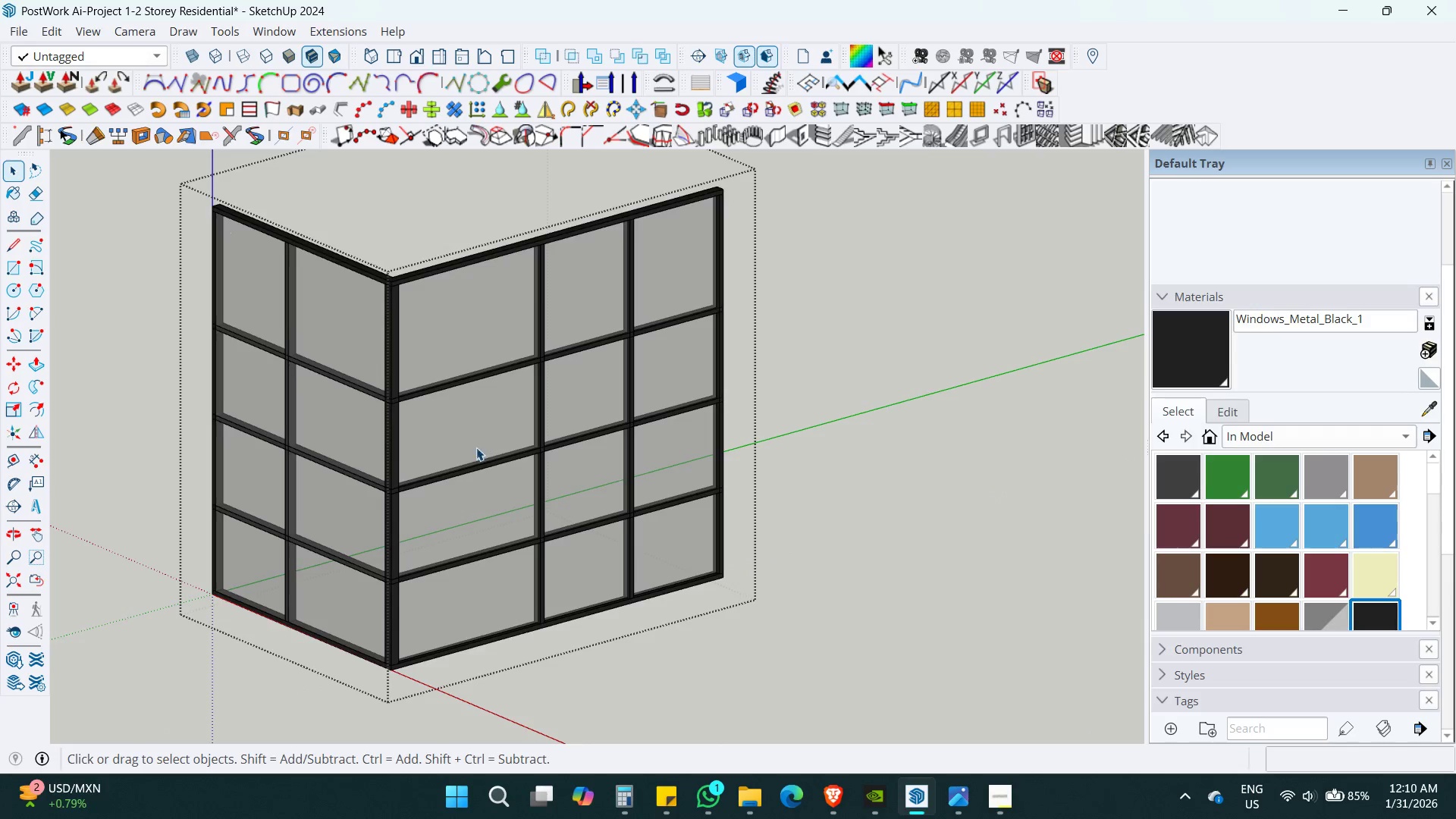 
key(Escape)
 